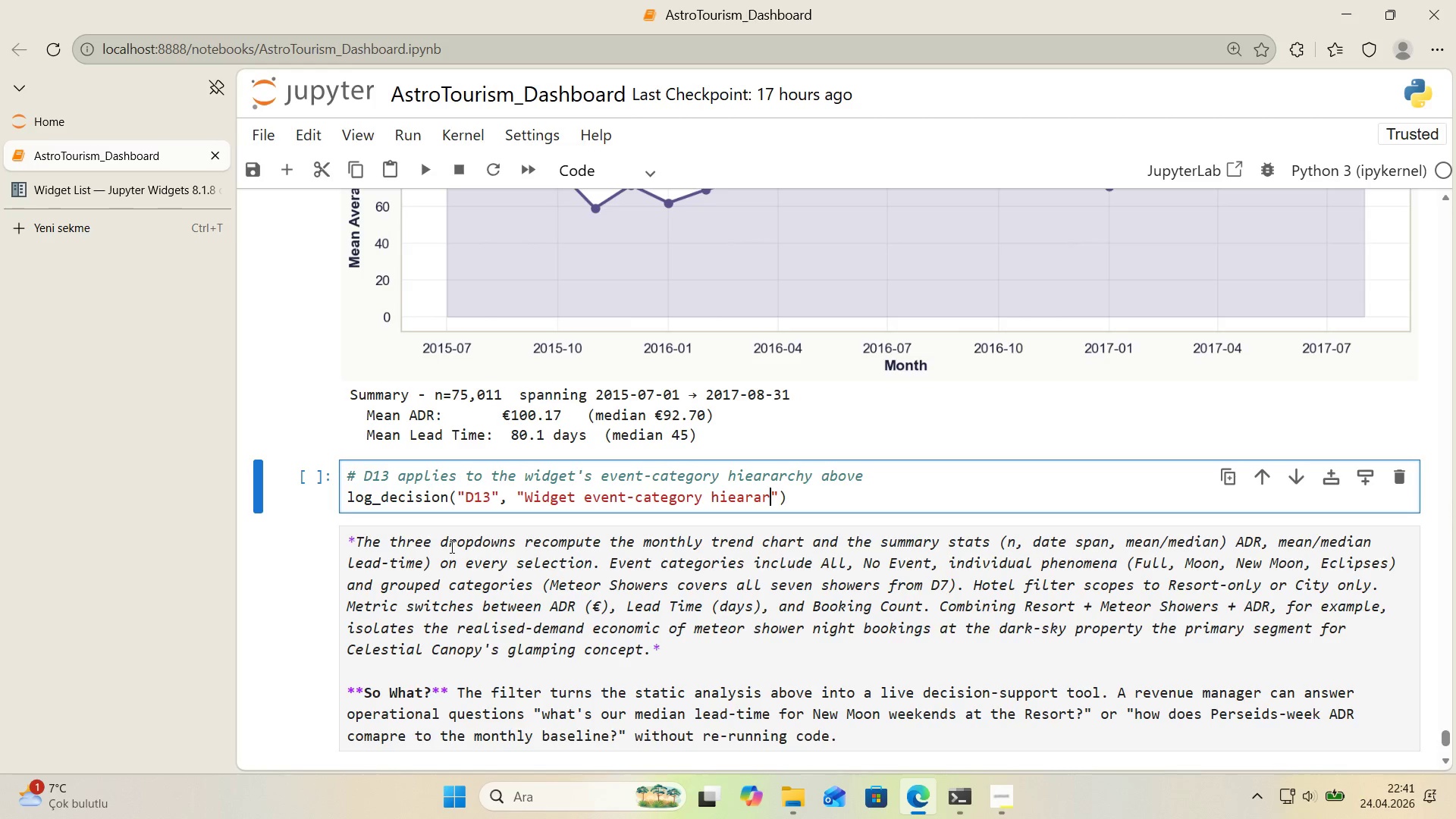 
left_click_drag(start_coordinate=[736, 494], to_coordinate=[730, 496])
 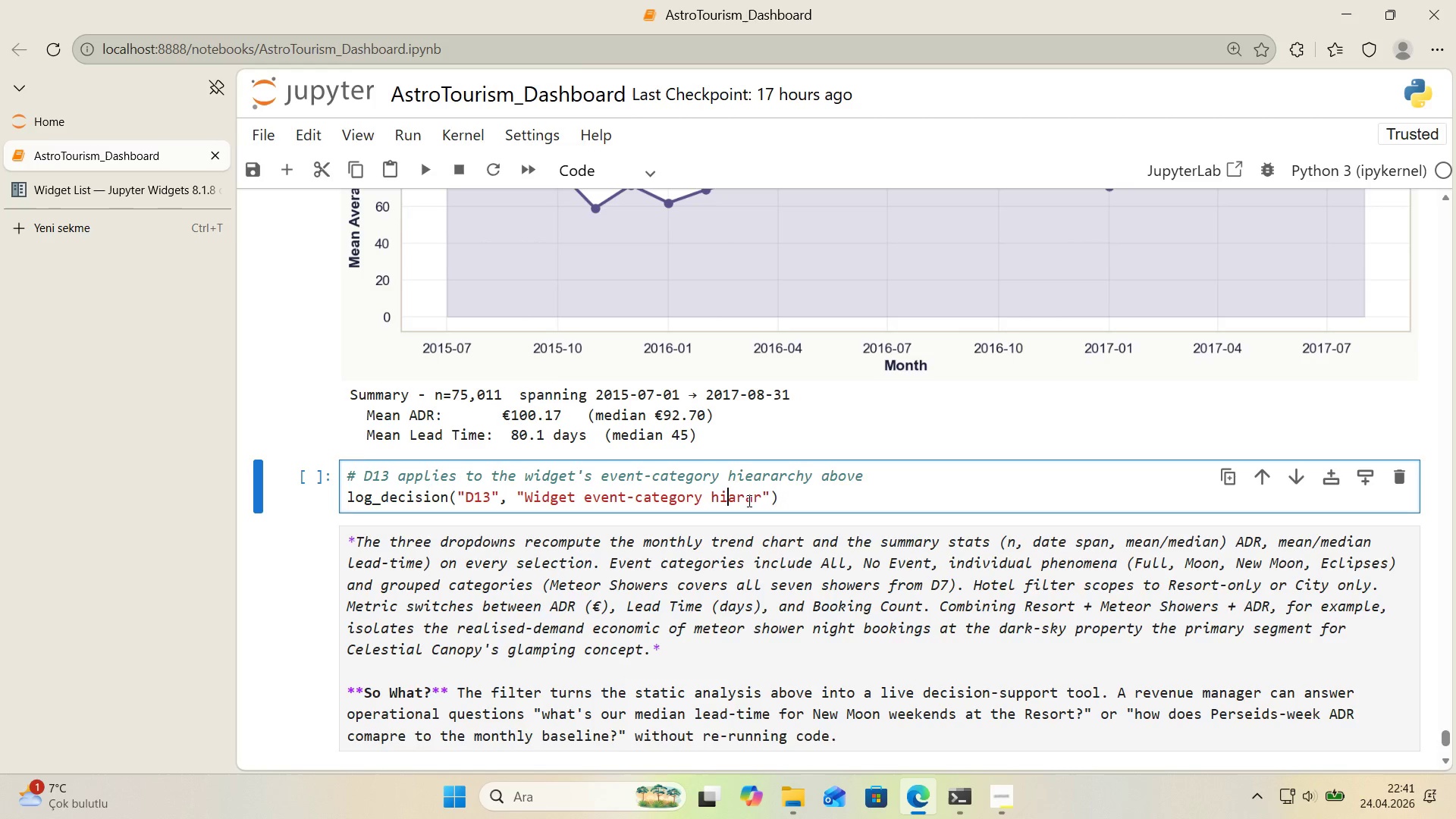 
key(Backspace)
 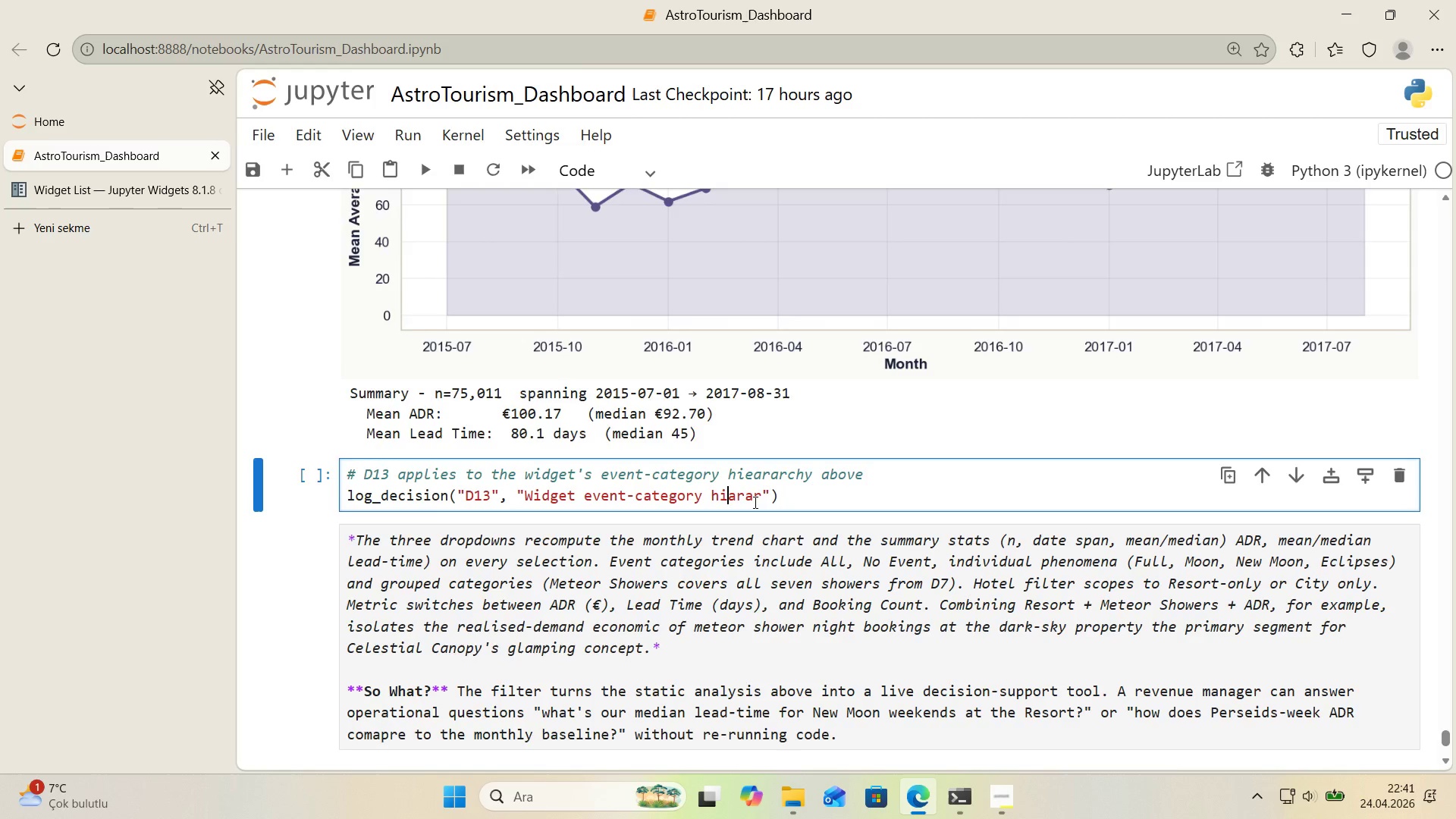 
scroll: coordinate [754, 502], scroll_direction: down, amount: 1.0
 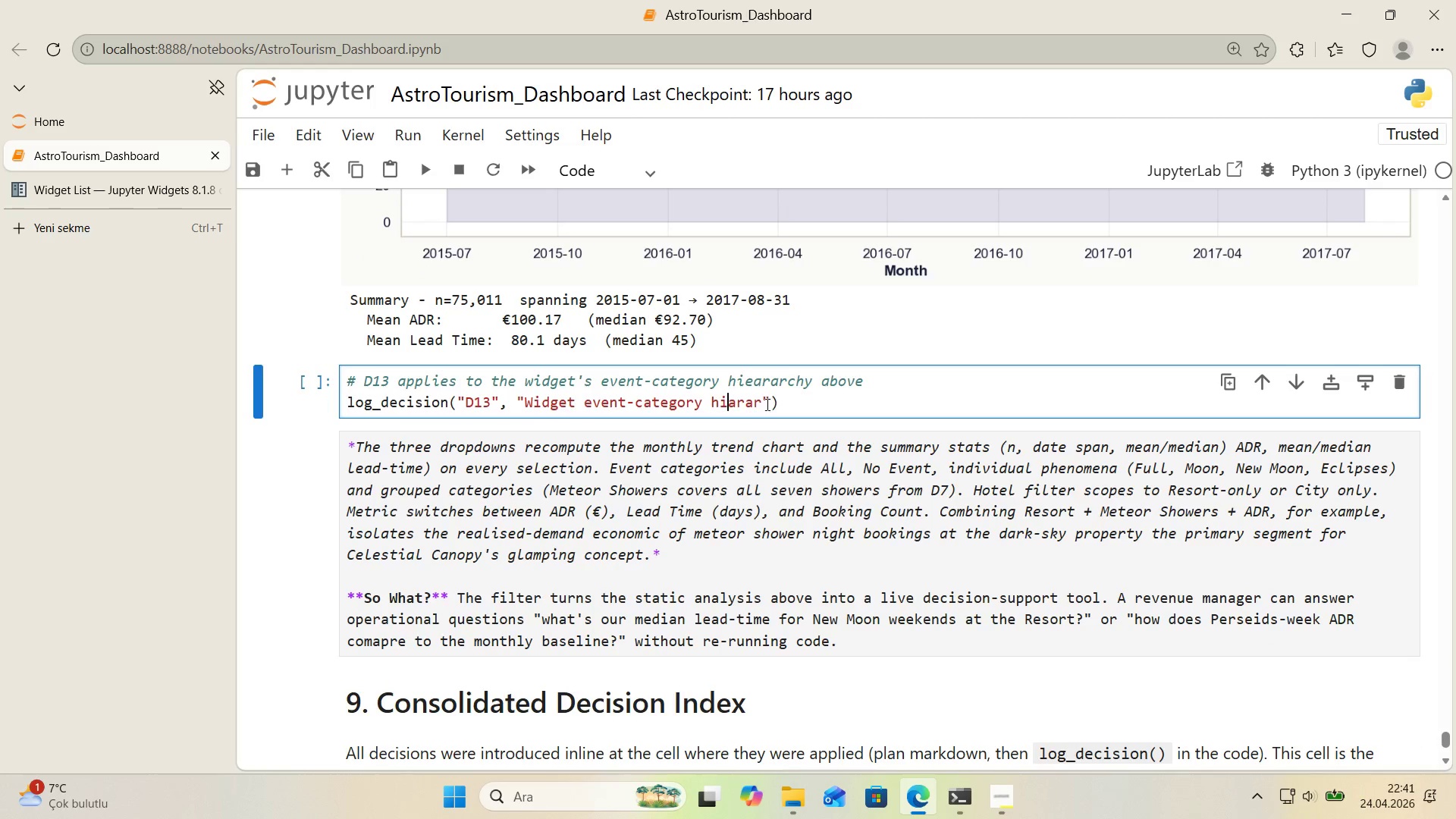 
left_click([736, 404])
 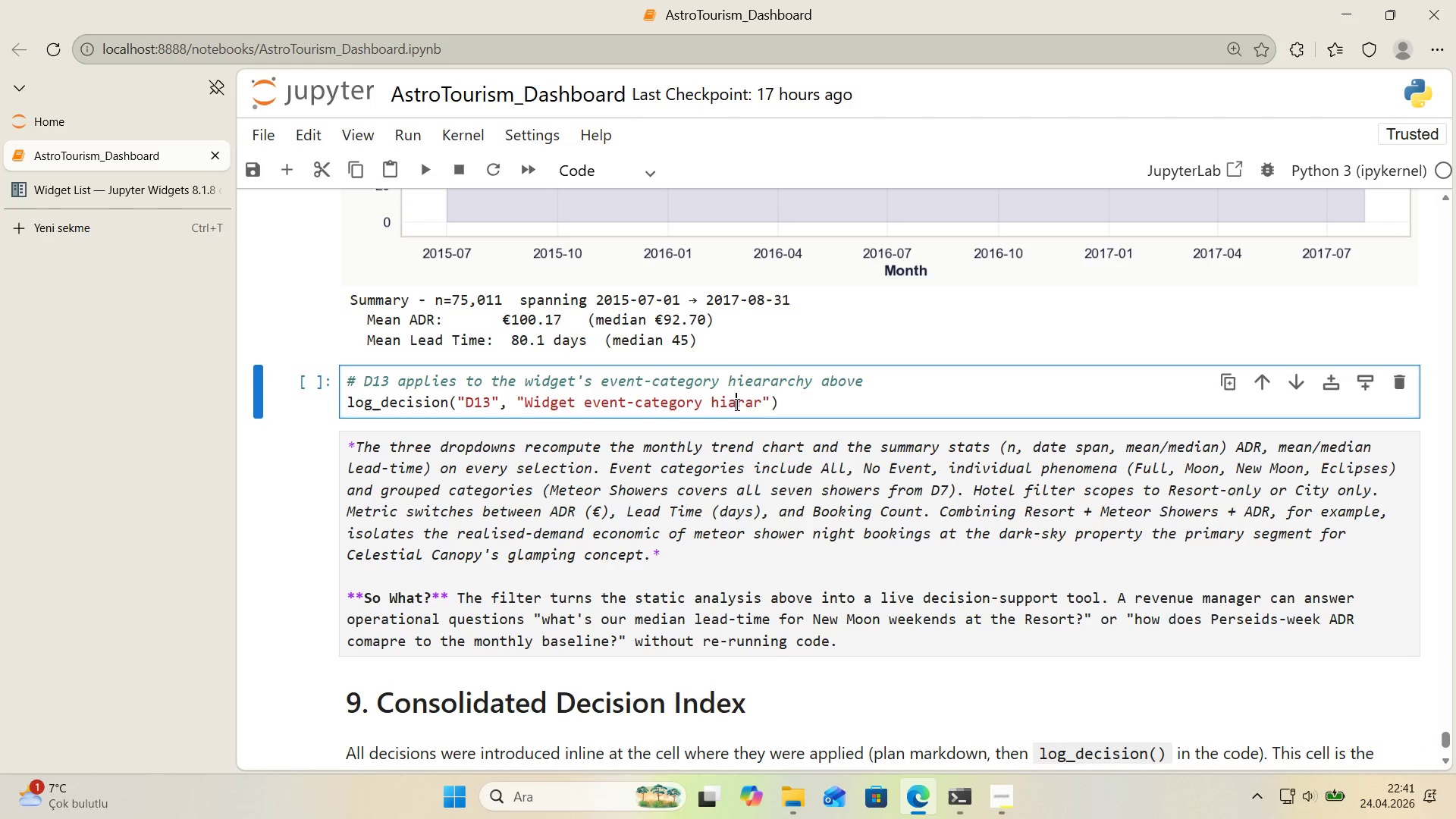 
key(Backspace)
 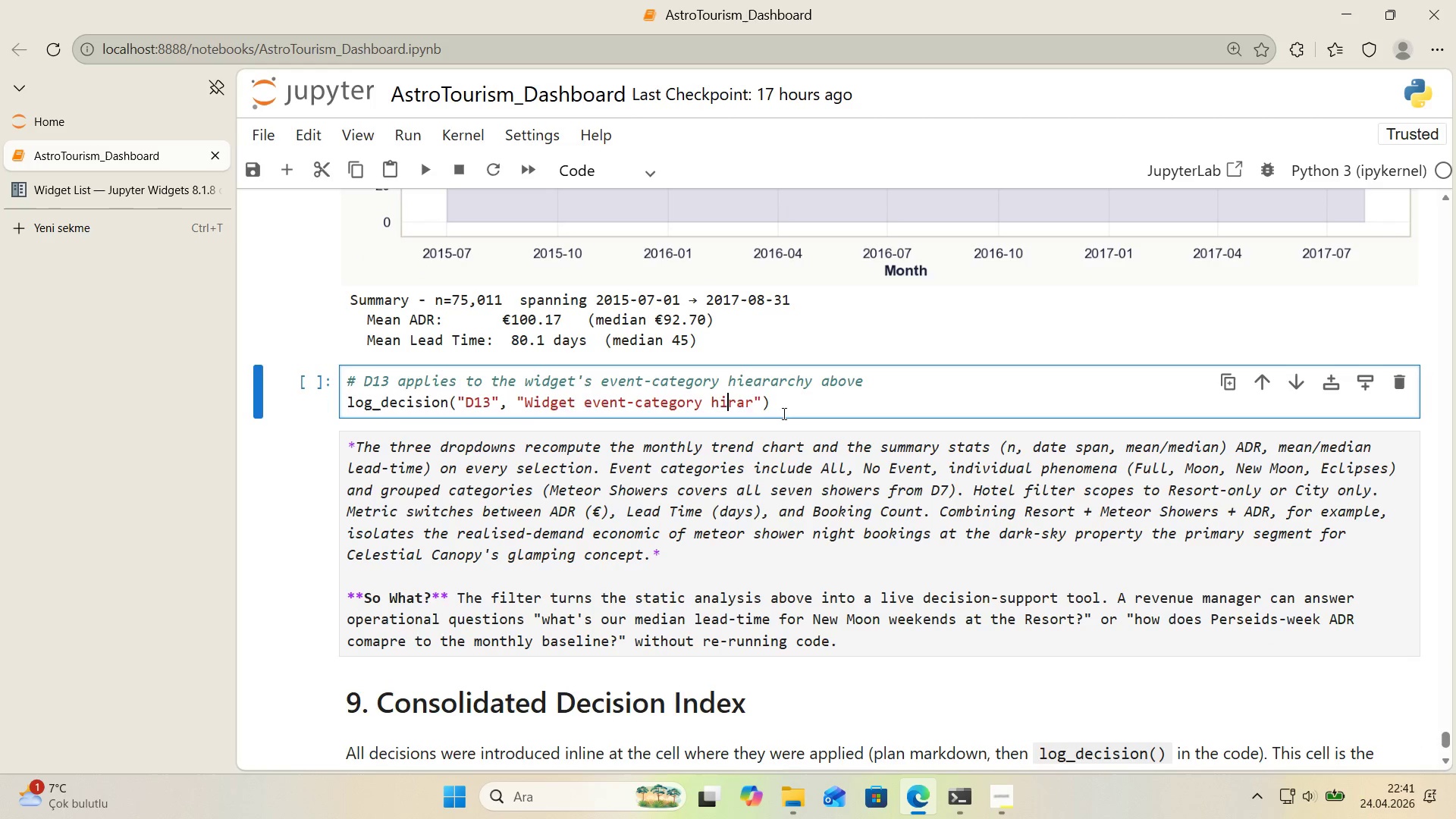 
key(E)
 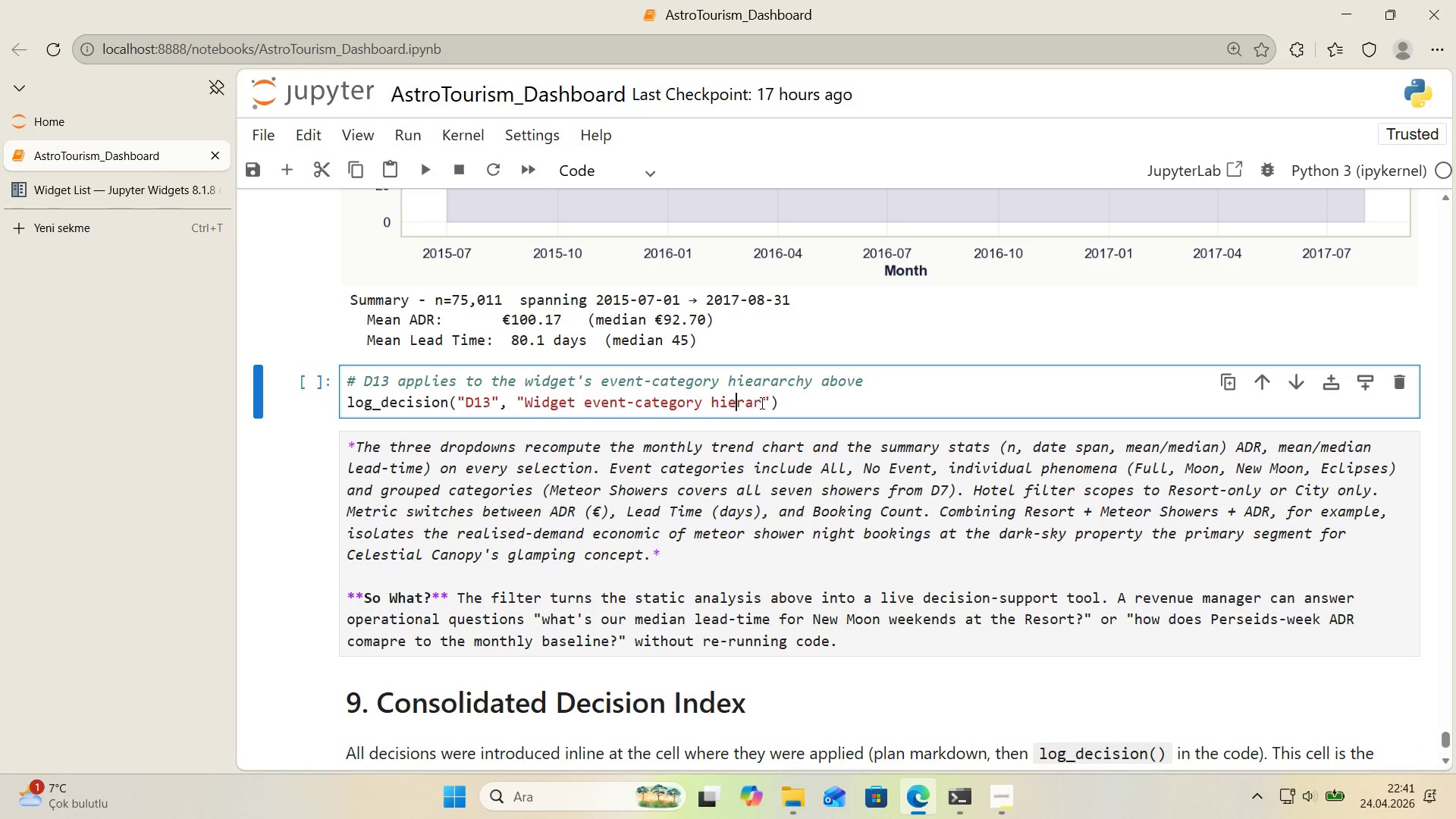 
left_click([762, 403])
 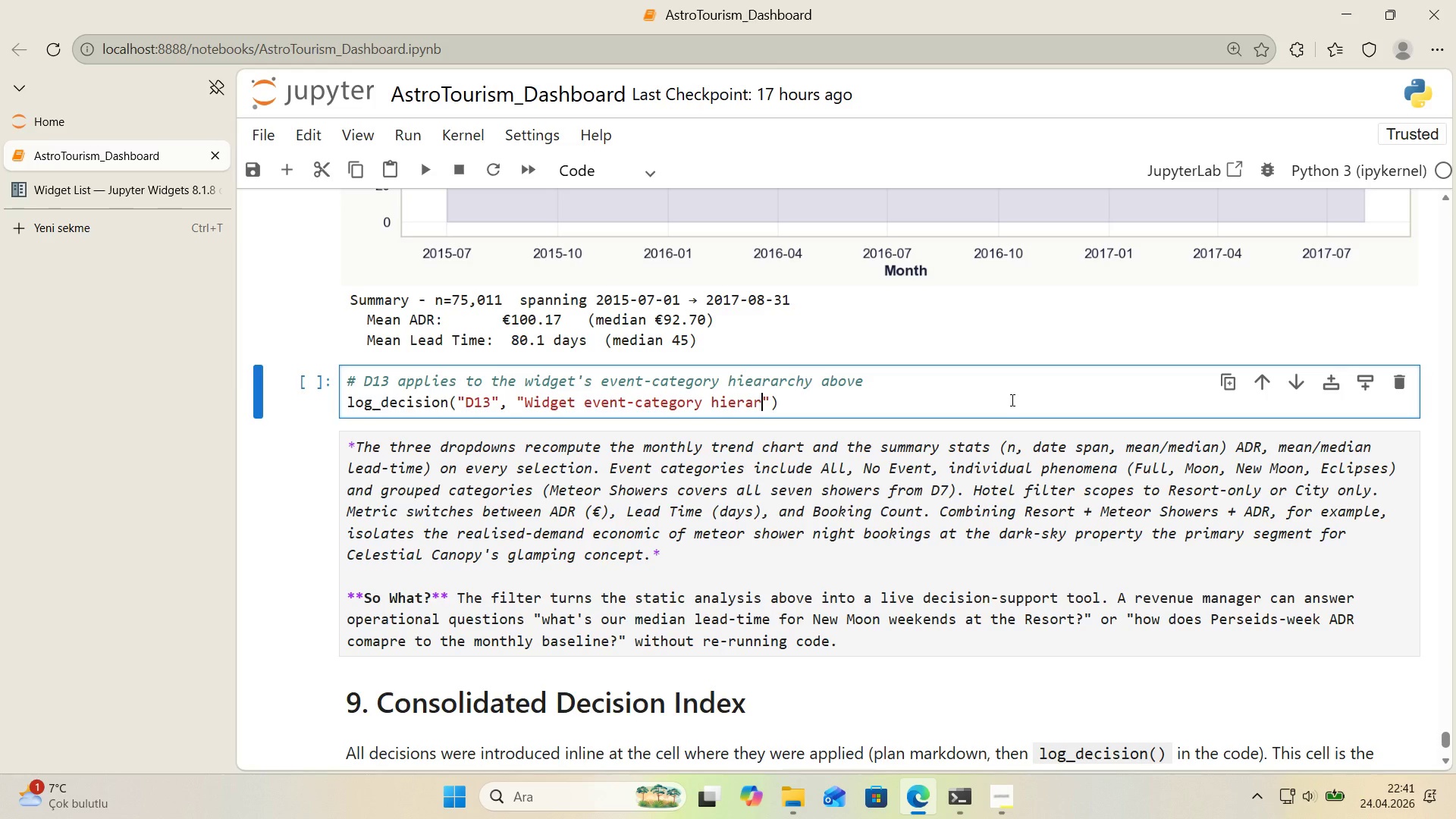 
type(chy)
 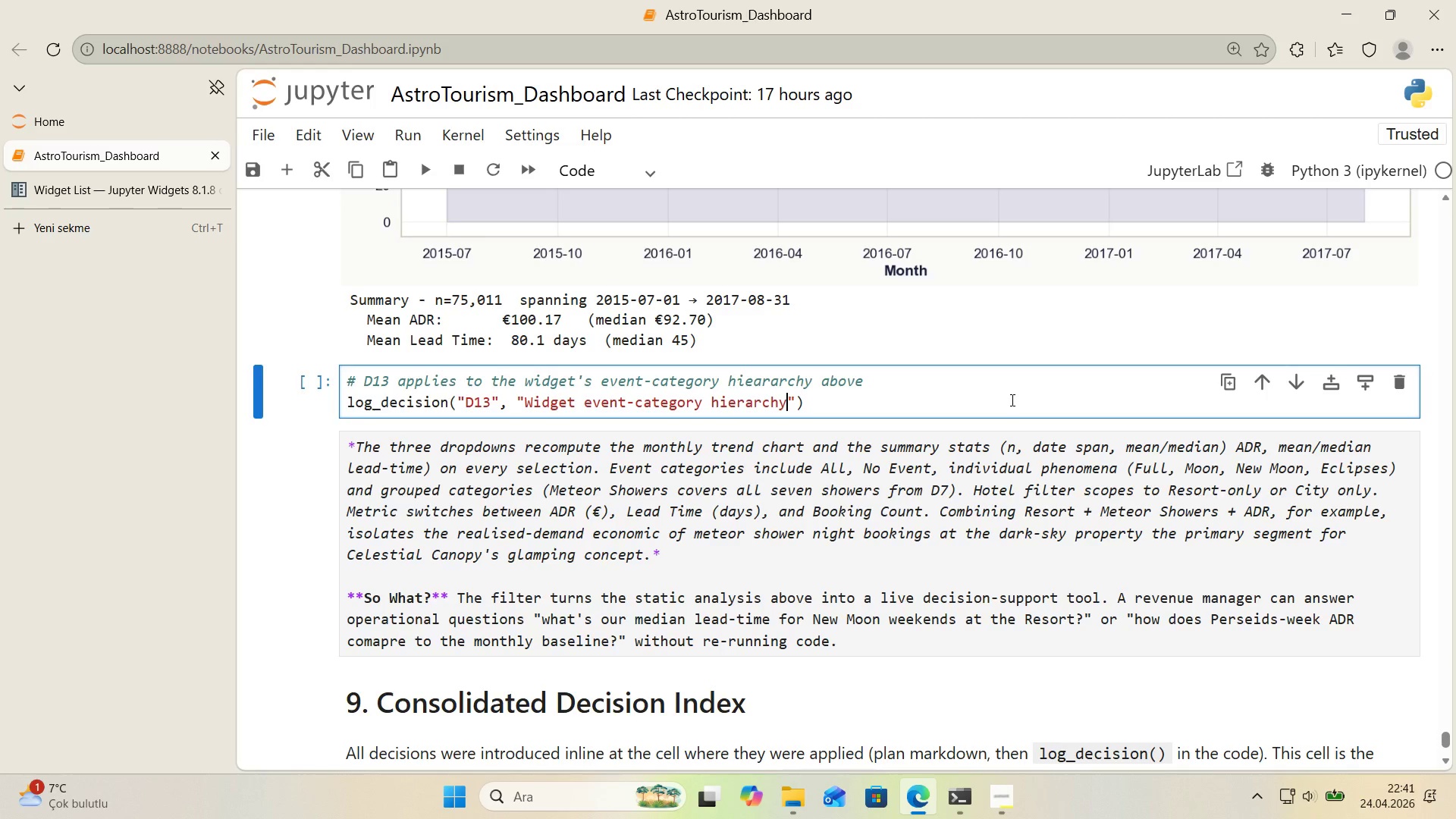 
type( when a day carr'es )
 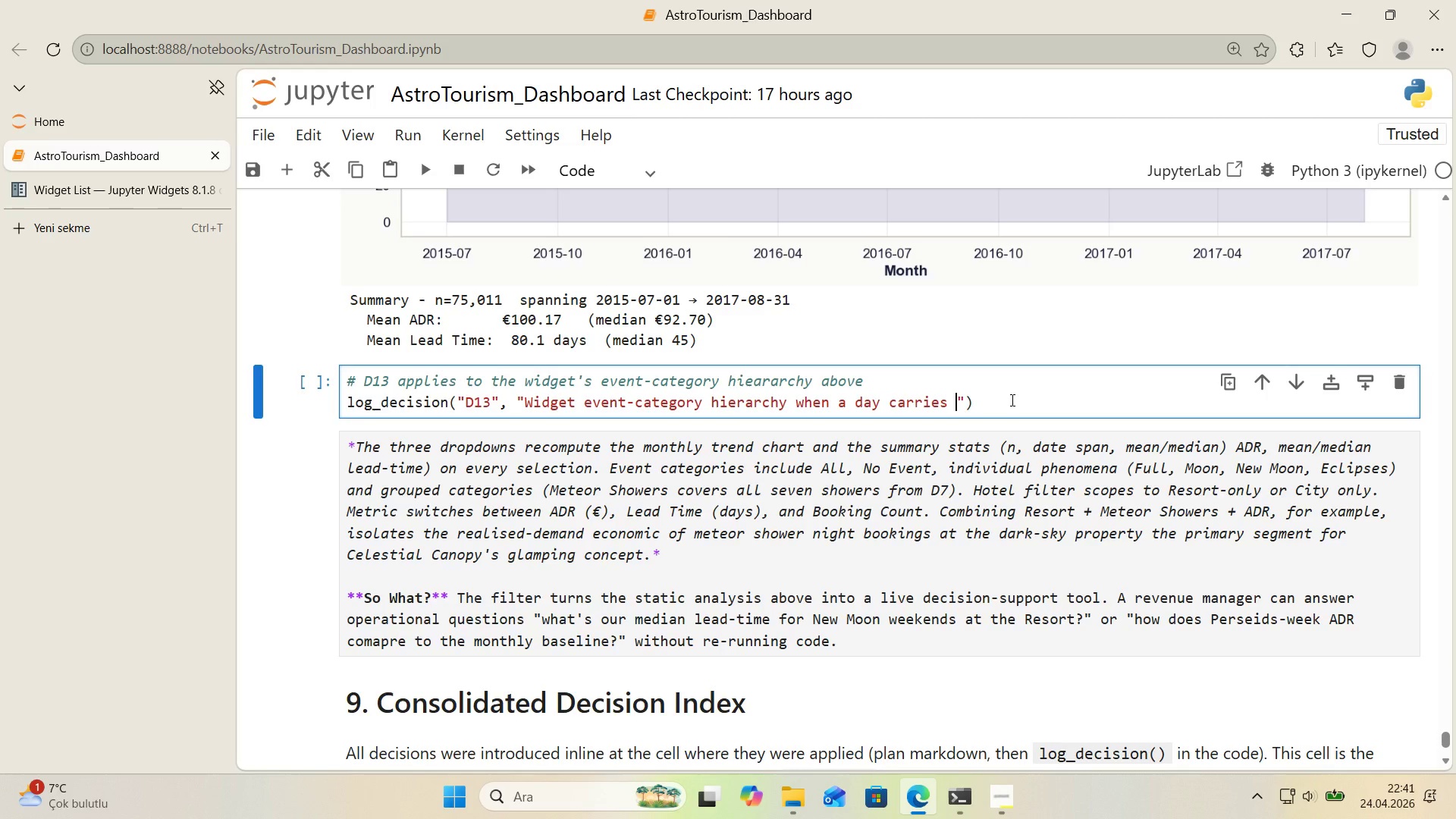 
key(ArrowRight)
 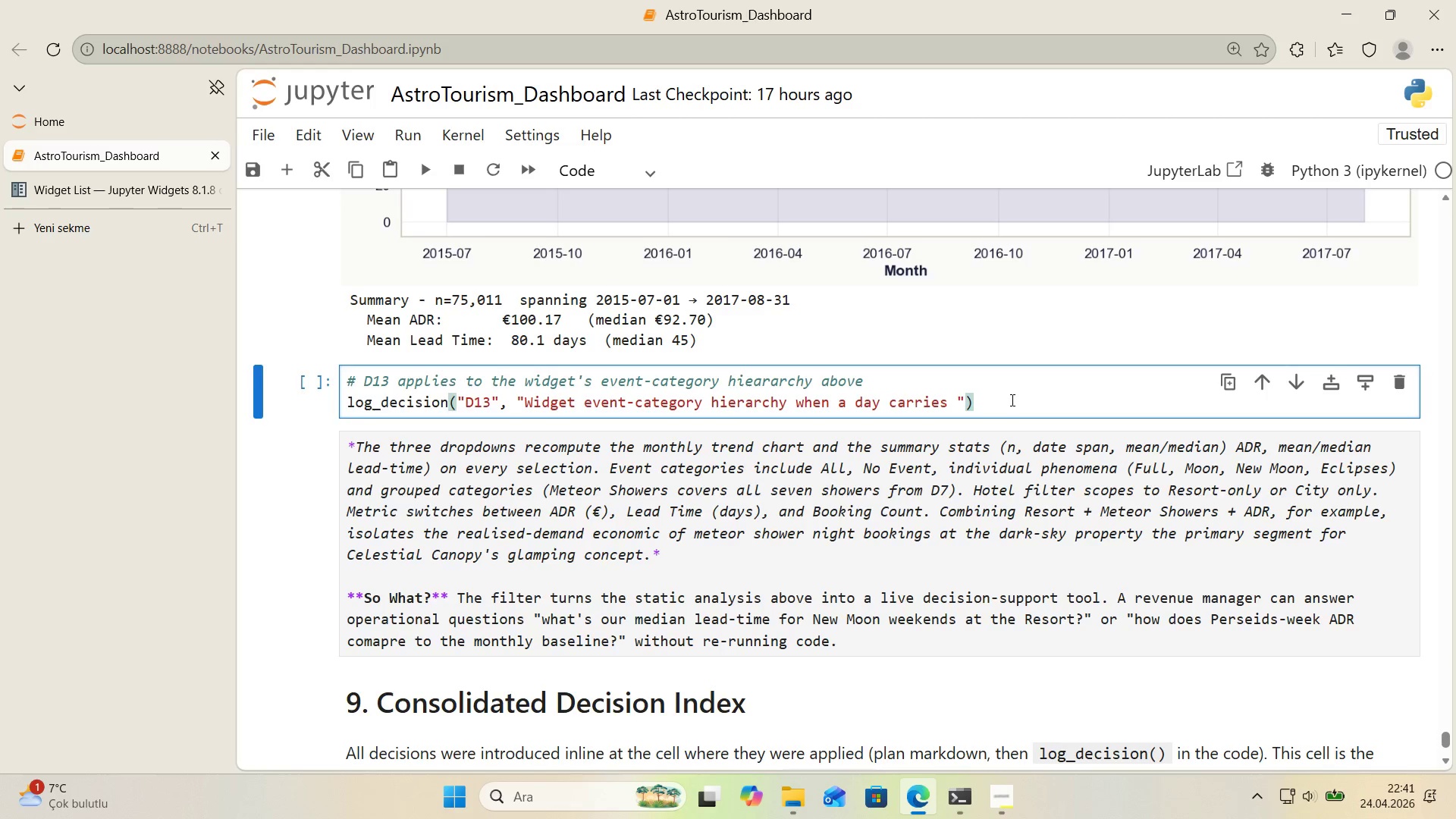 
key(Enter)
 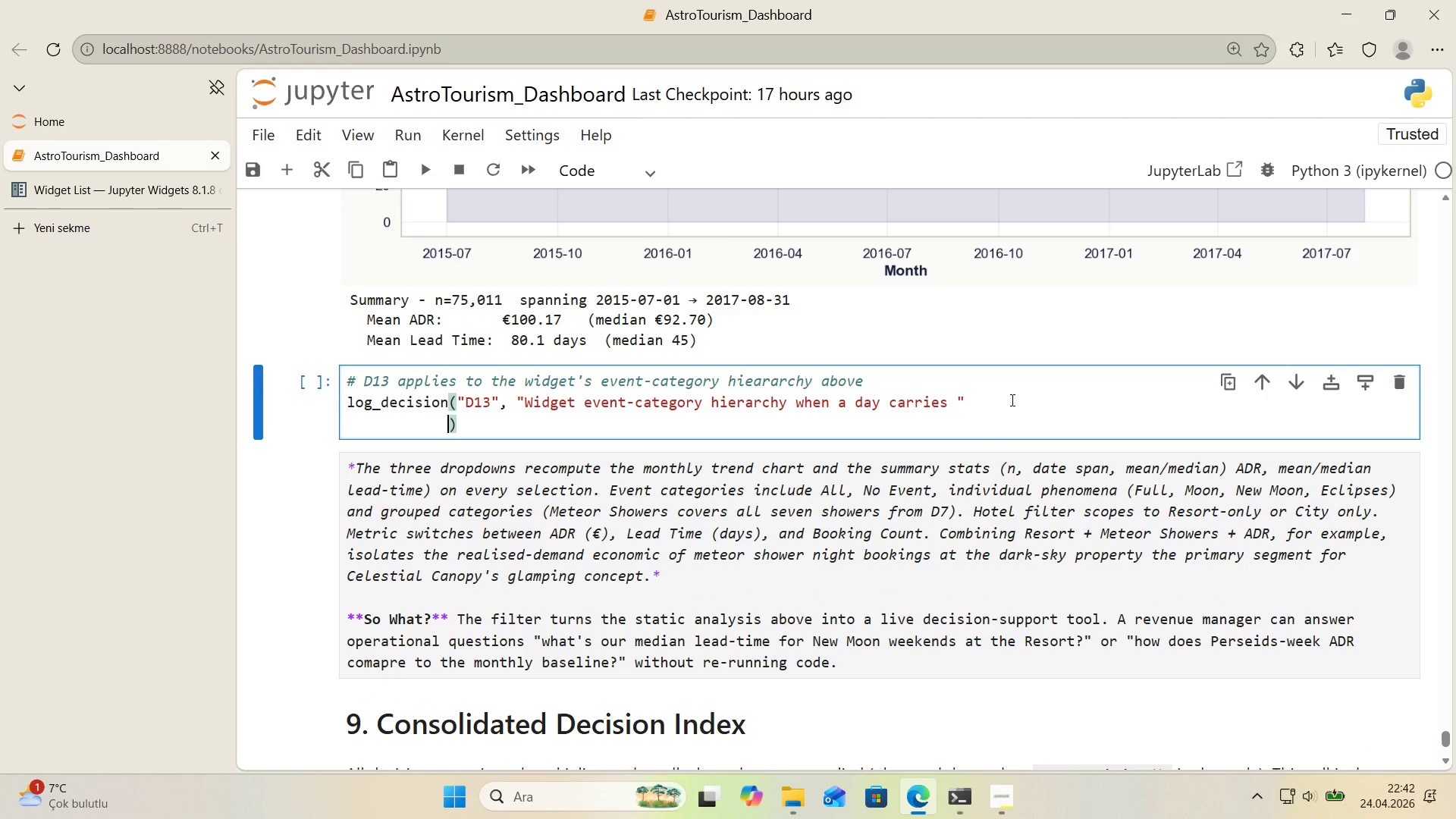 
key(Backquote)
 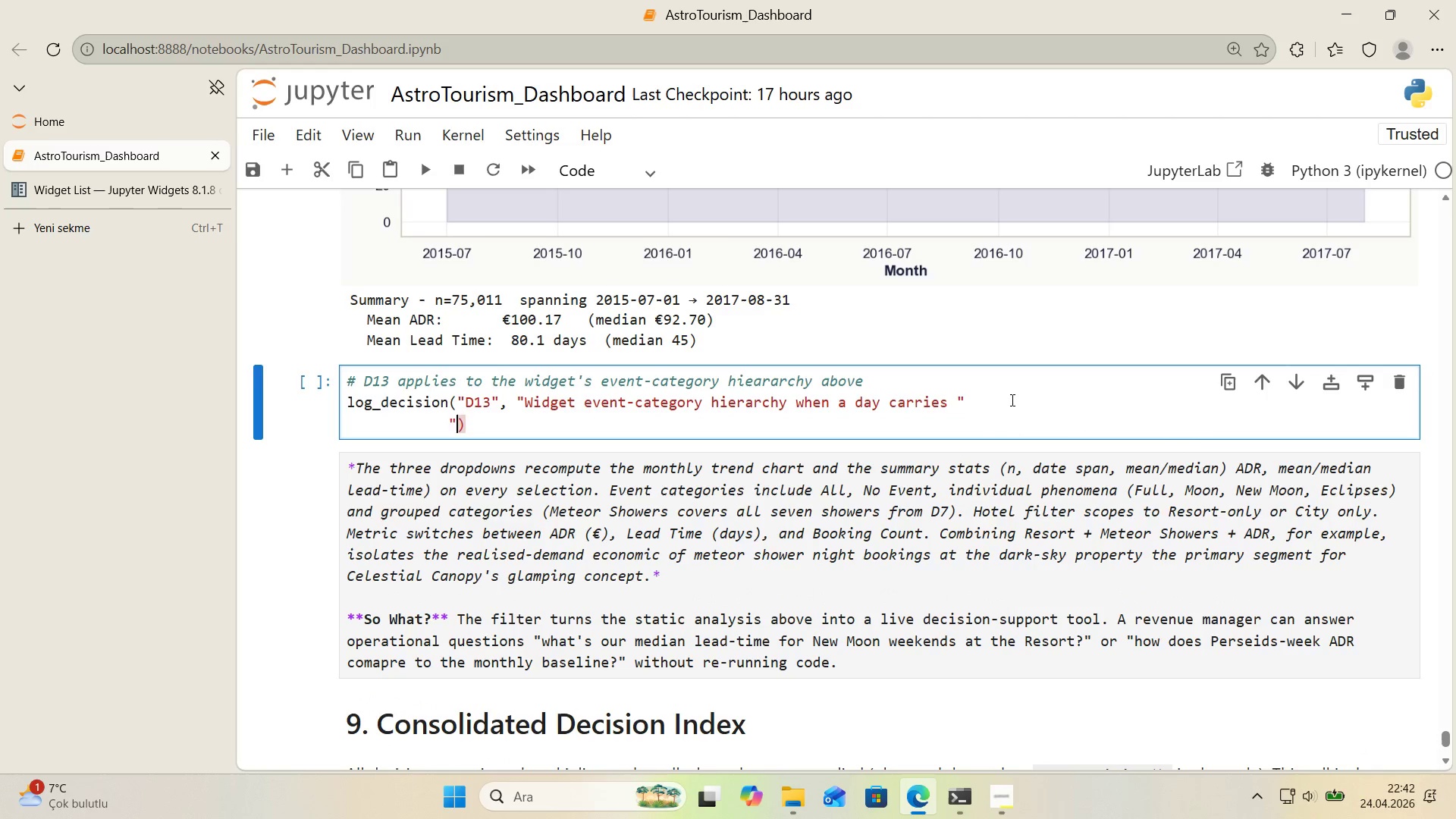 
key(Backquote)
 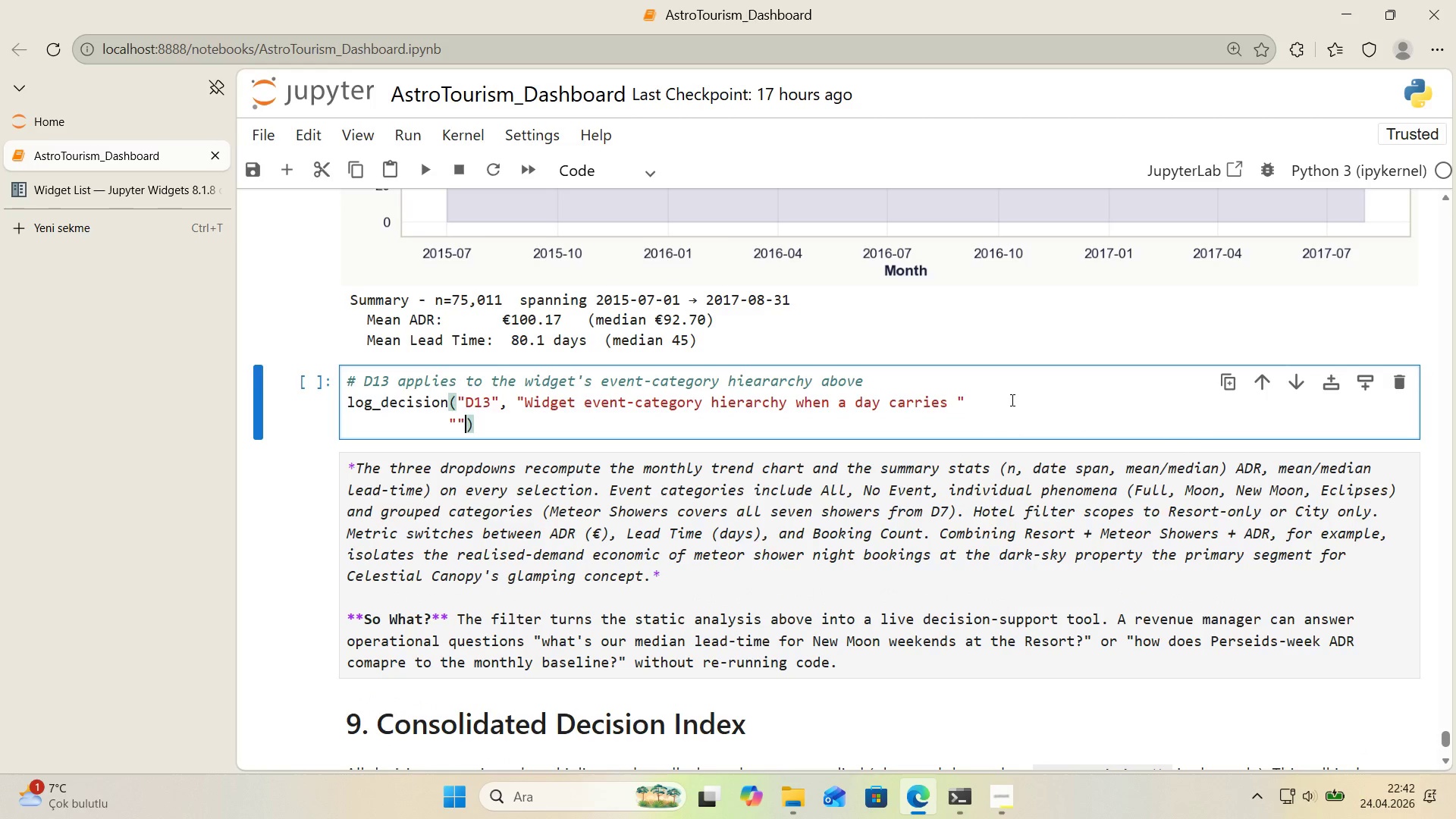 
key(ArrowLeft)
 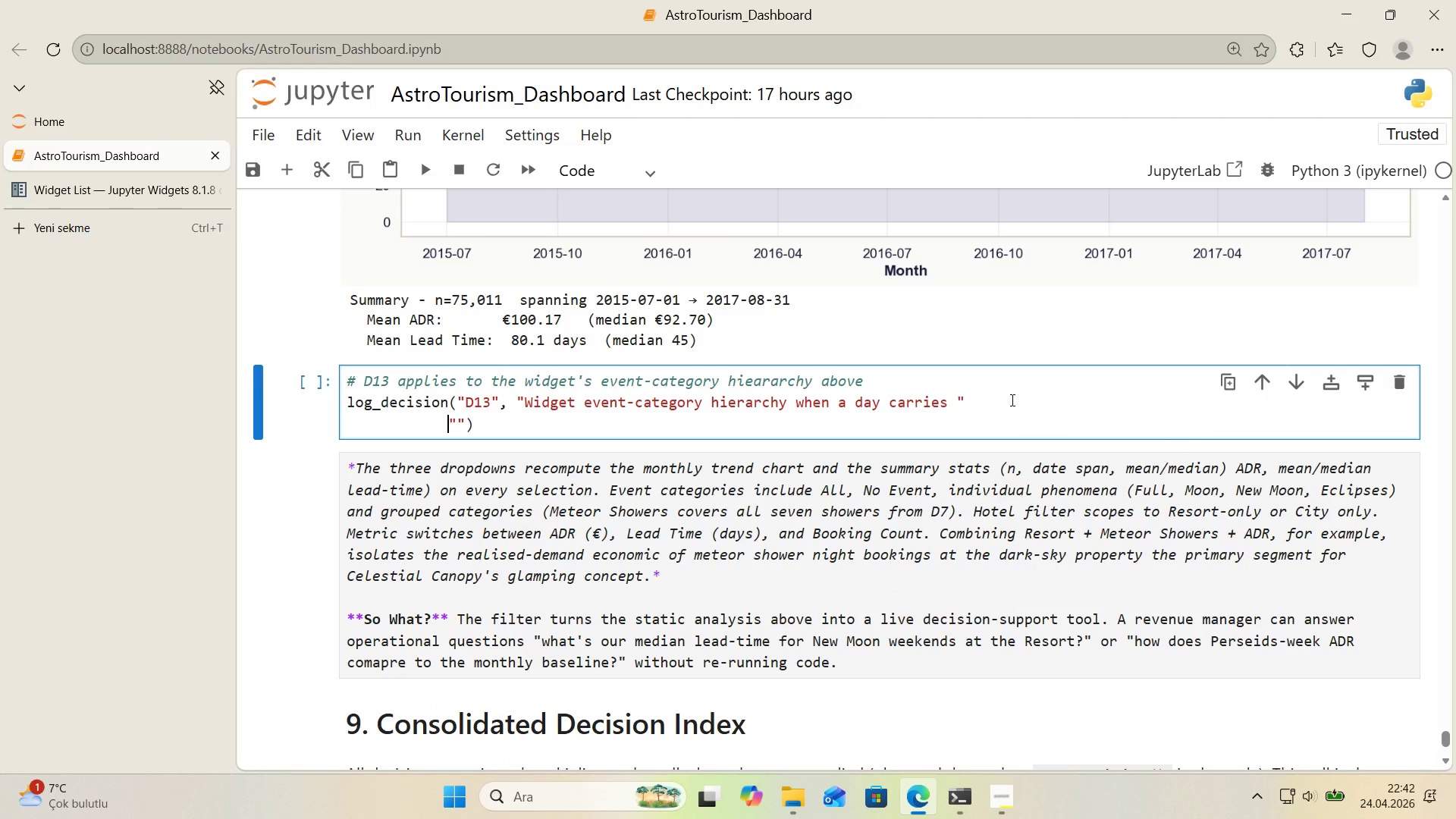 
key(ArrowLeft)
 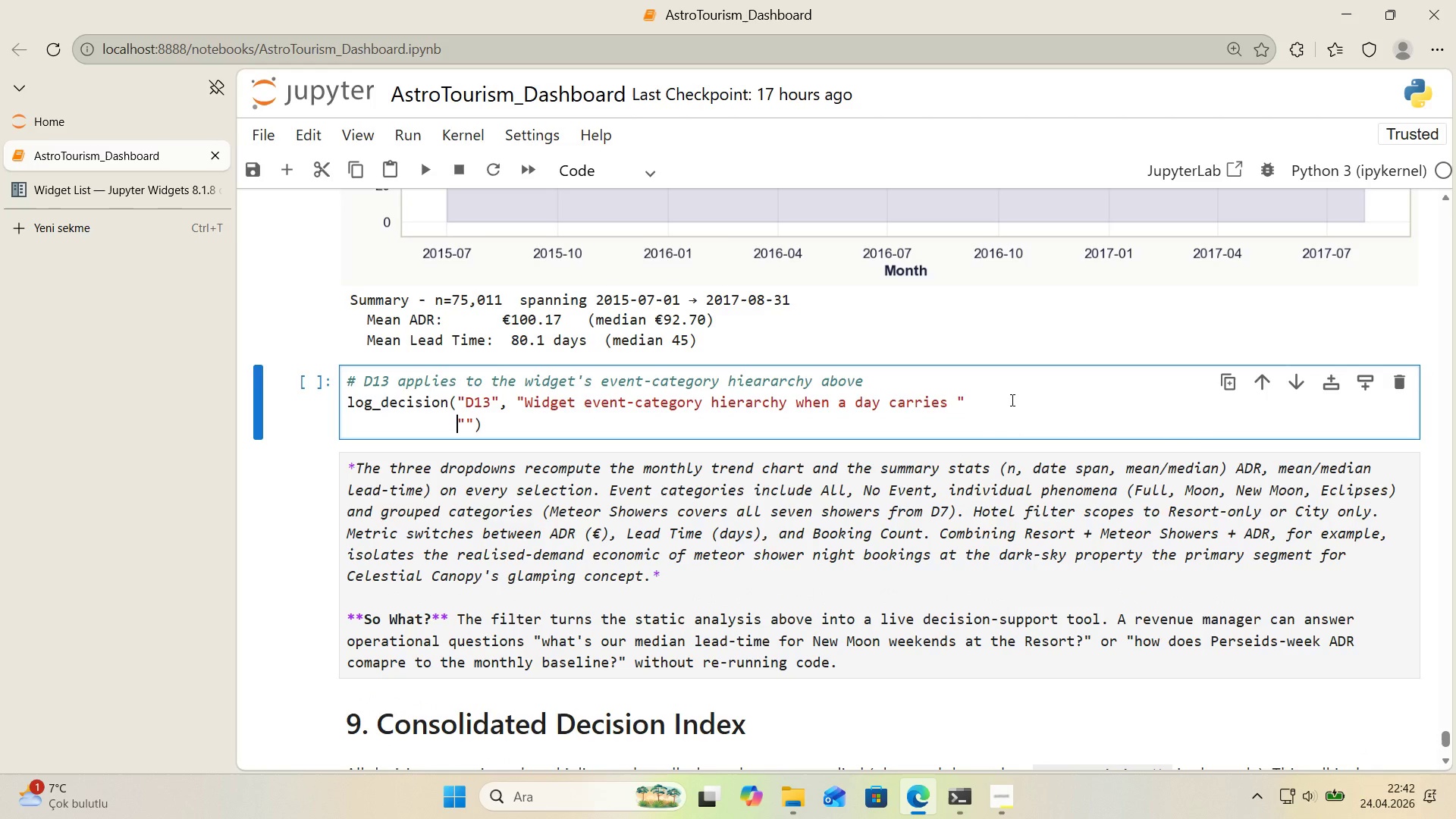 
key(Space)
 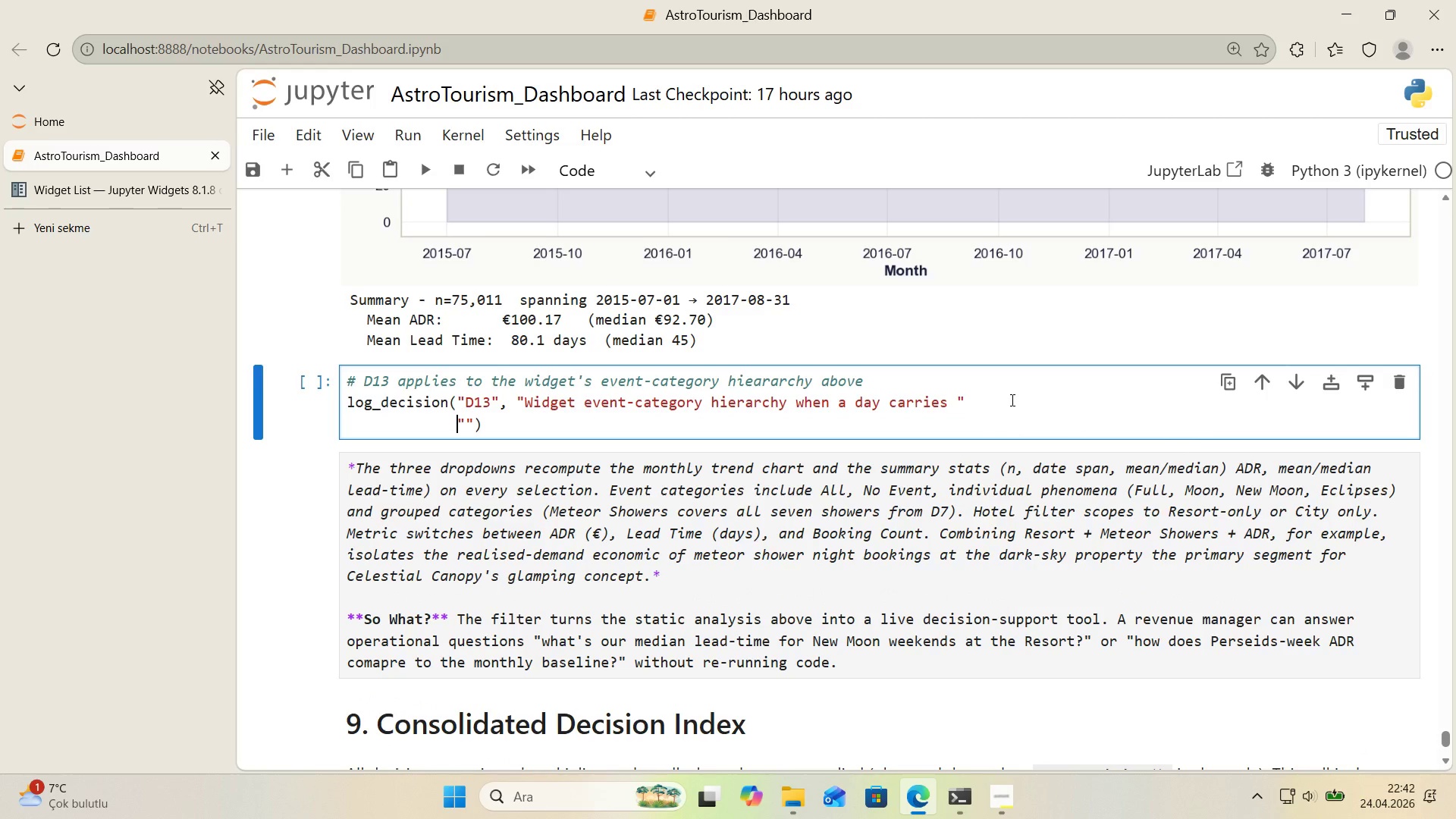 
key(ArrowRight)
 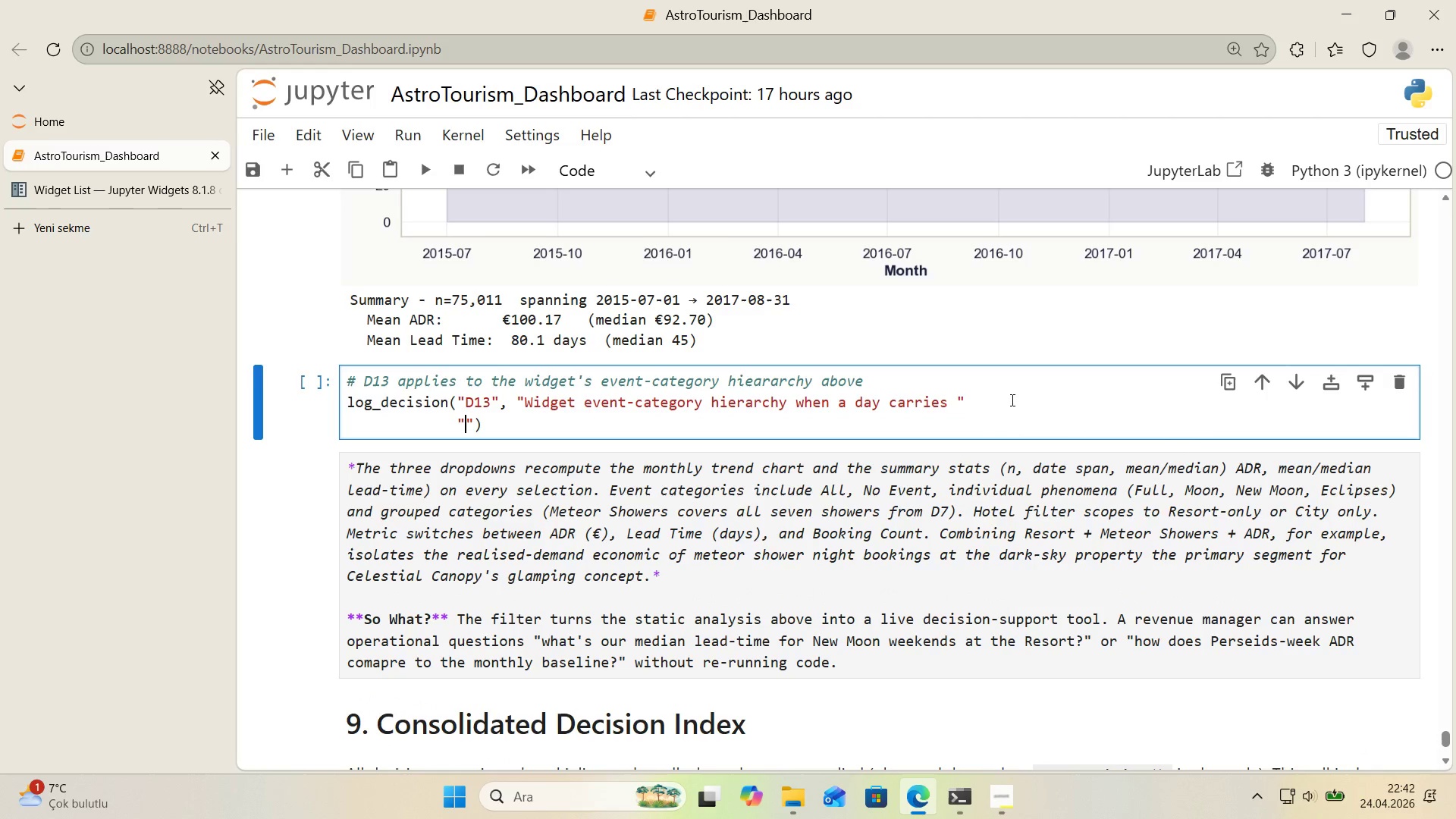 
type(mult'ple astro events, precede)
key(Backspace)
type(nce)
key(Backspace)
key(Backspace)
key(Backspace)
type(ence 's)
 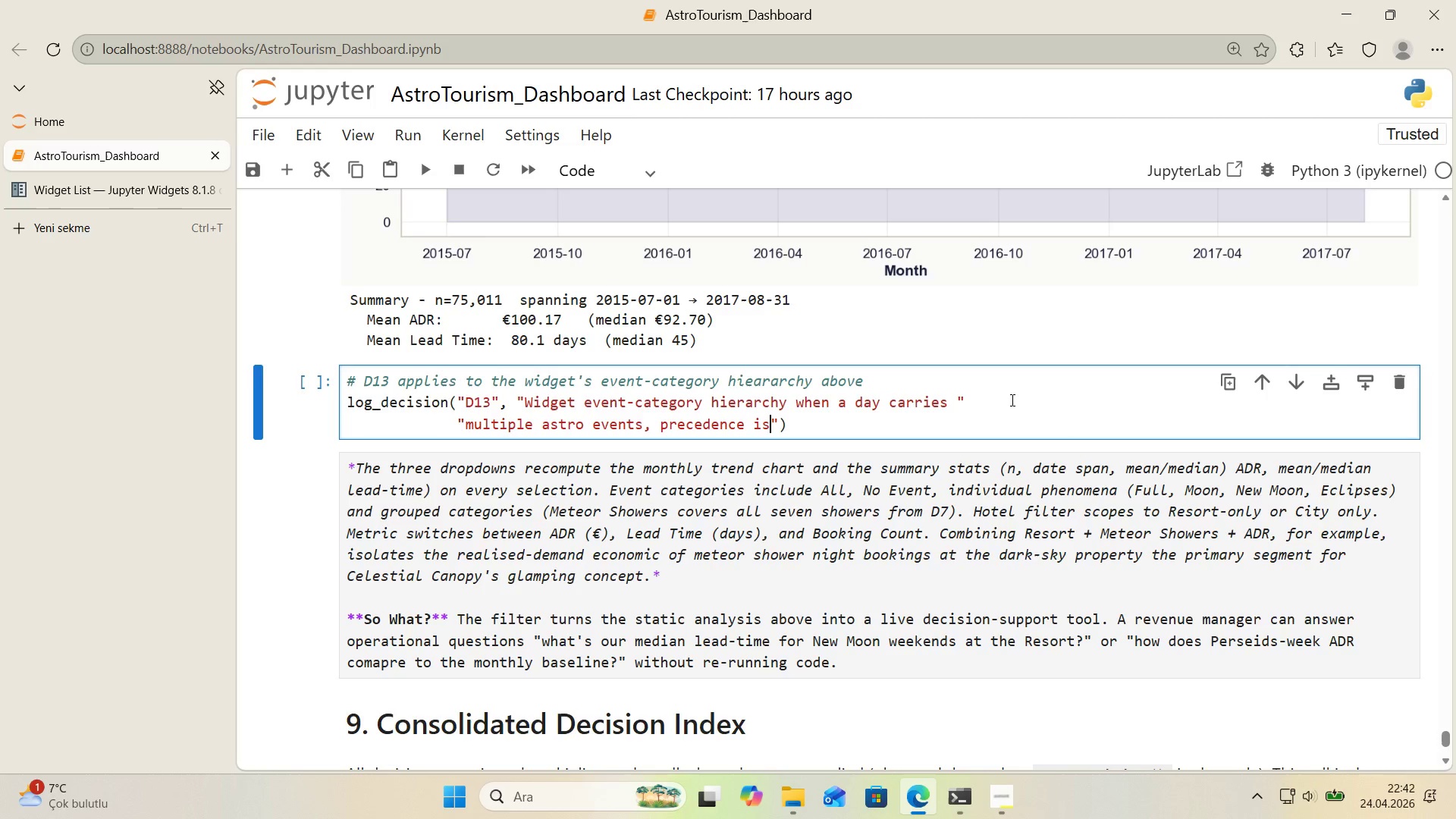 
type( Ecl'pse [Break] Meeteo)
key(Backspace)
key(Backspace)
key(Backspace)
type(te)
key(Backspace)
key(Backspace)
key(Backspace)
type(teor Shower [Break] )
 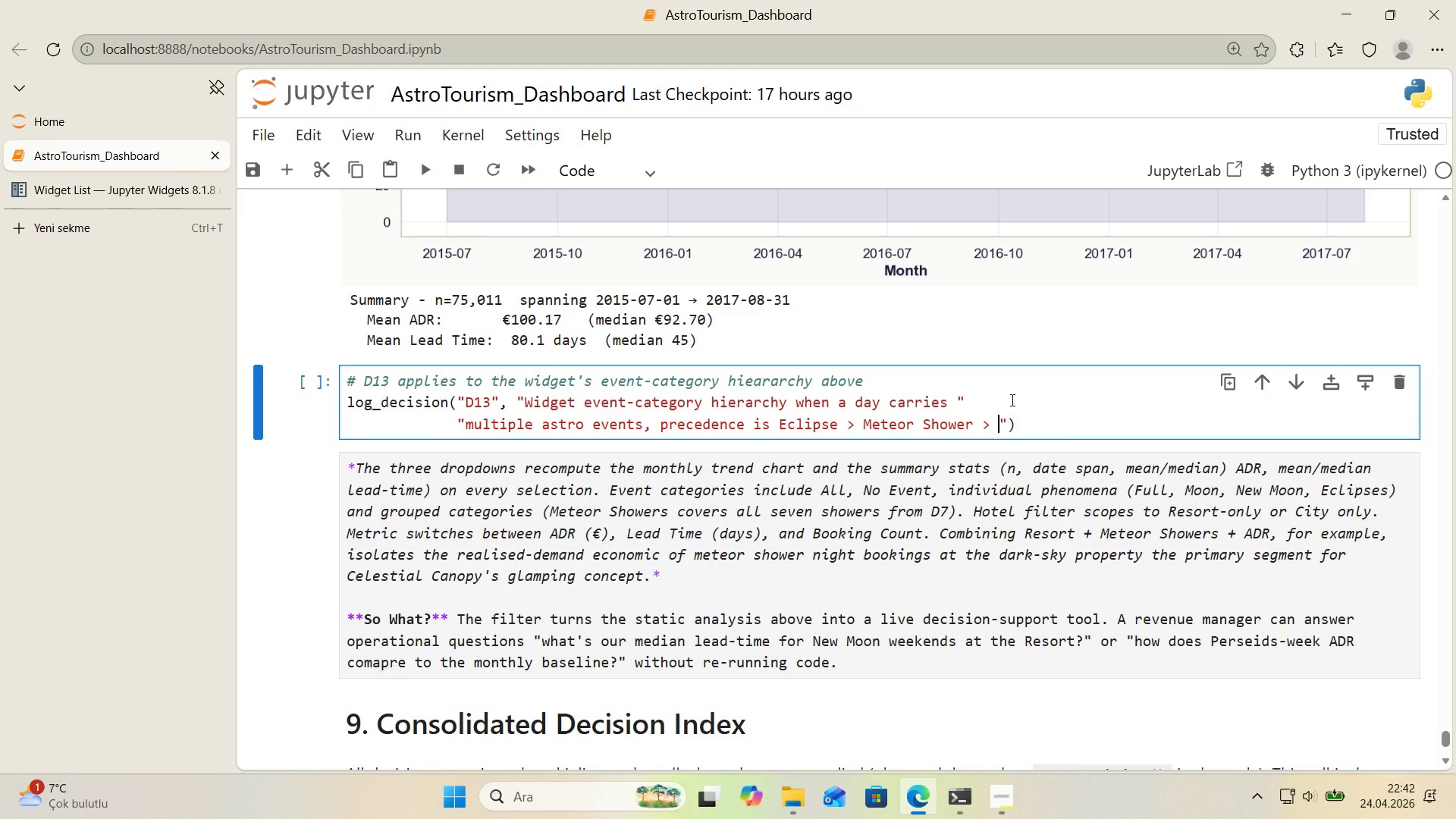 
key(Enter)
 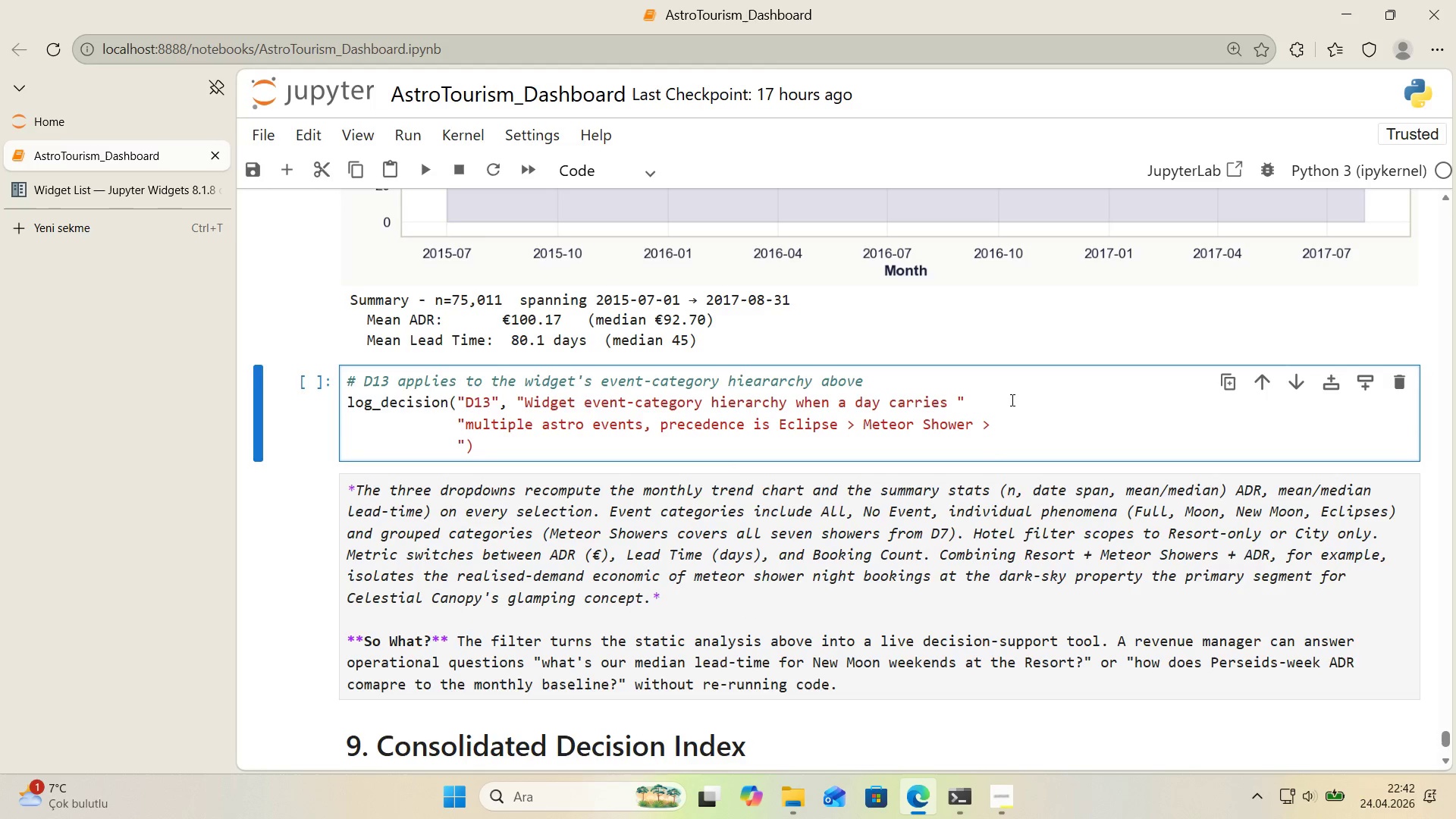 
key(Backquote)
 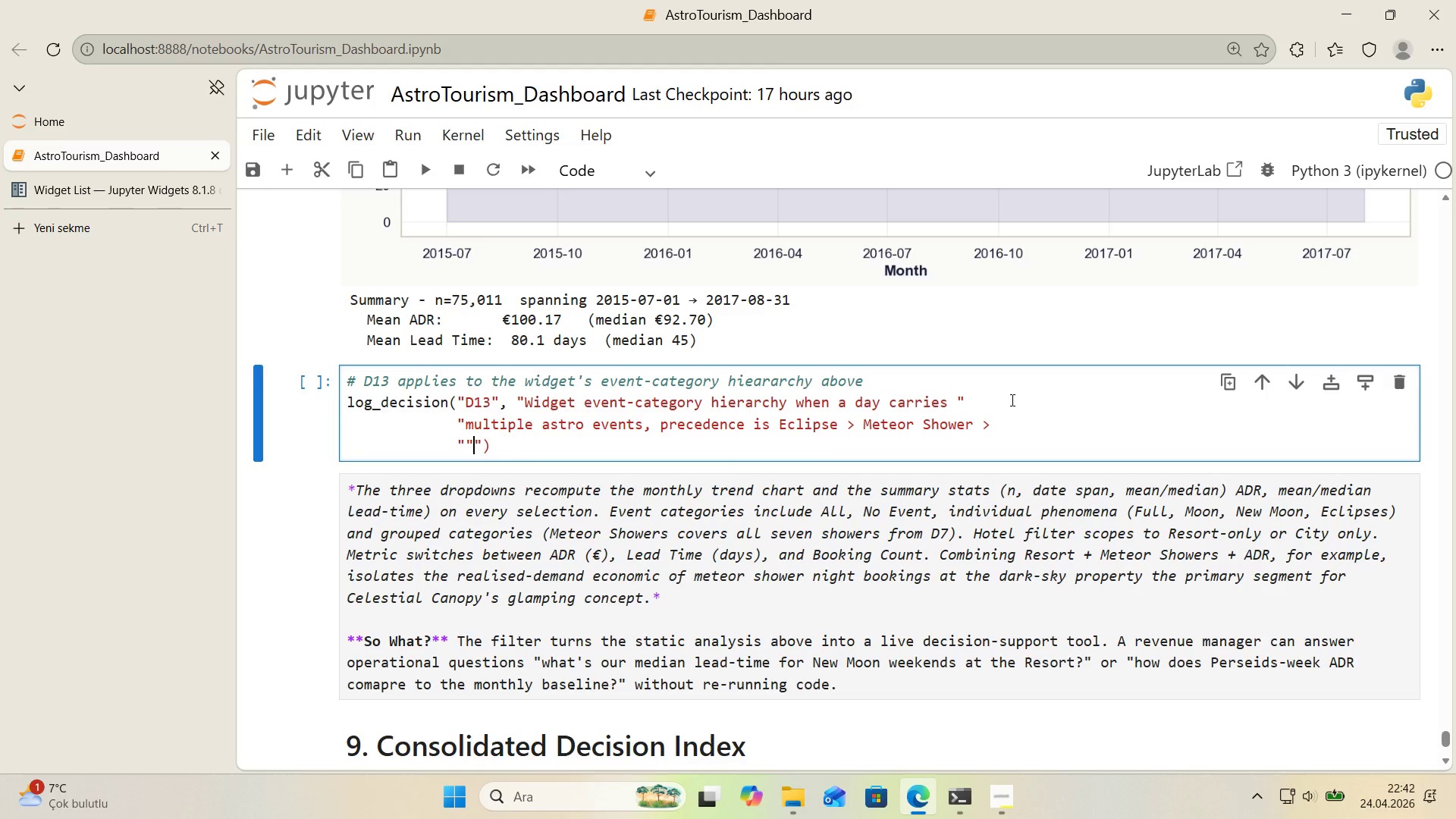 
key(Backquote)
 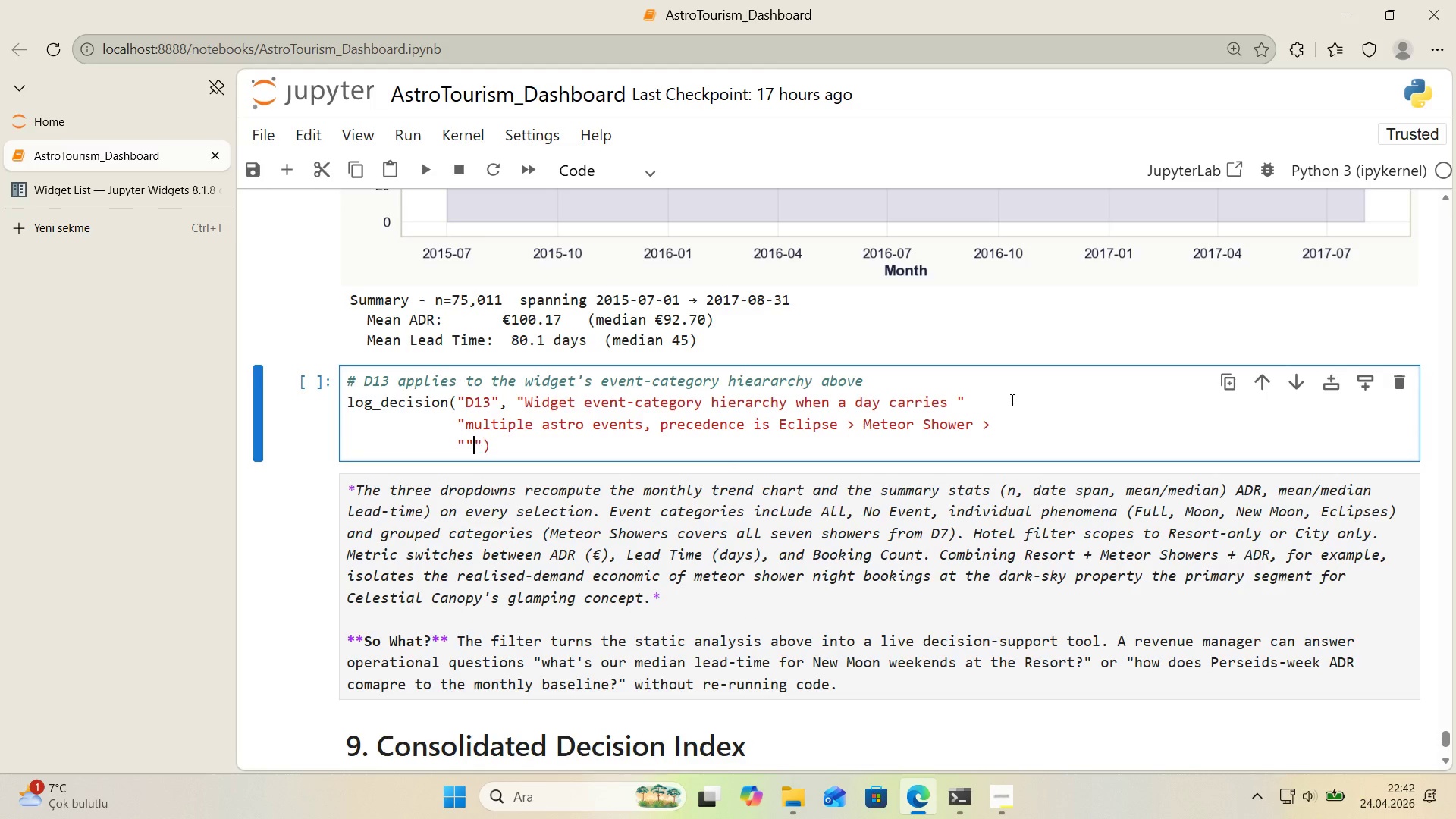 
key(Backspace)
 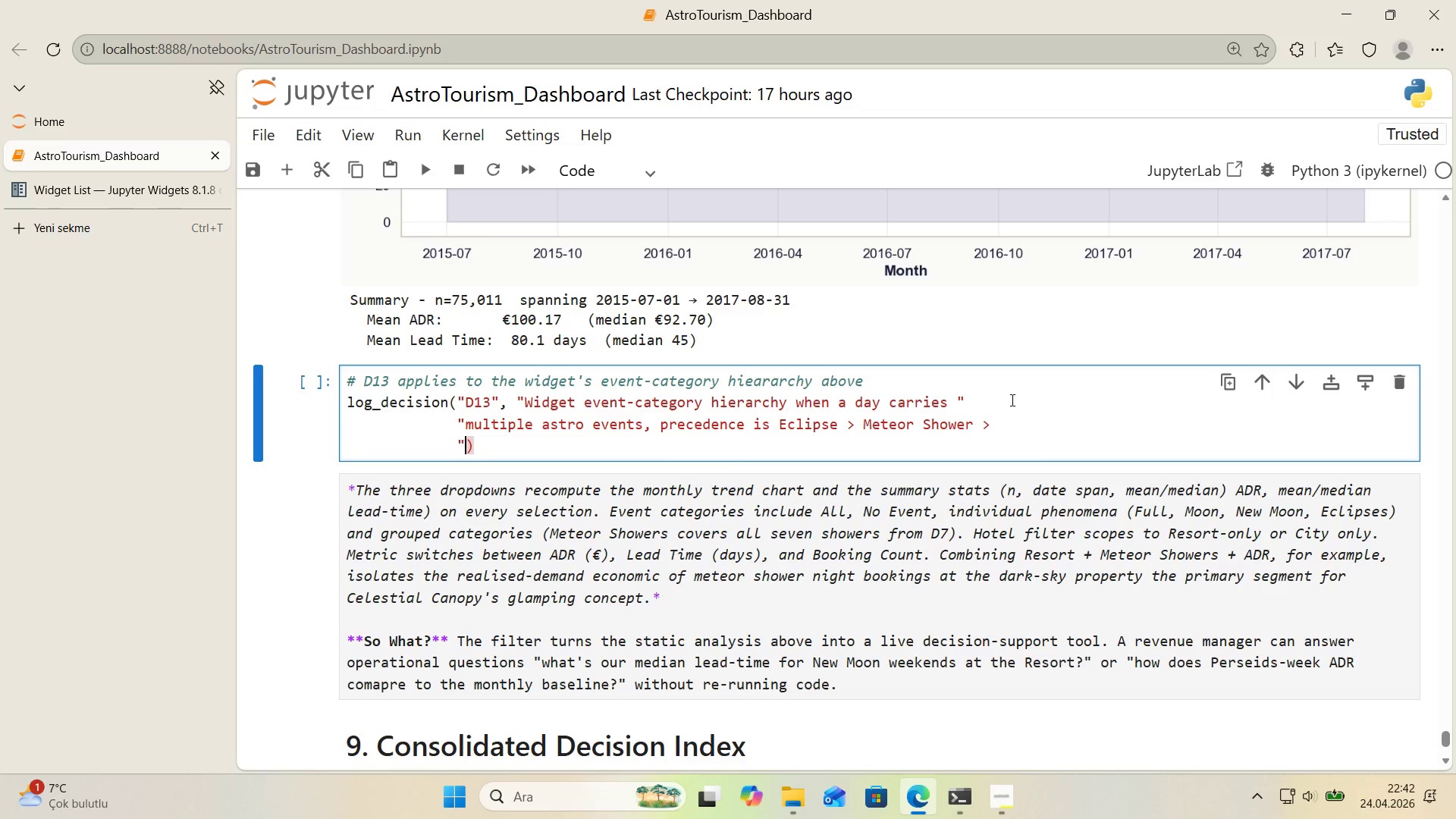 
key(CapsLock)
 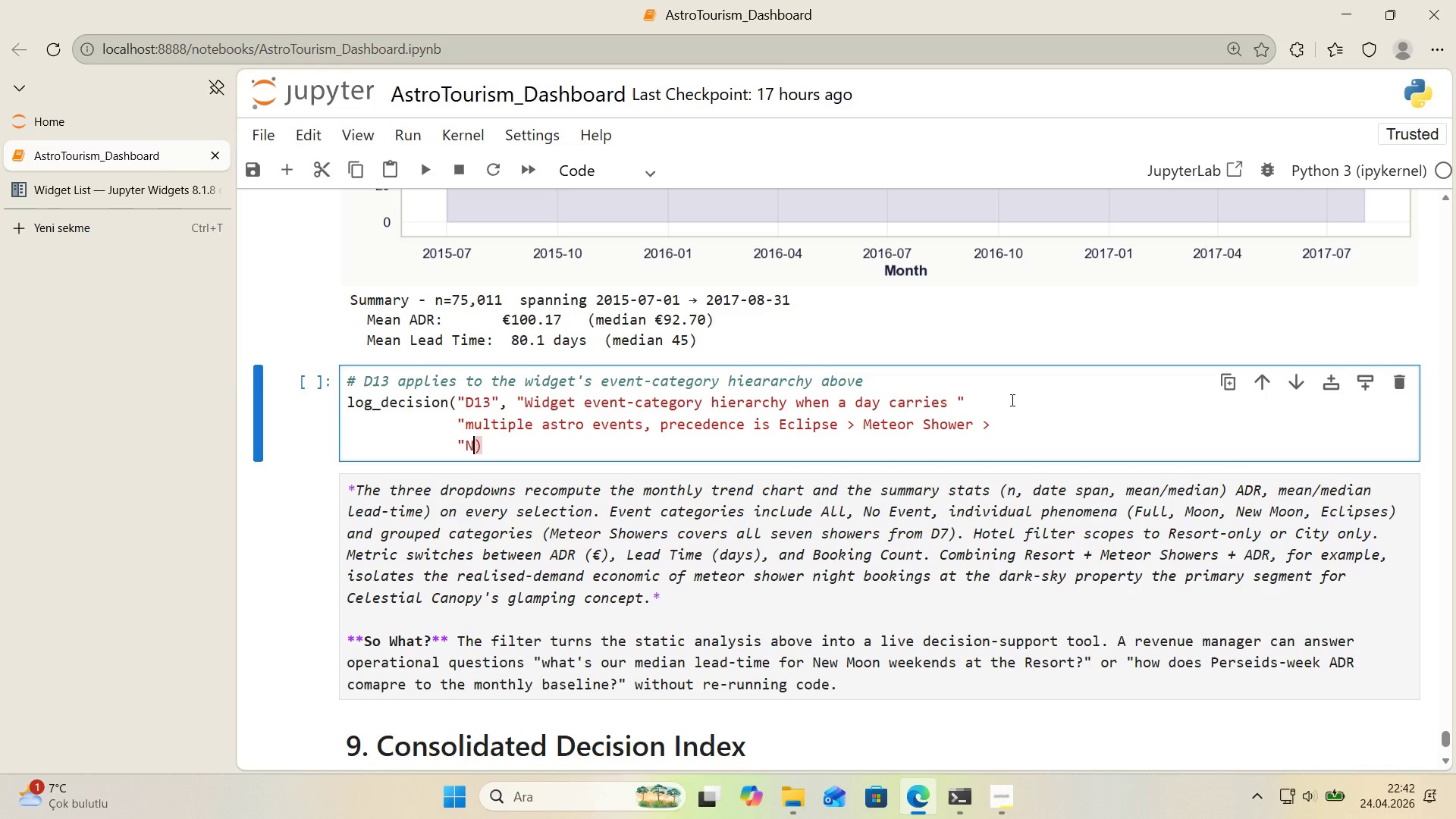 
key(N)
 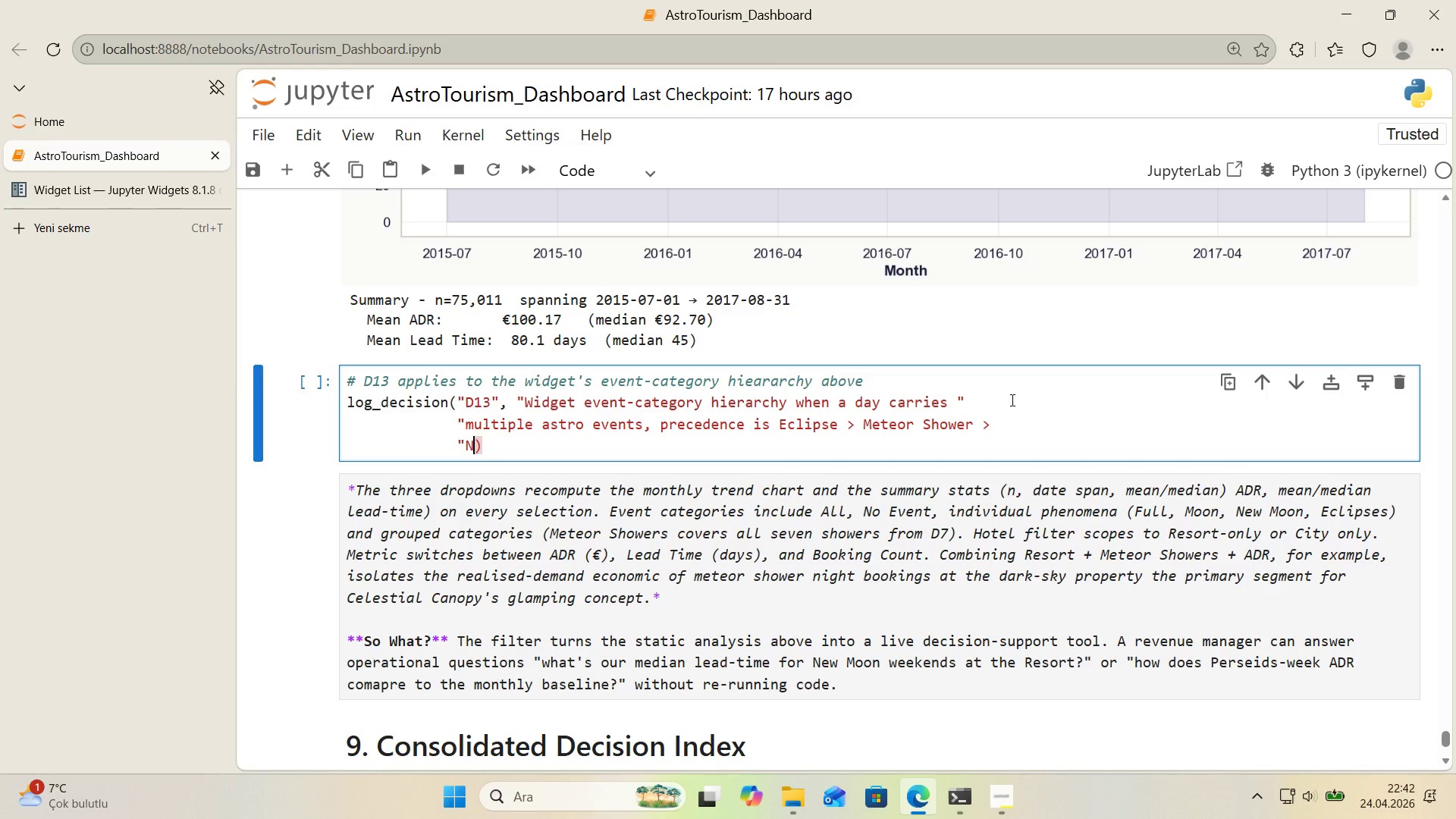 
key(CapsLock)
 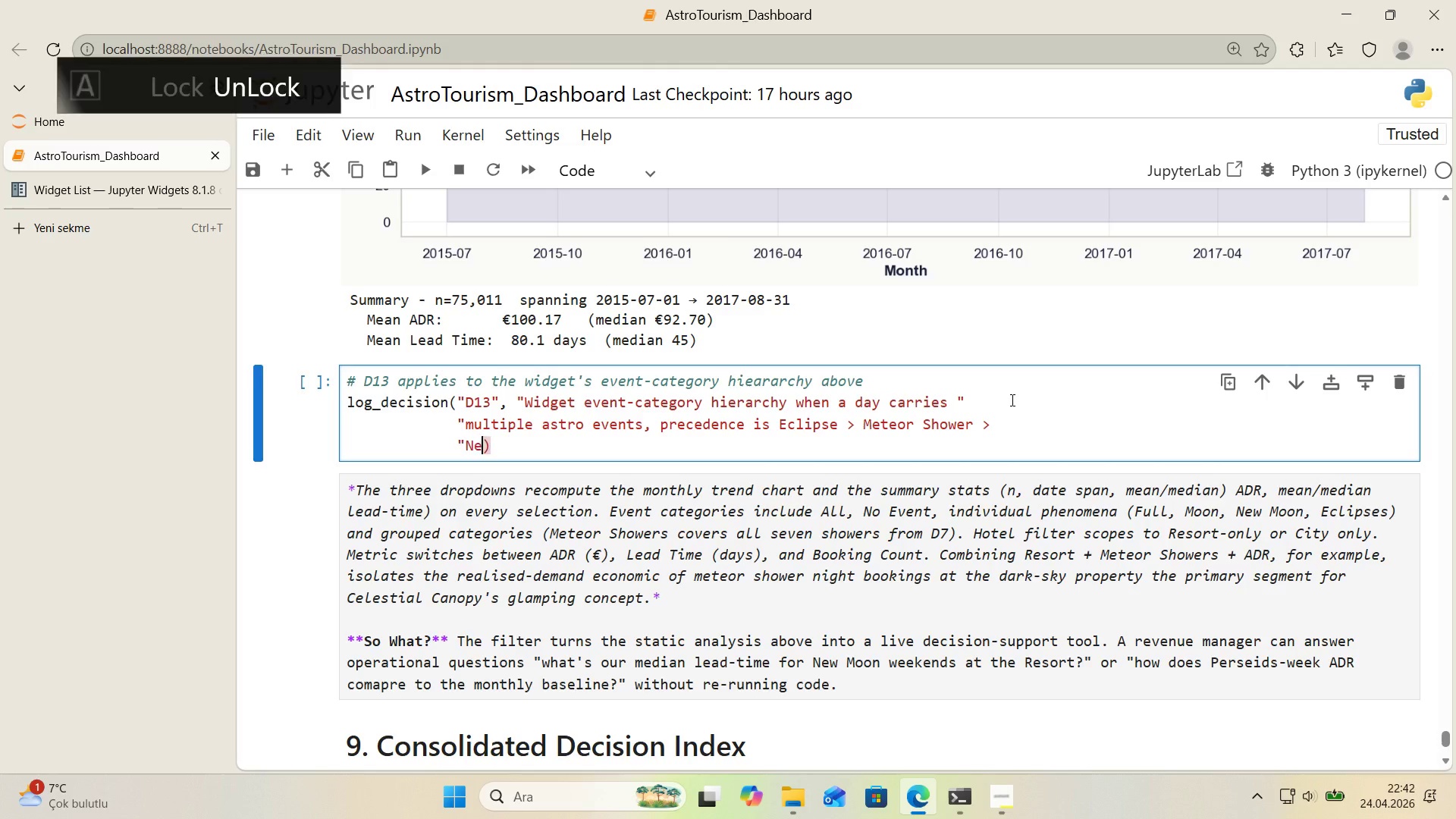 
key(E)
 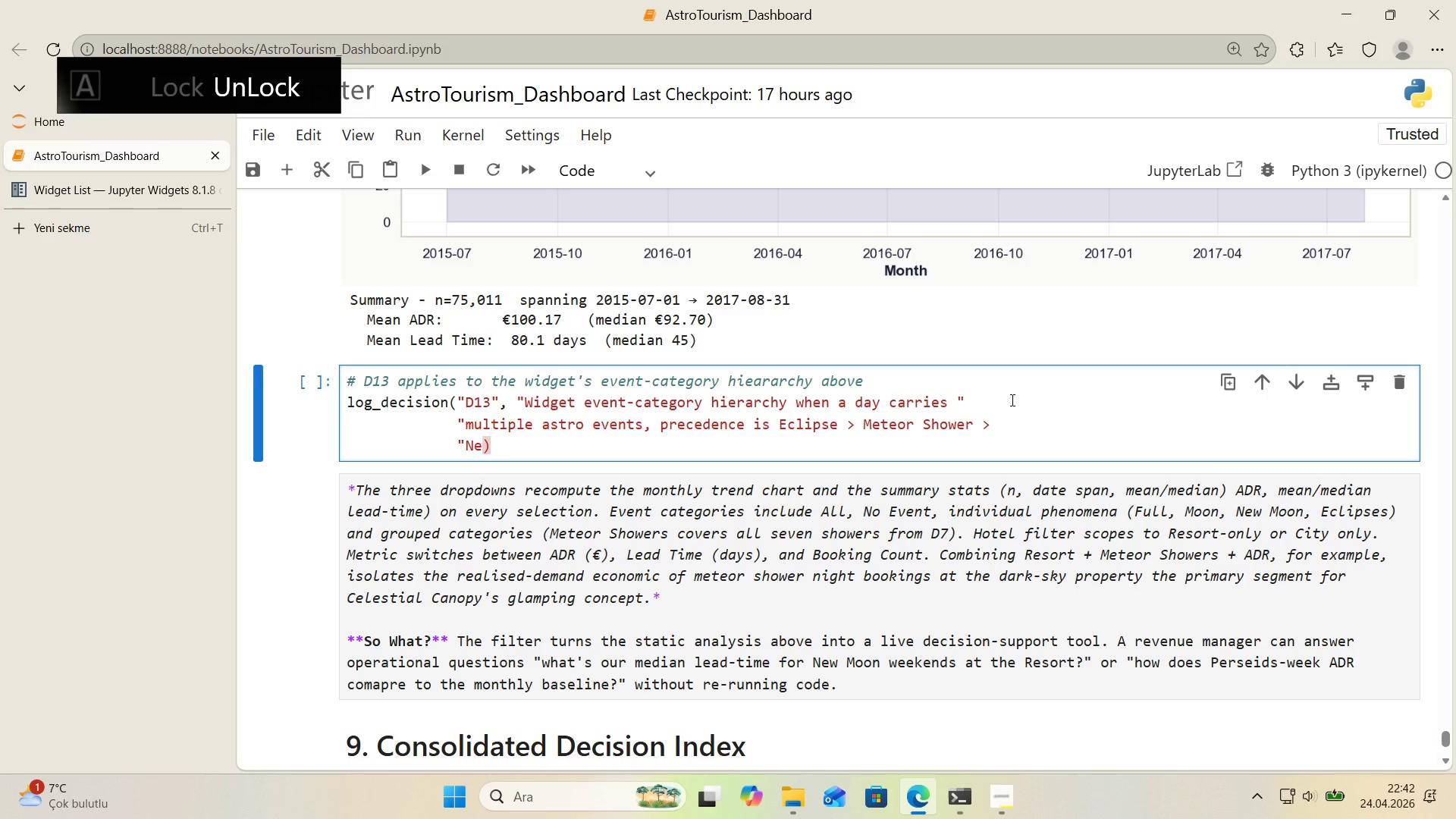 
key(Backspace)
 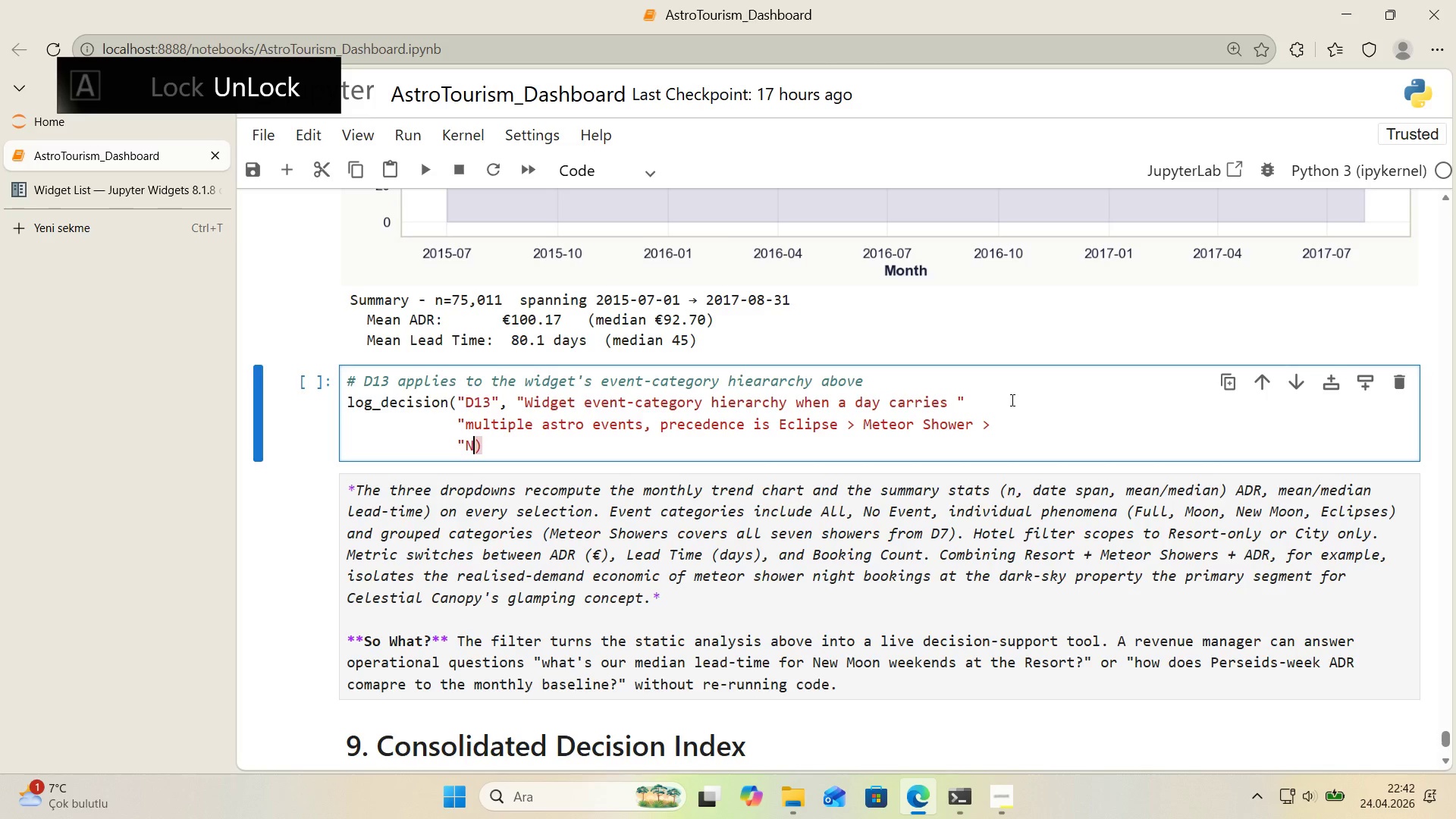 
key(Backspace)
 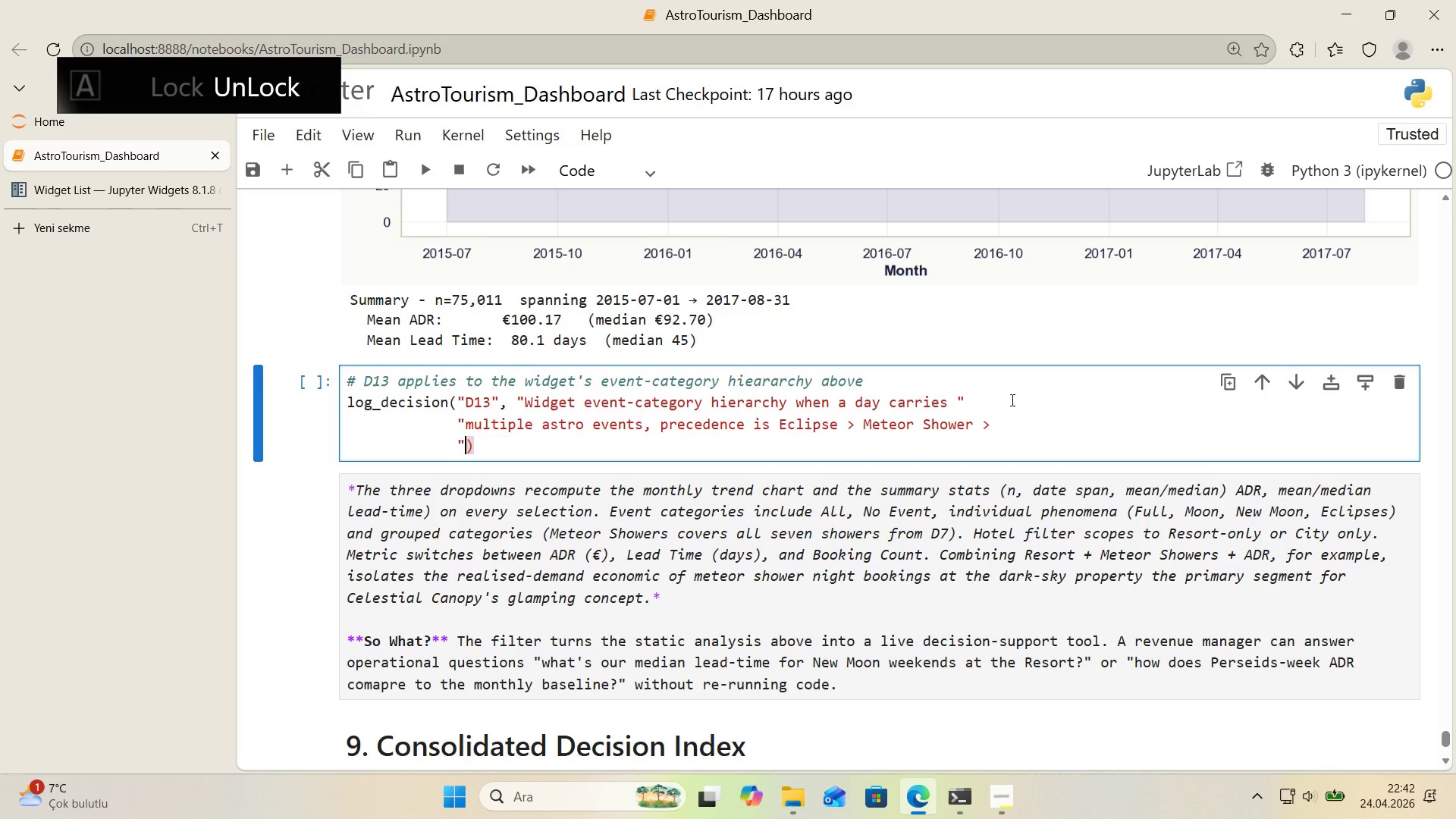 
key(Backspace)
 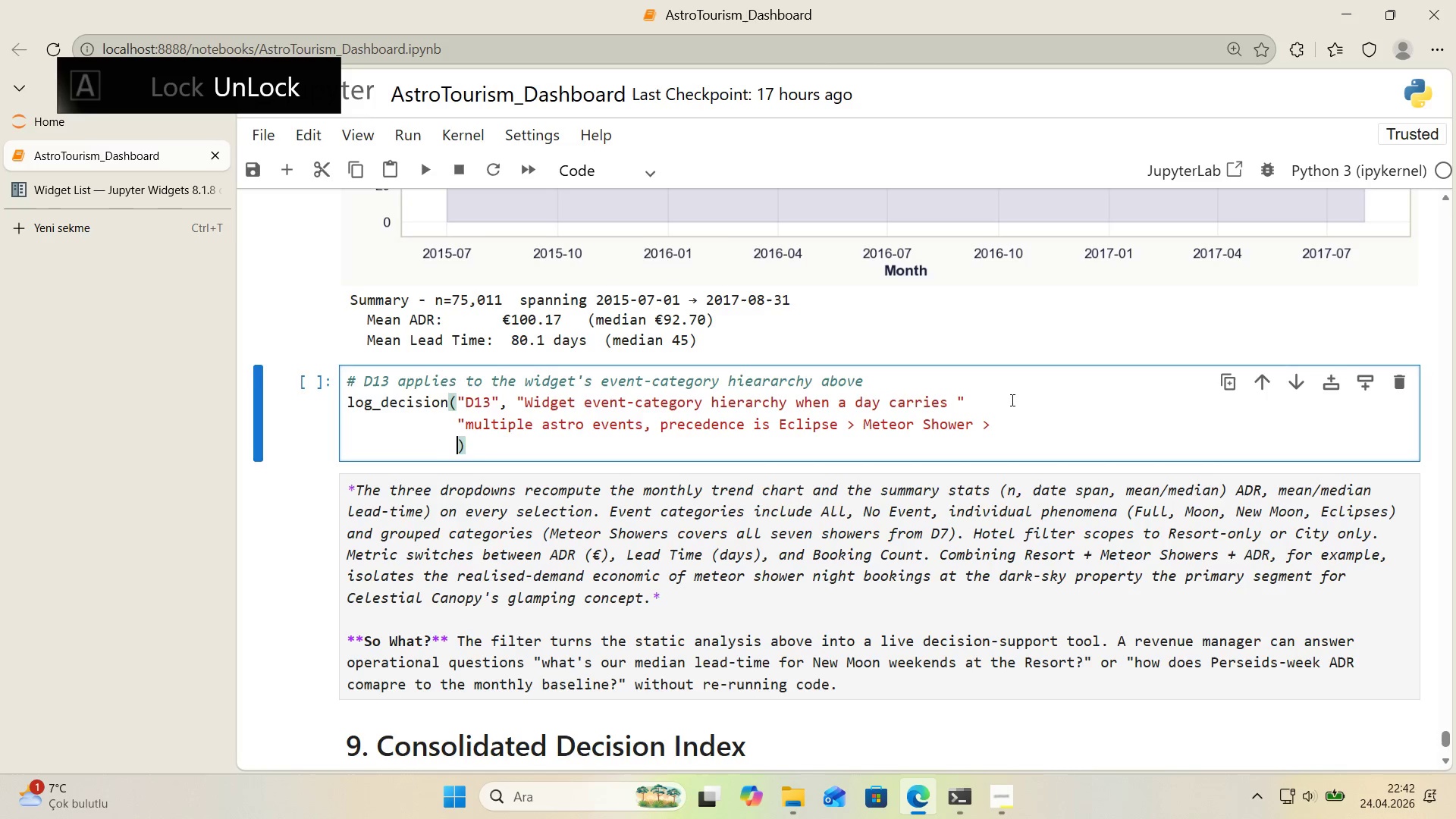 
key(Backspace)
 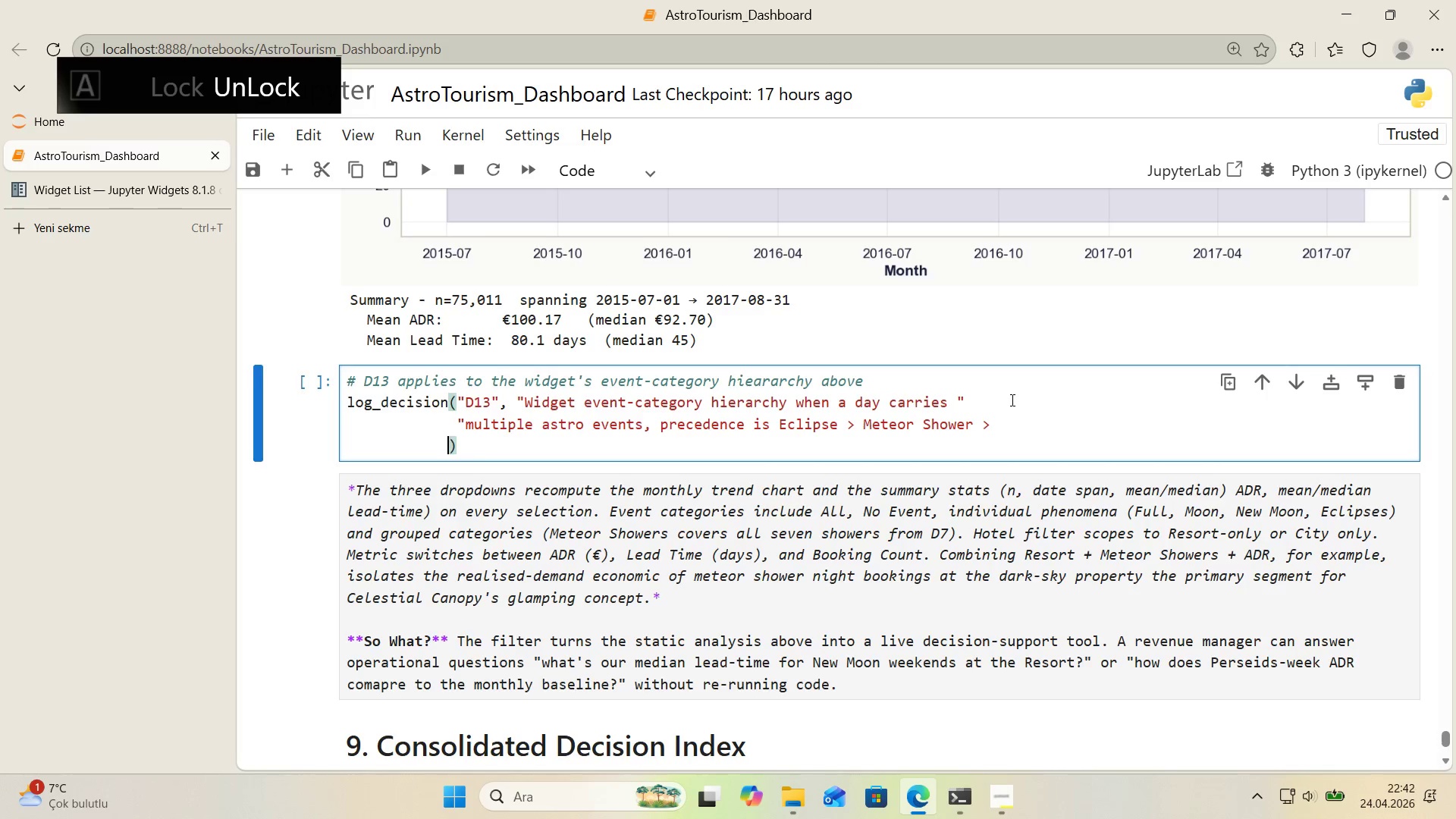 
key(Backspace)
 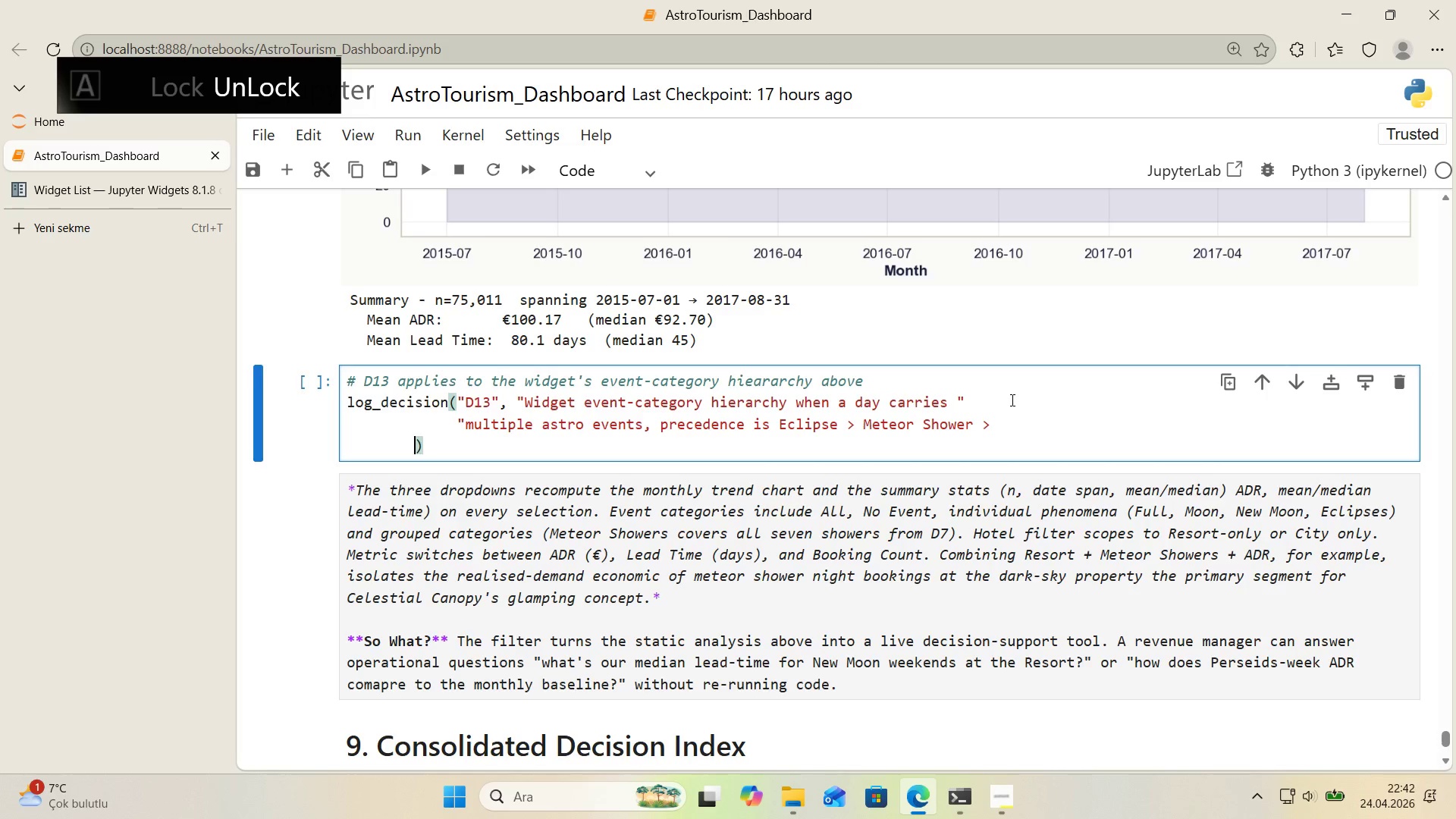 
key(Backspace)
 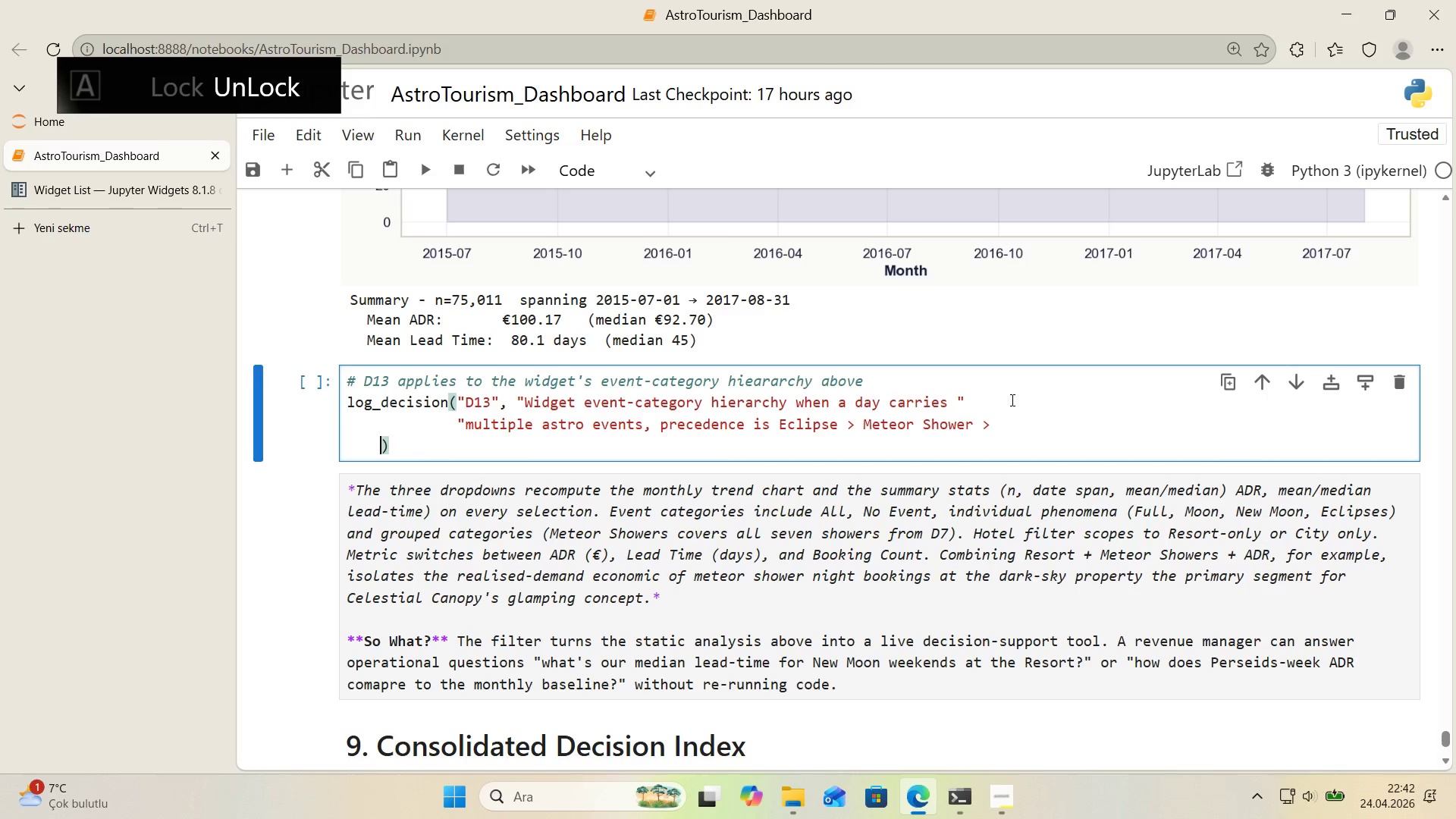 
key(Backspace)
 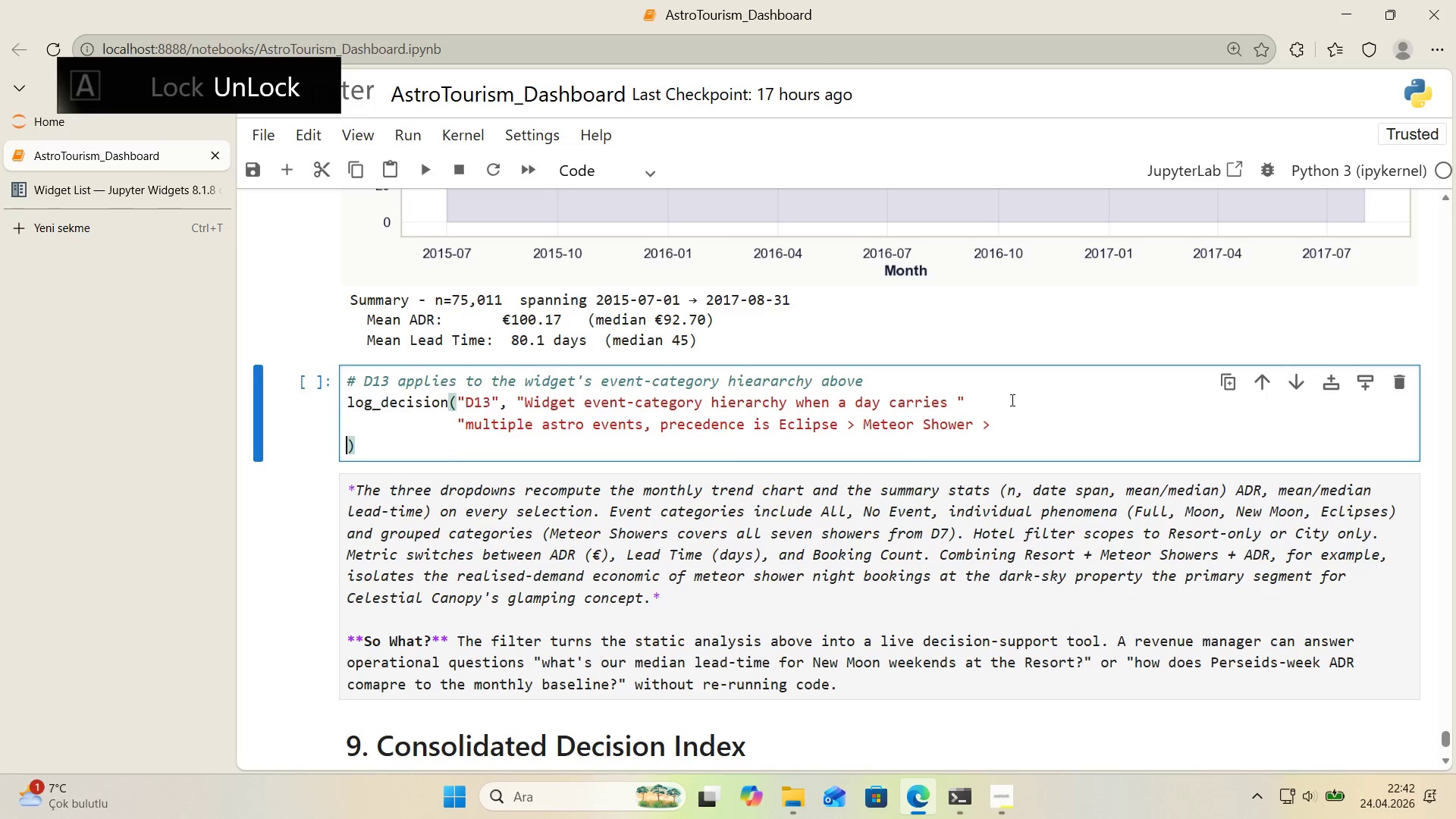 
key(Backspace)
 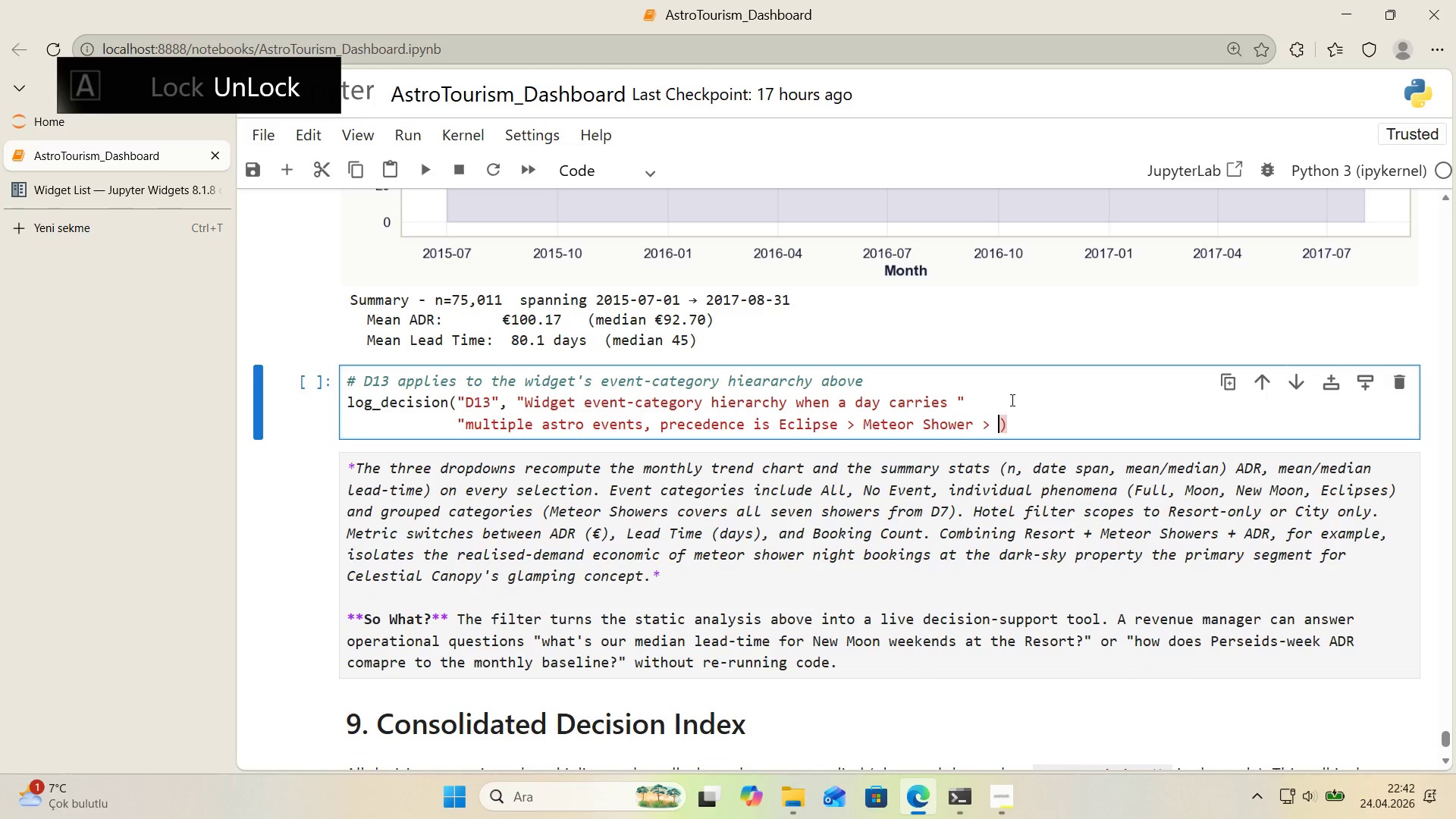 
key(Backquote)
 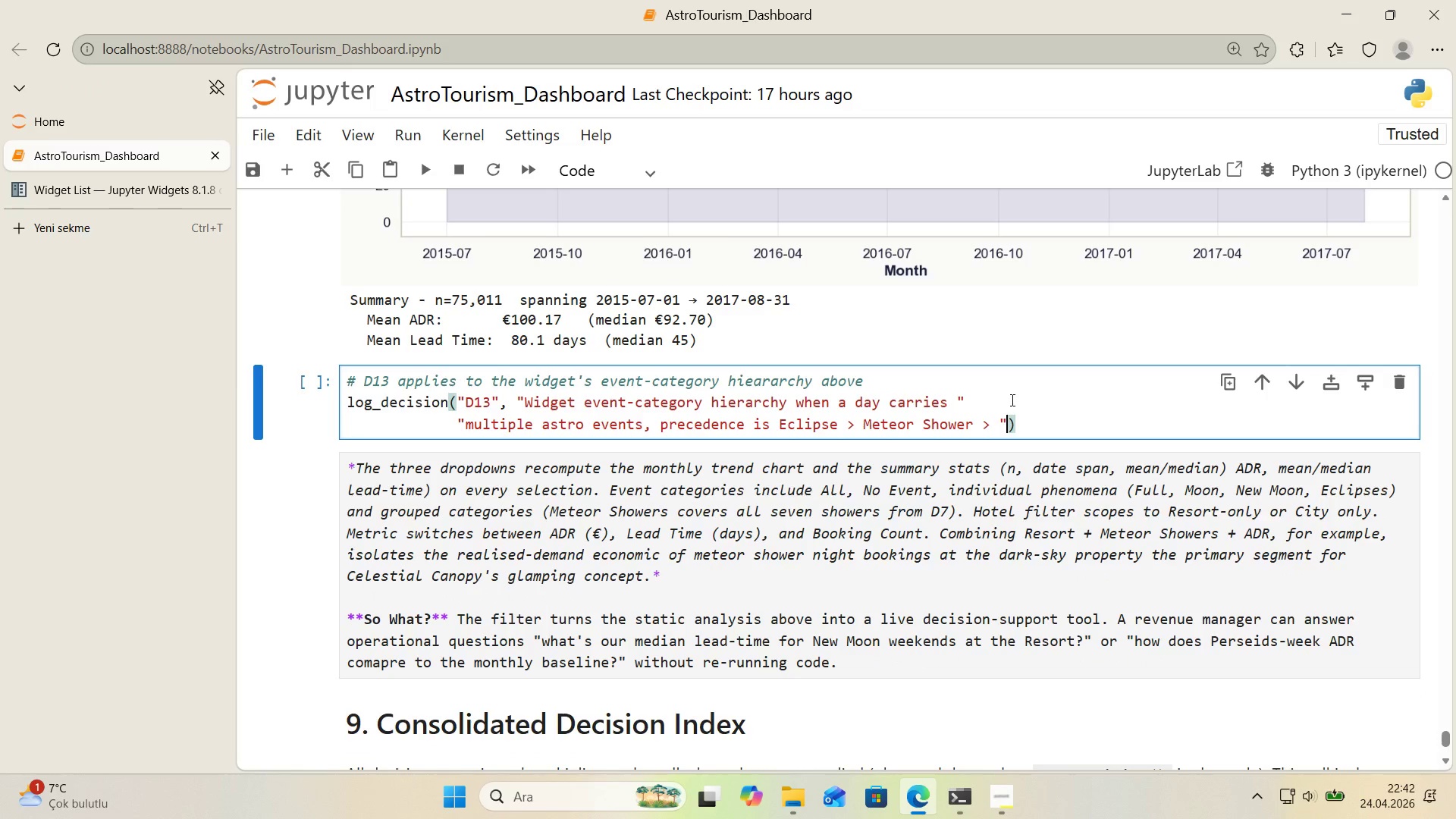 
key(ArrowLeft)
 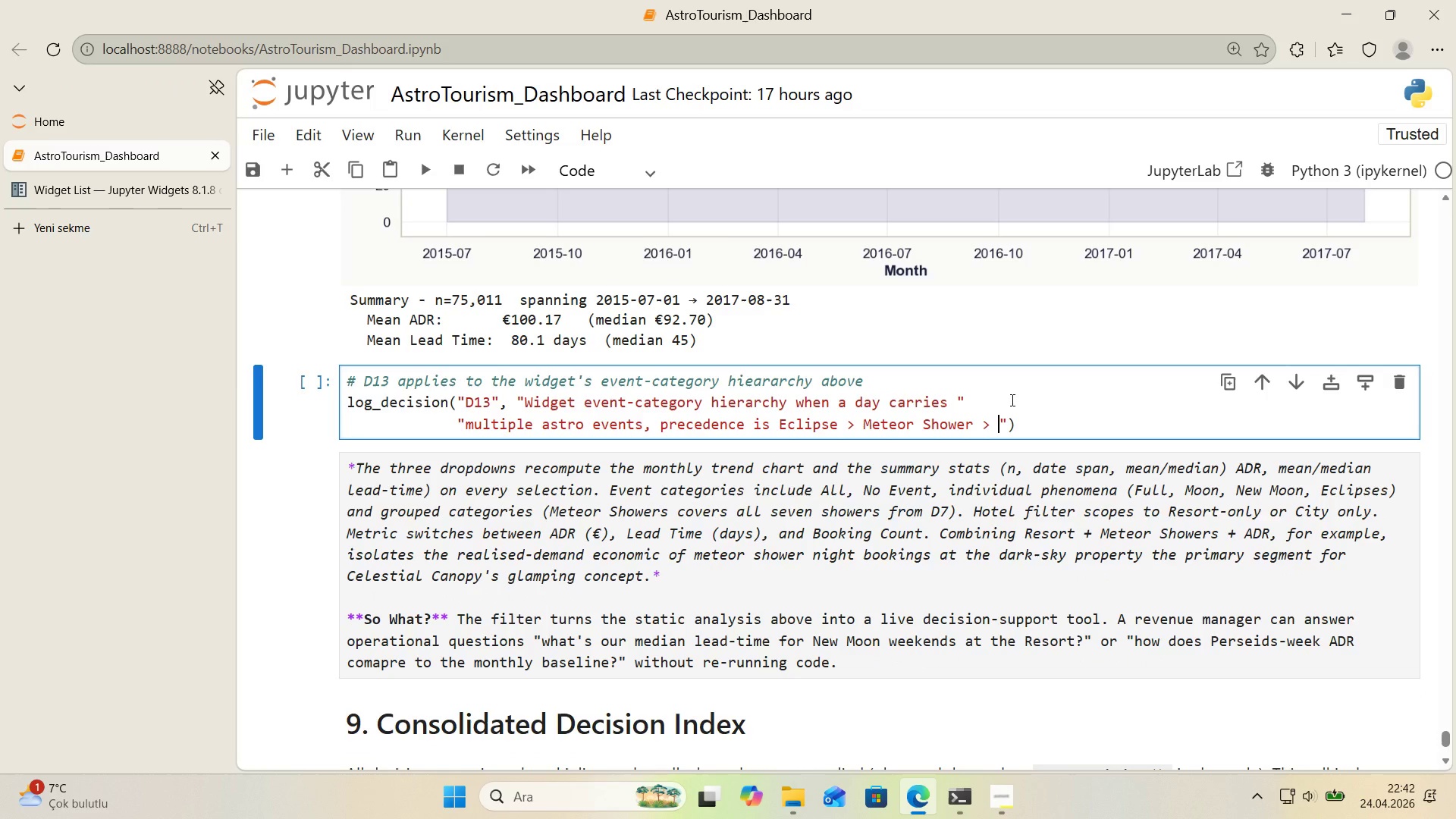 
type(Ne )
key(Backspace)
type(w Moon)
 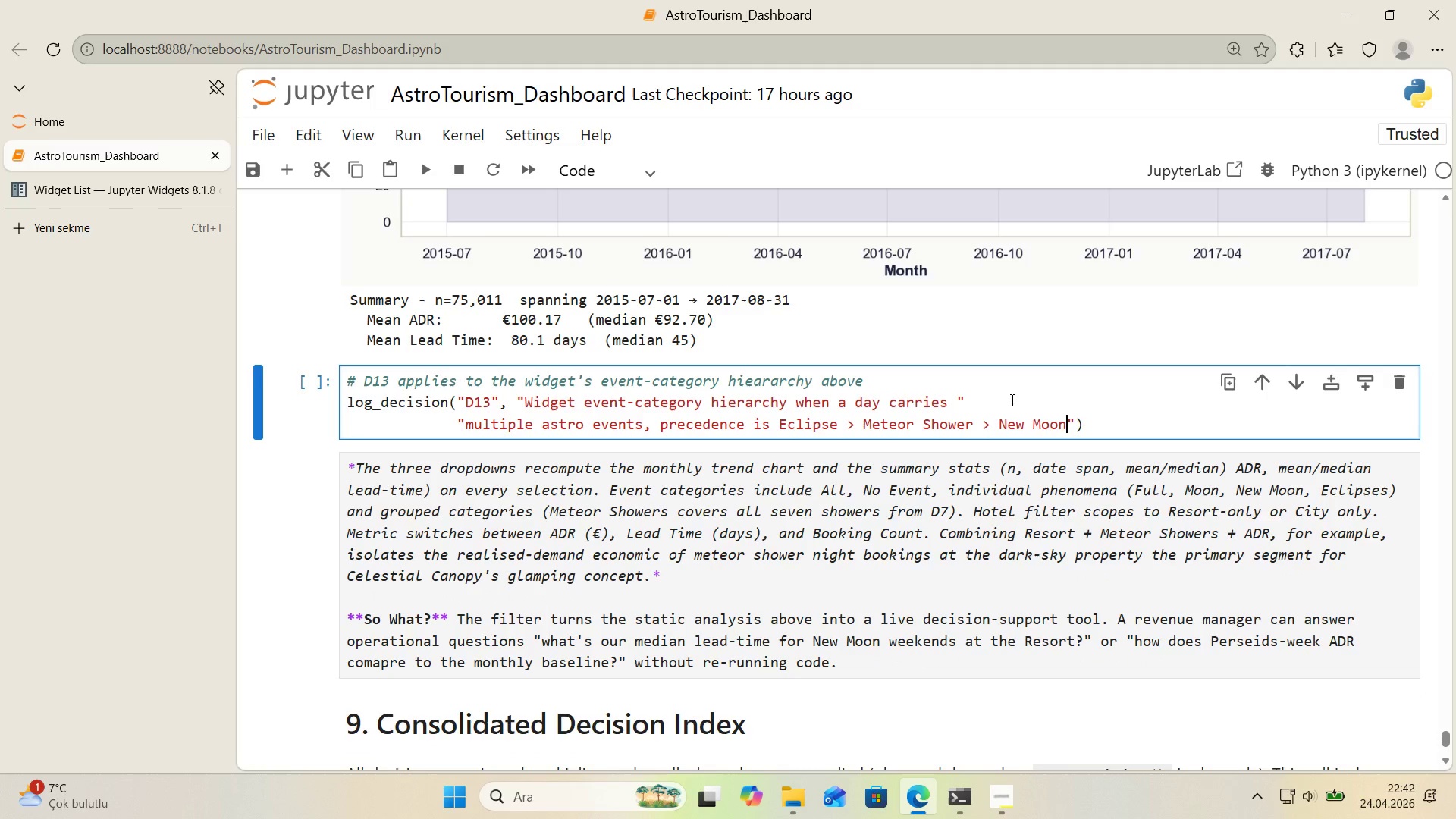 
type( [Break])
key(Backspace)
type([Break] Full Moon)
 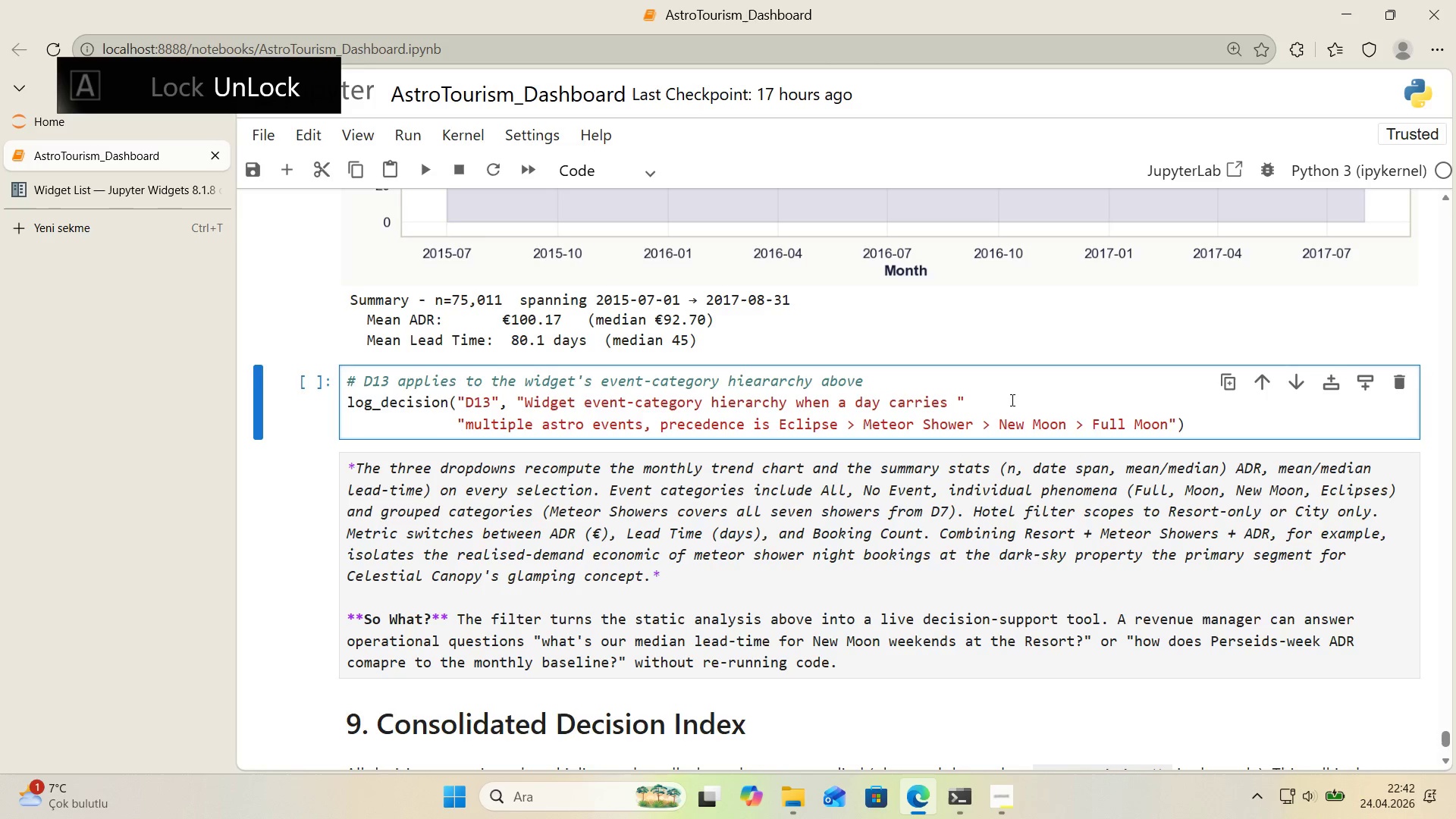 
key(ArrowRight)
 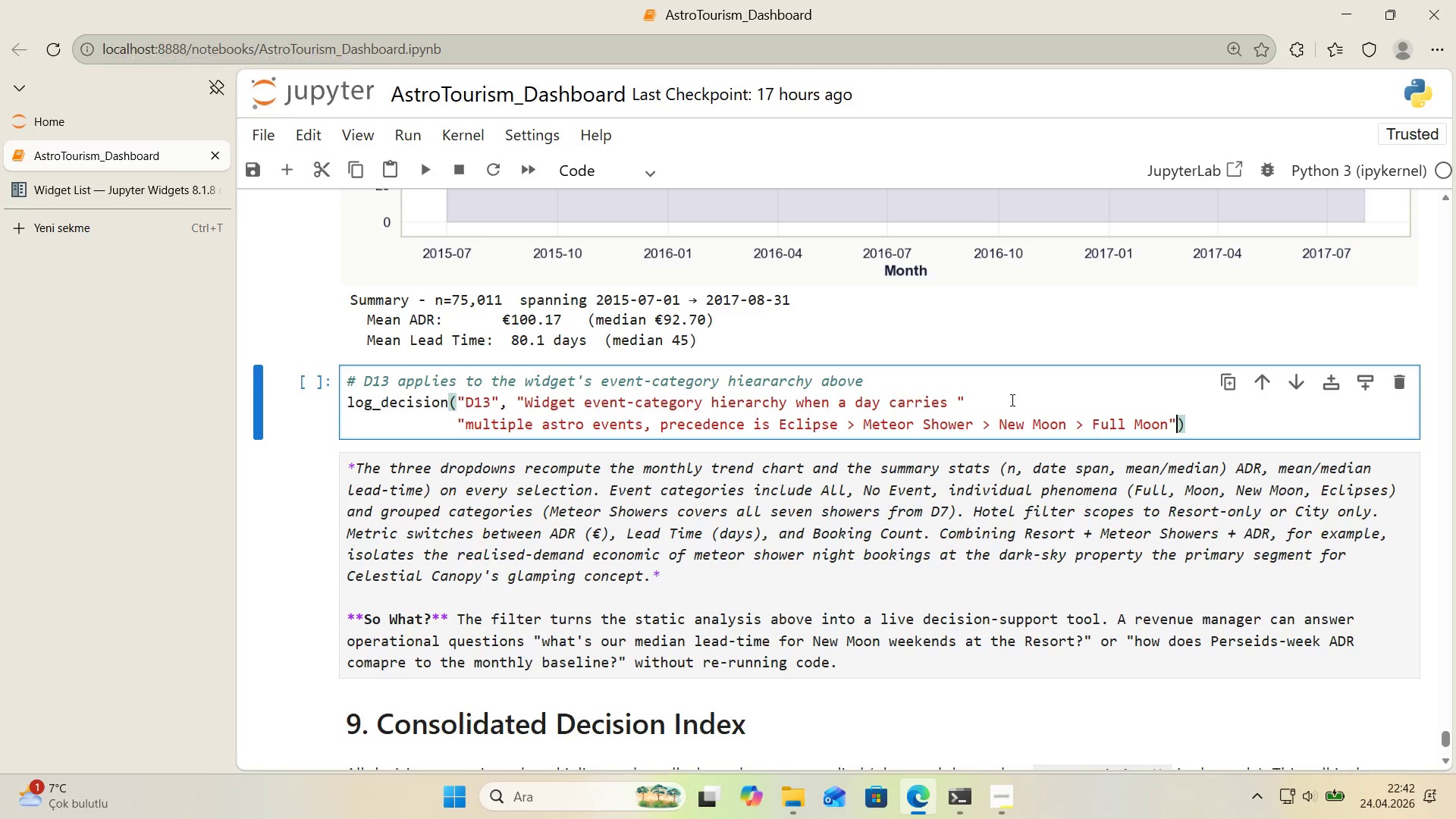 
key(Enter)
 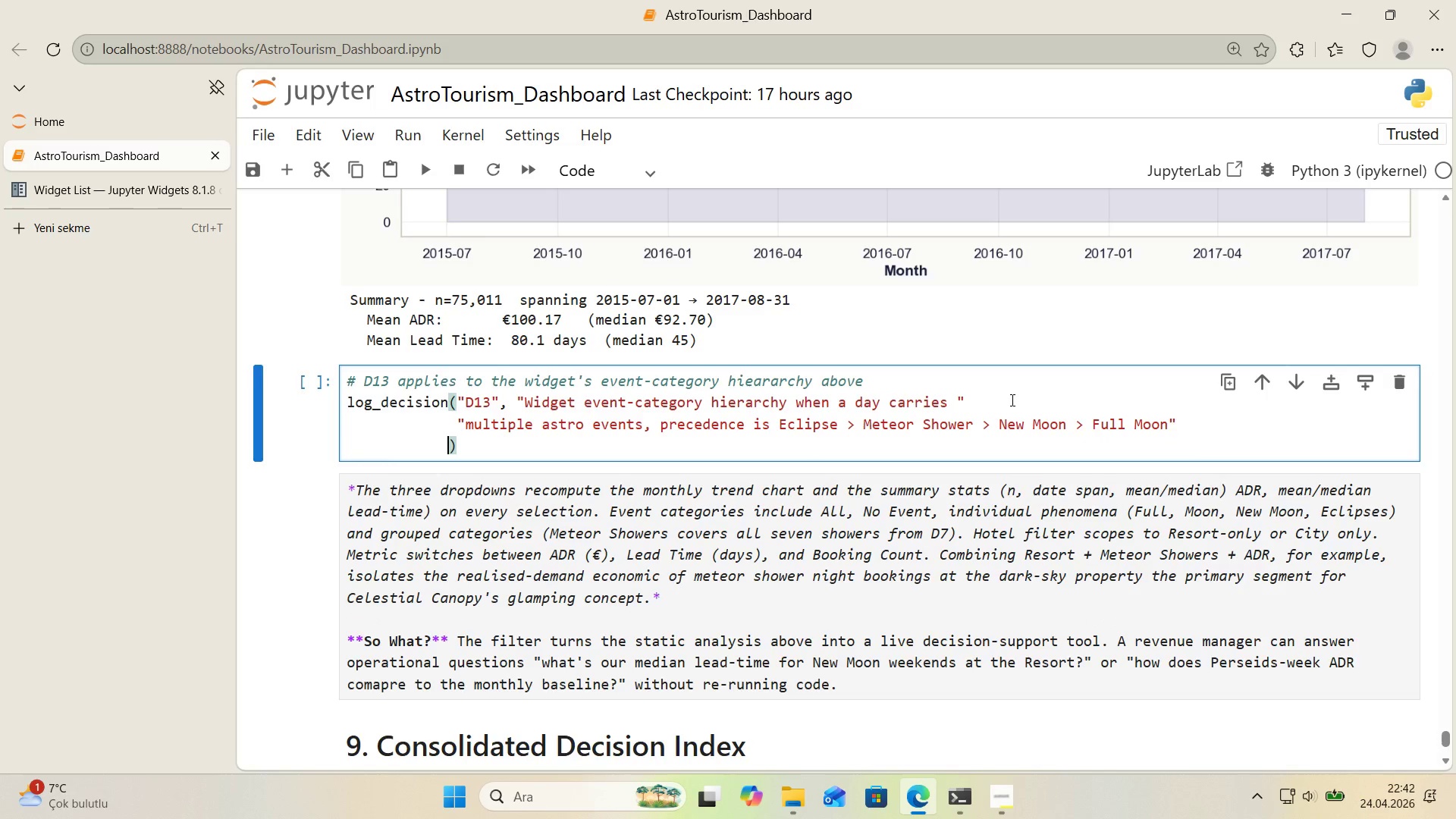 
key(Space)
 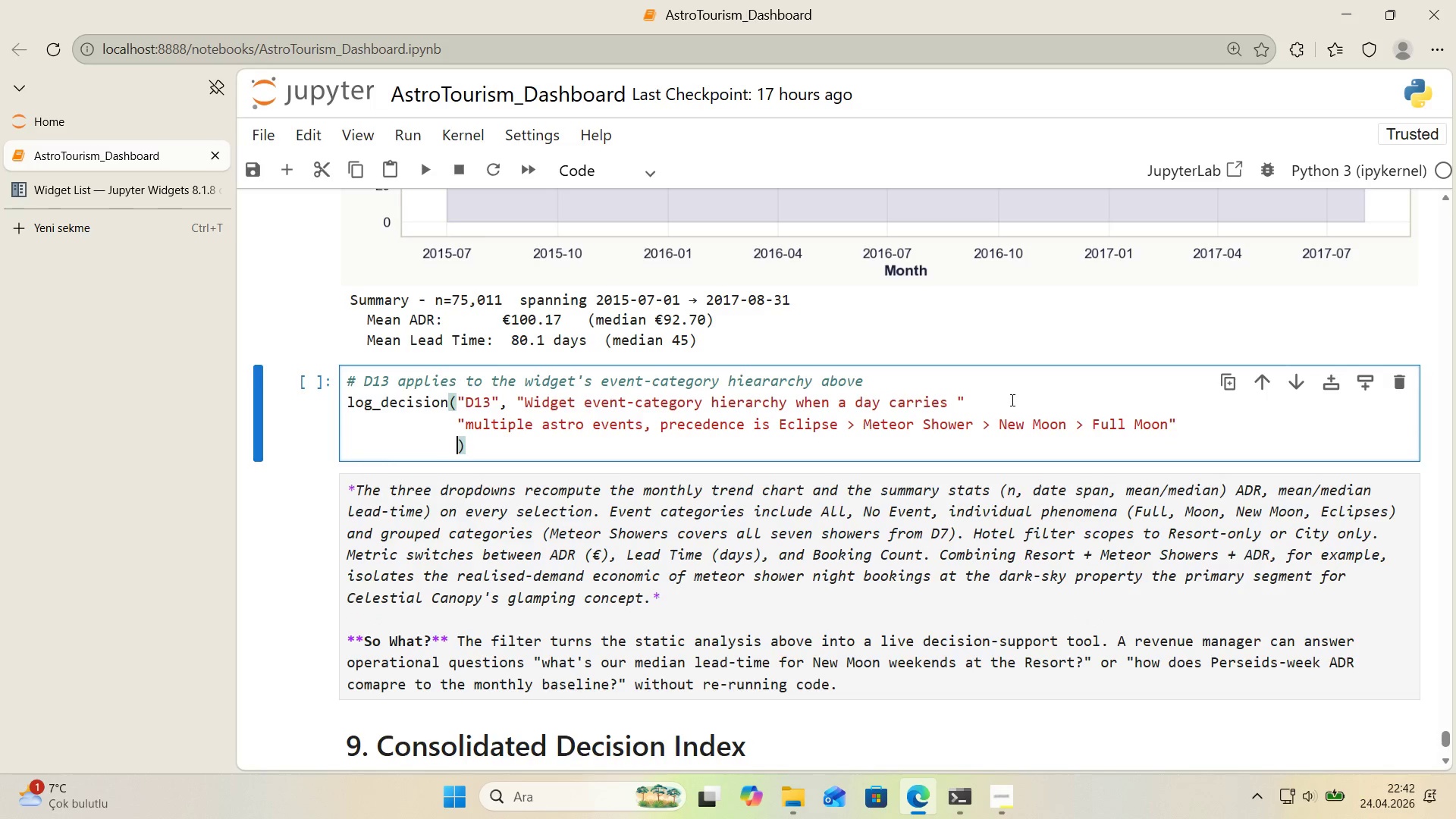 
key(Backquote)
 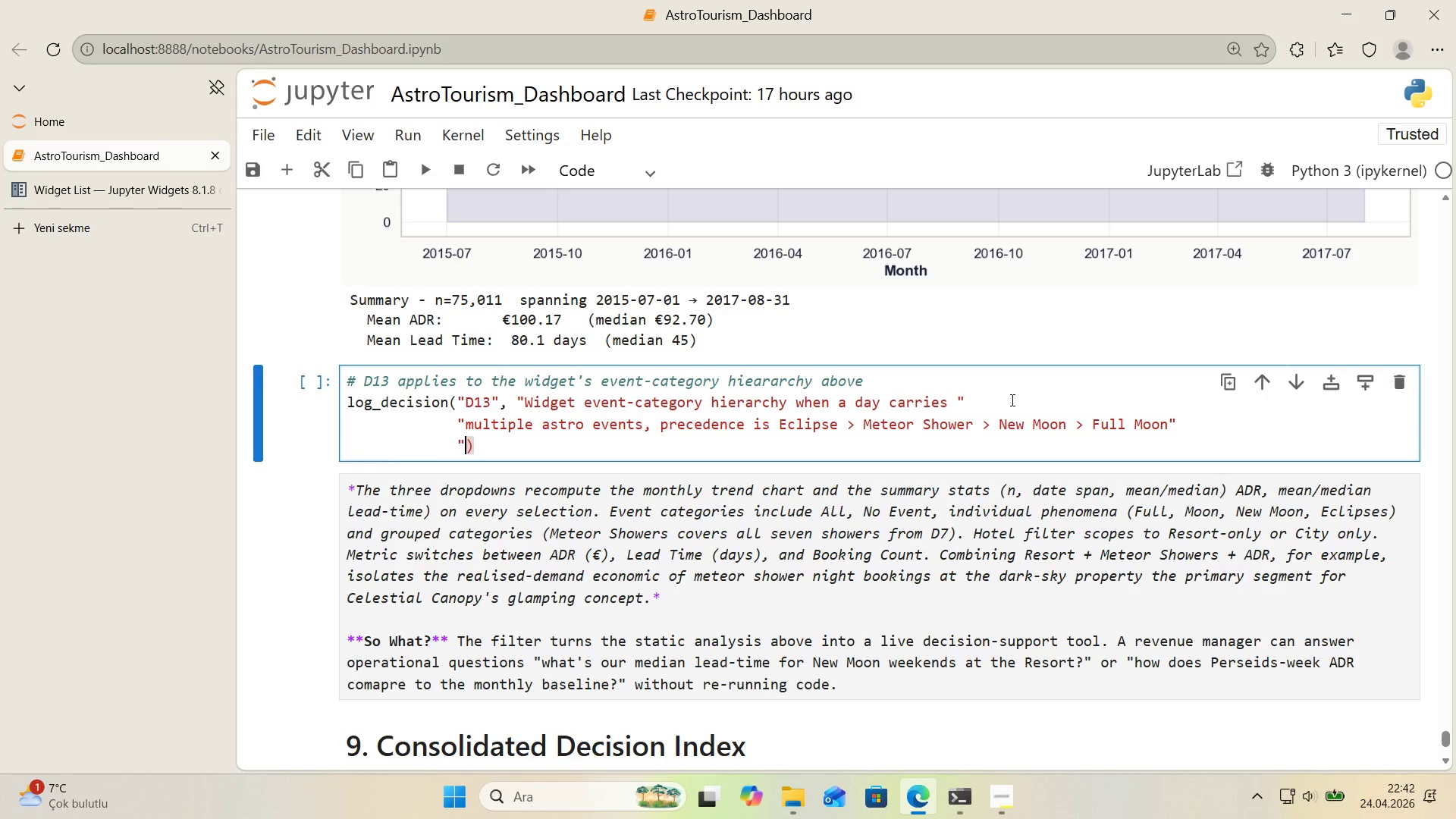 
key(Backquote)
 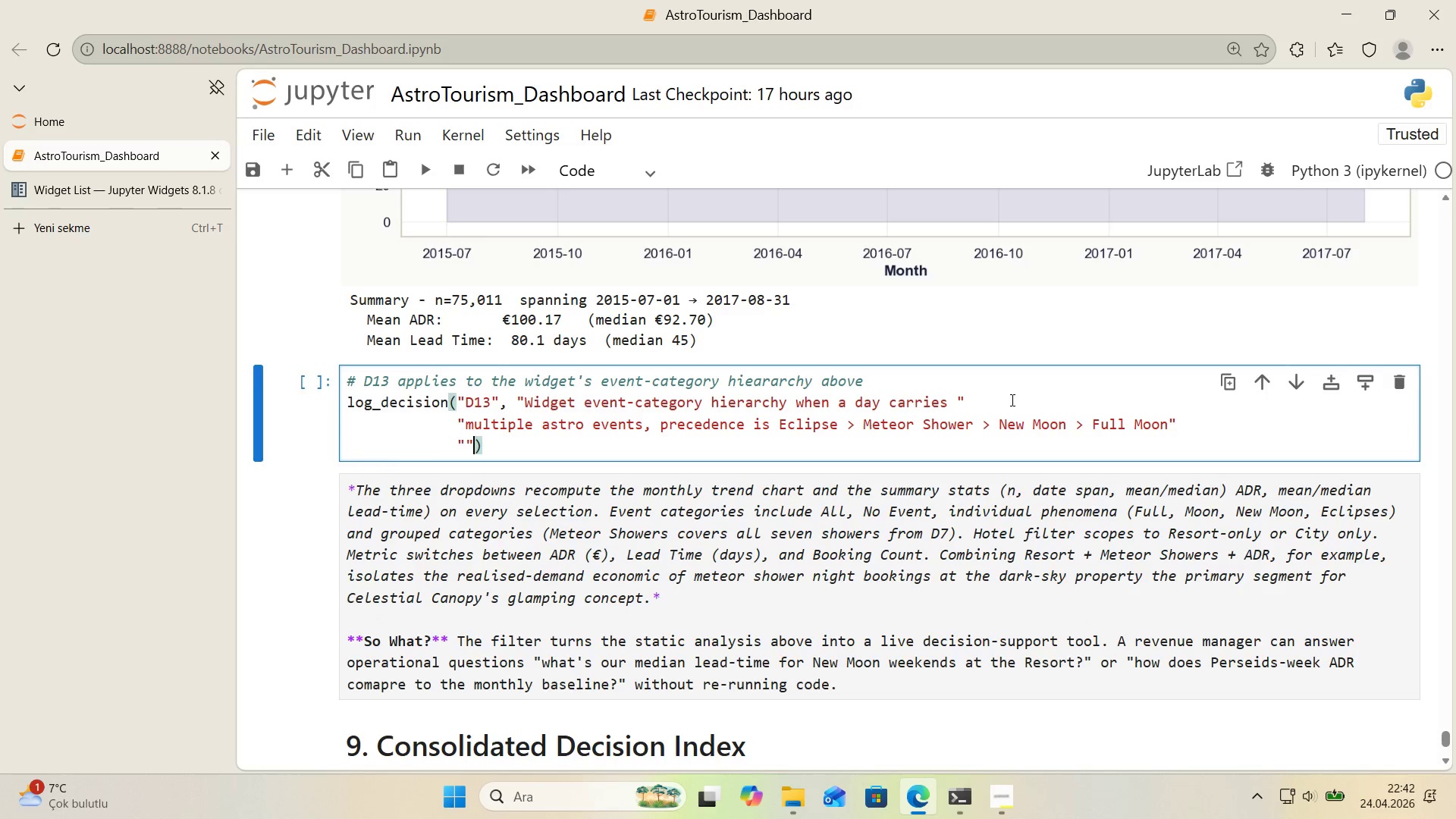 
key(ArrowLeft)
 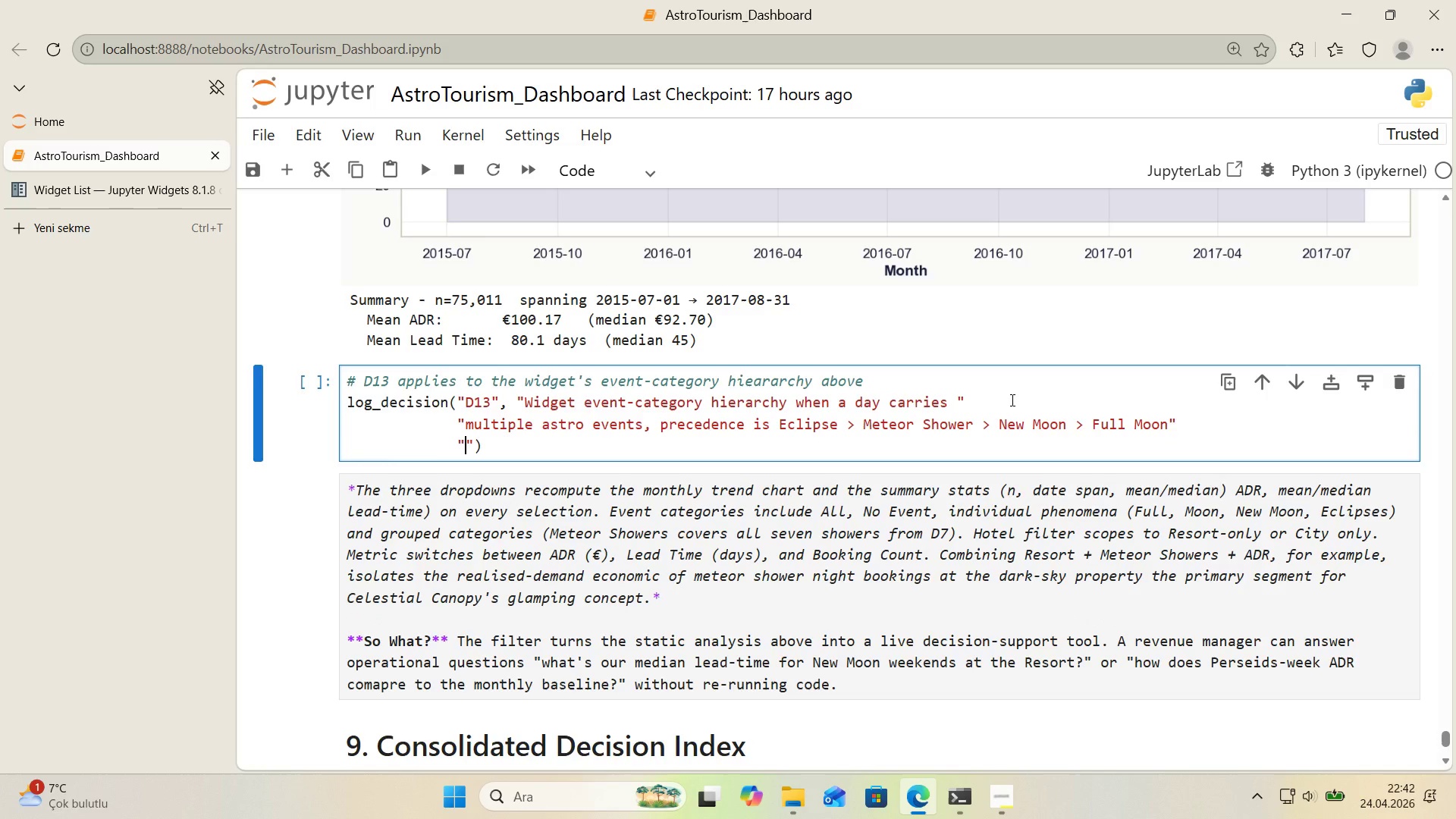 
key(Backspace)
 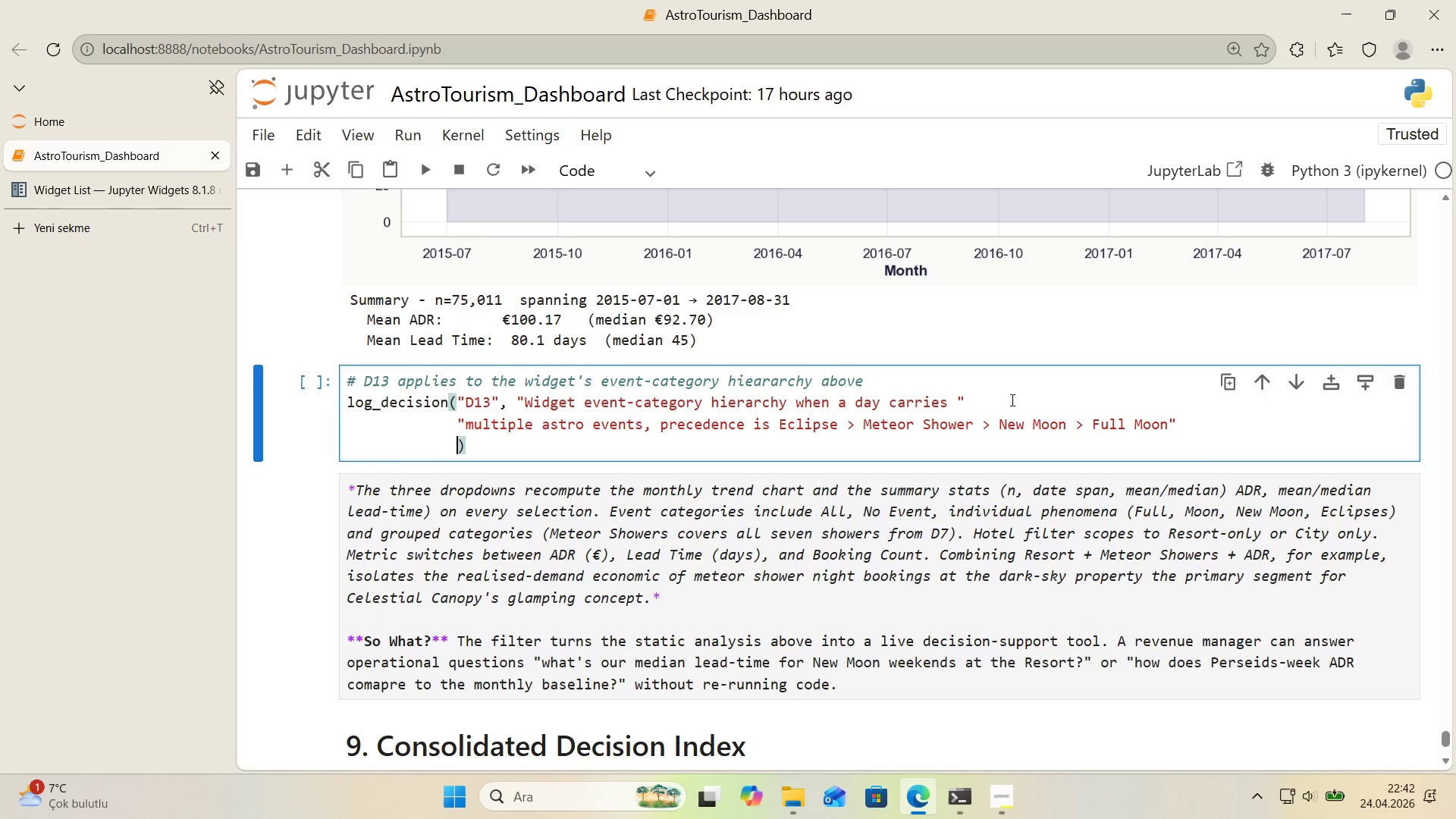 
key(Backspace)
 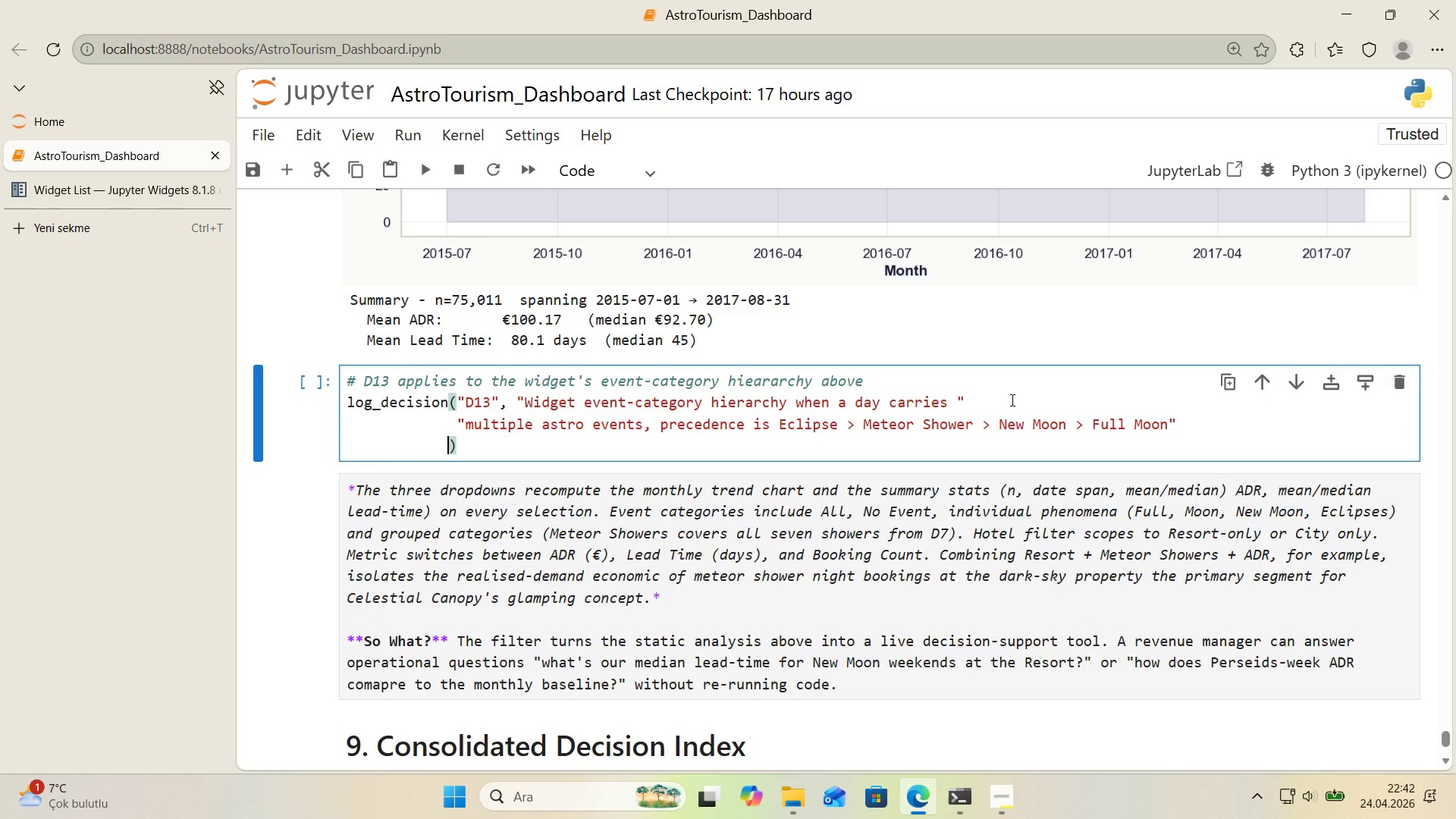 
key(Backspace)
 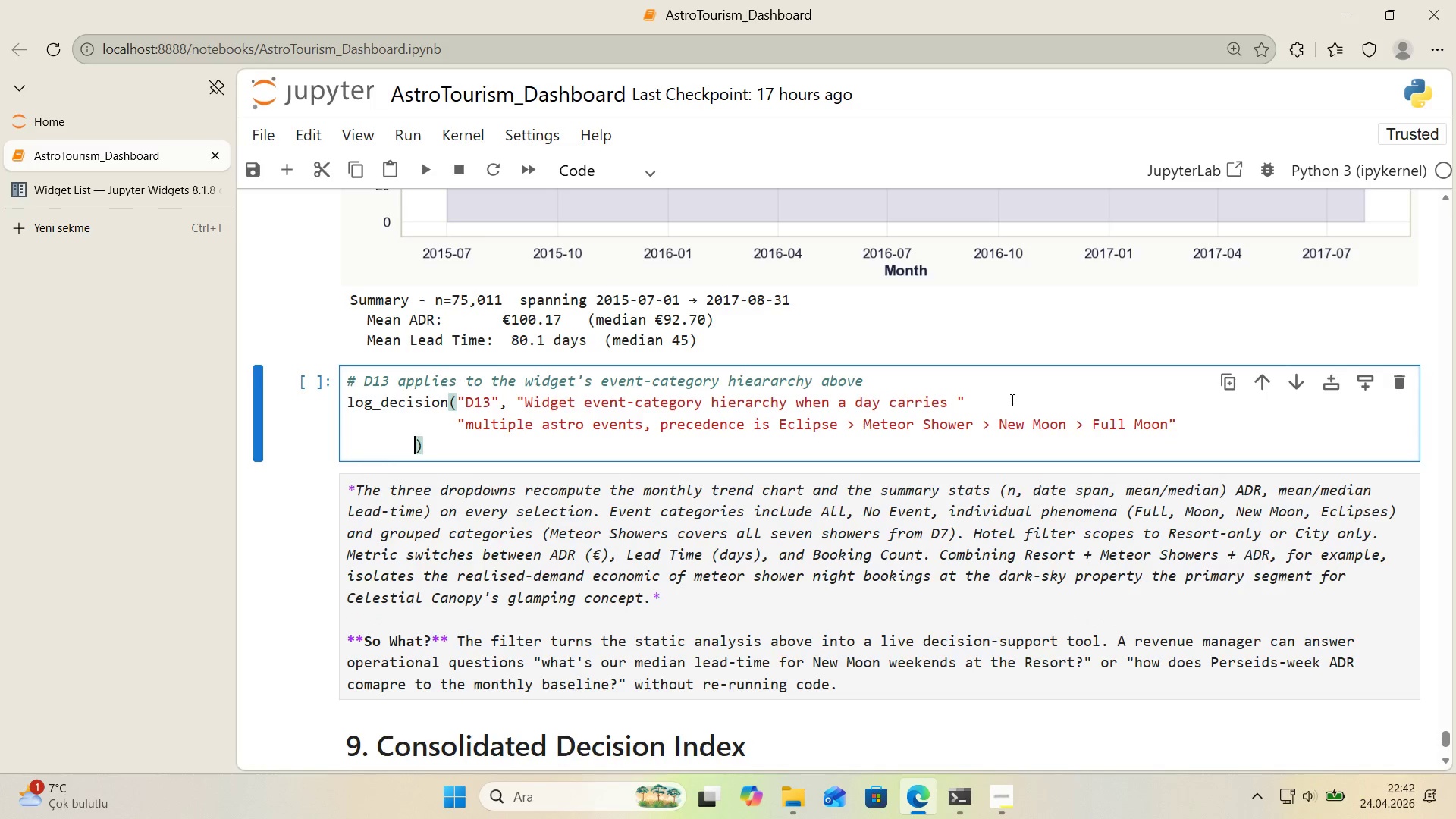 
key(Backspace)
 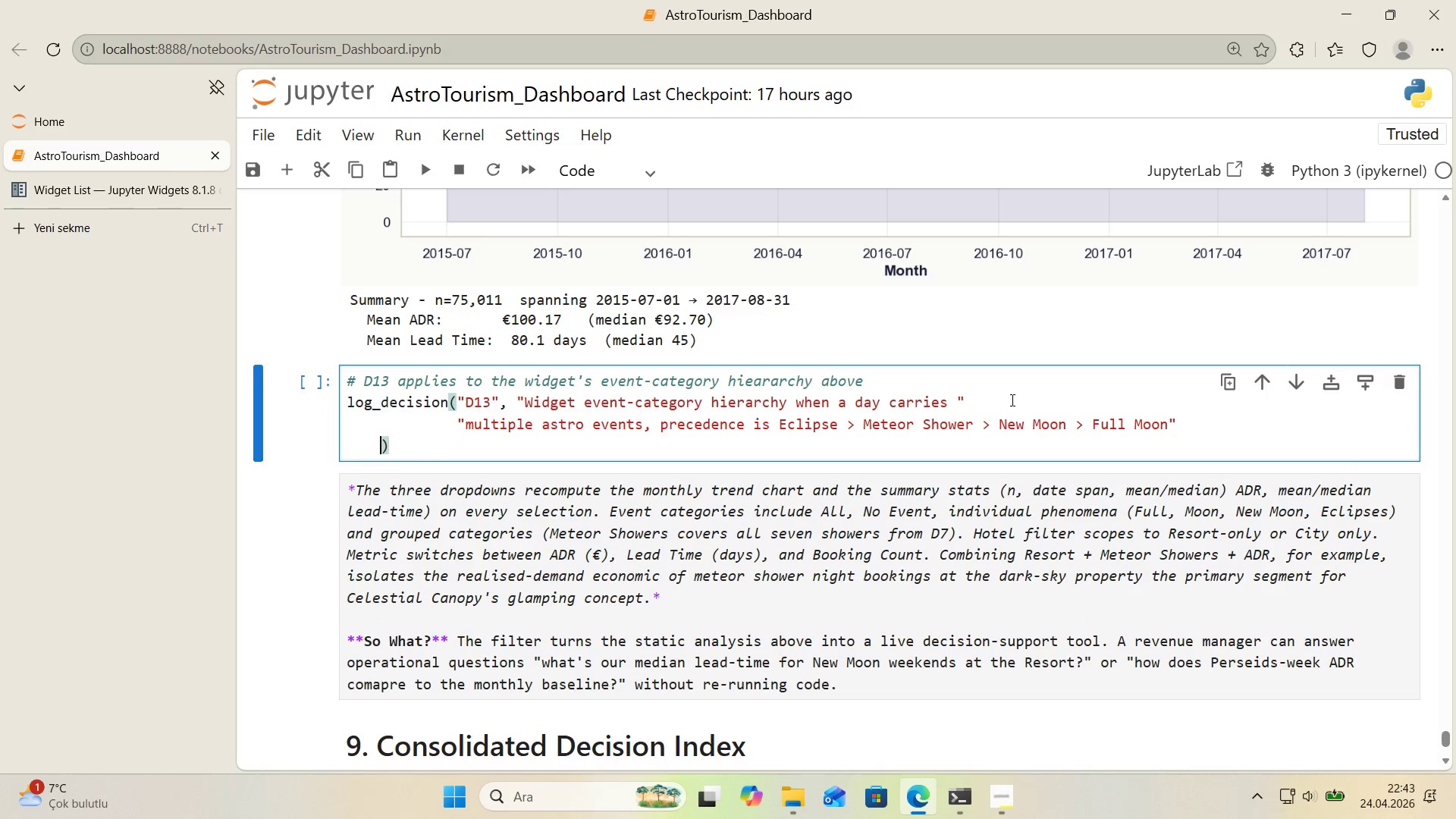 
key(Backspace)
 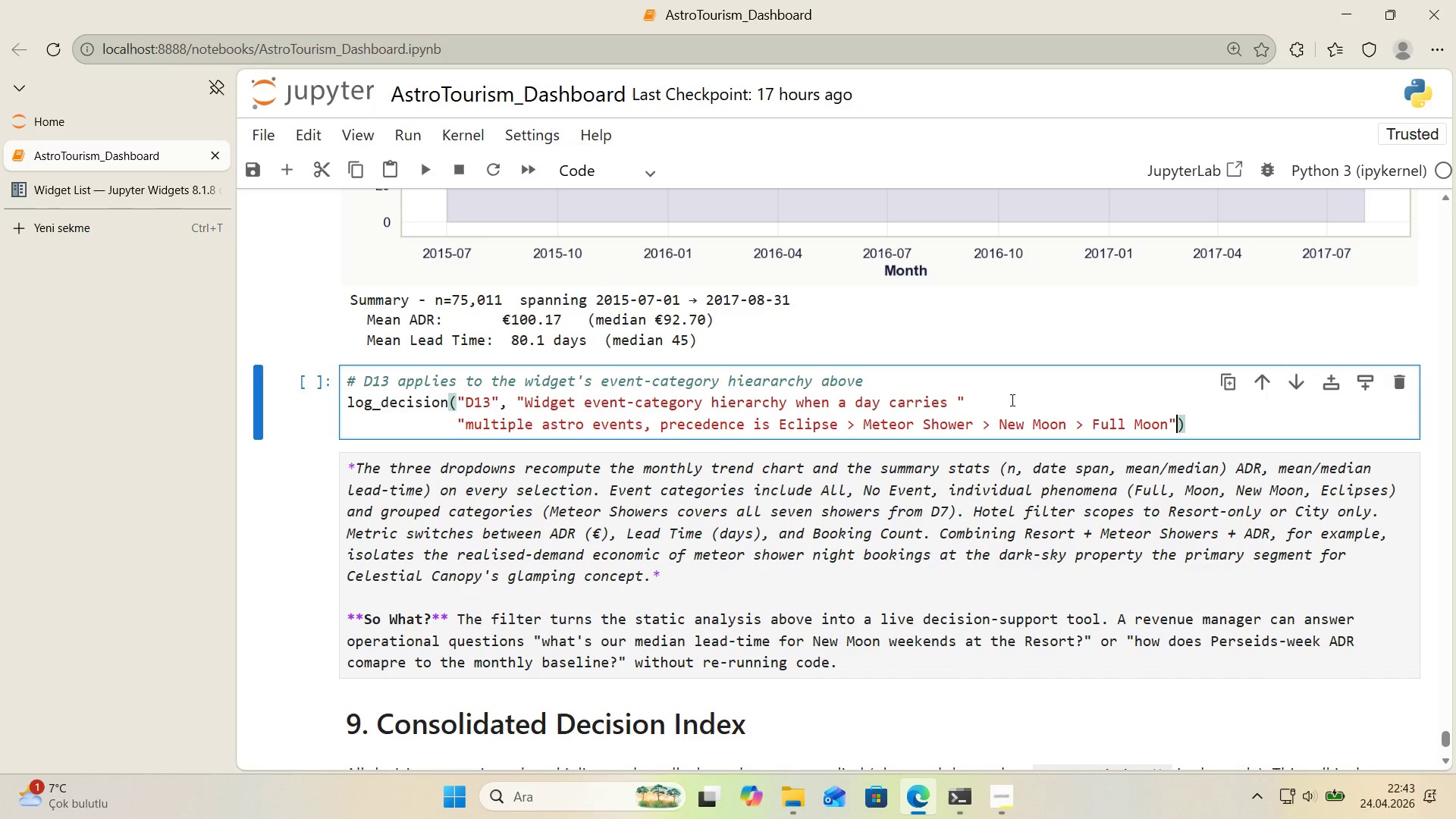 
key(Backspace)
 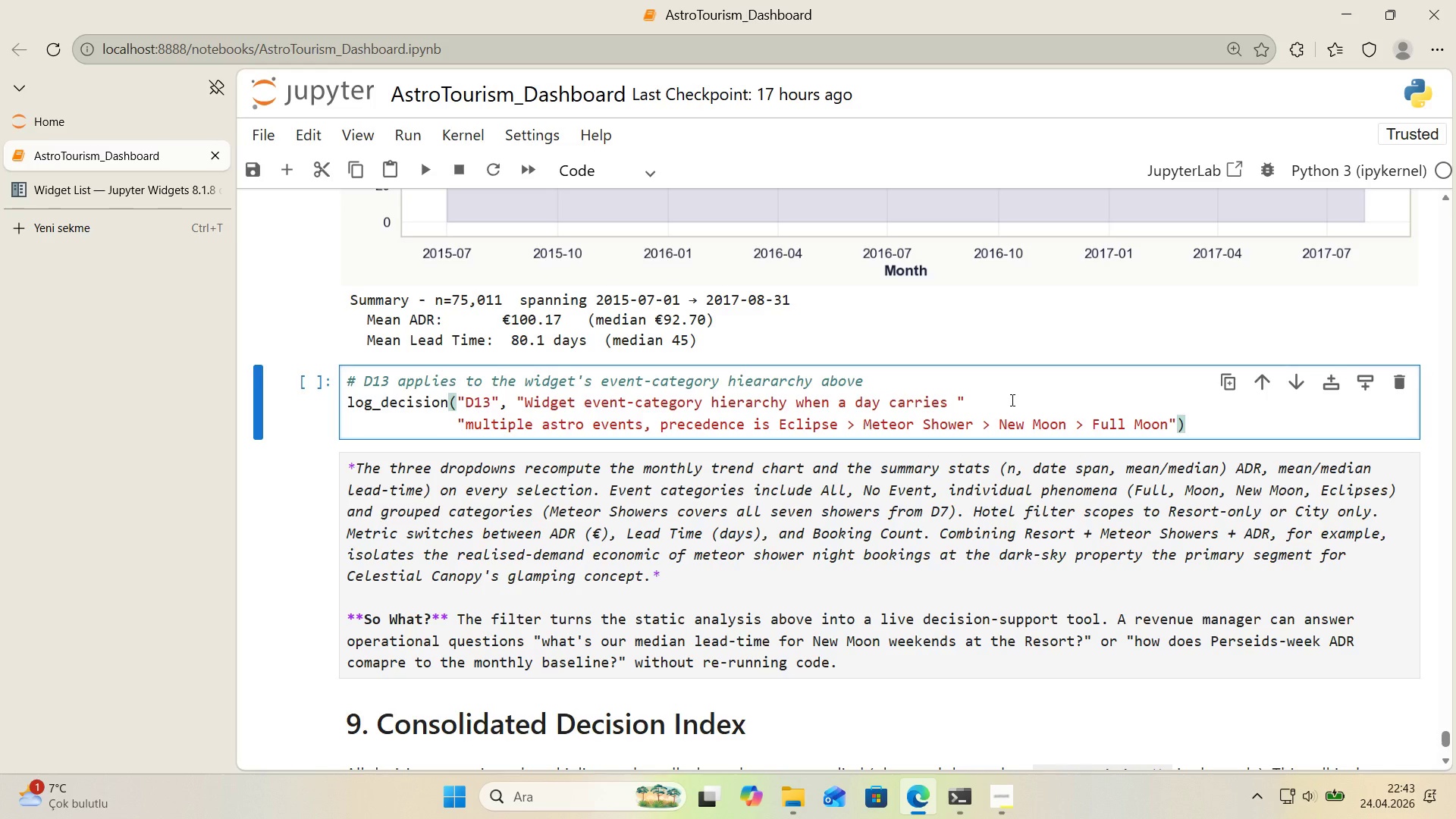 
key(ArrowLeft)
 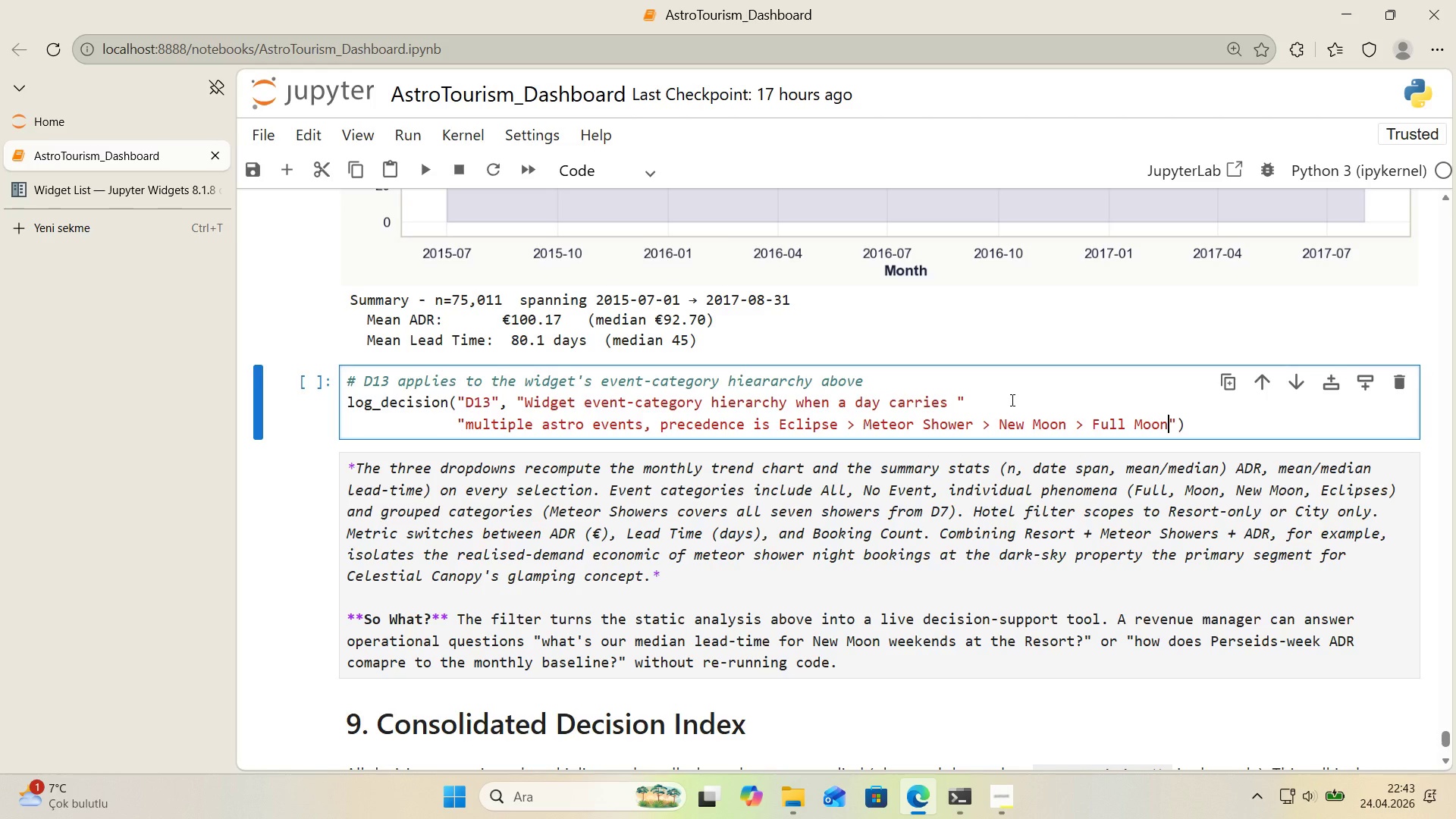 
key(Space)
 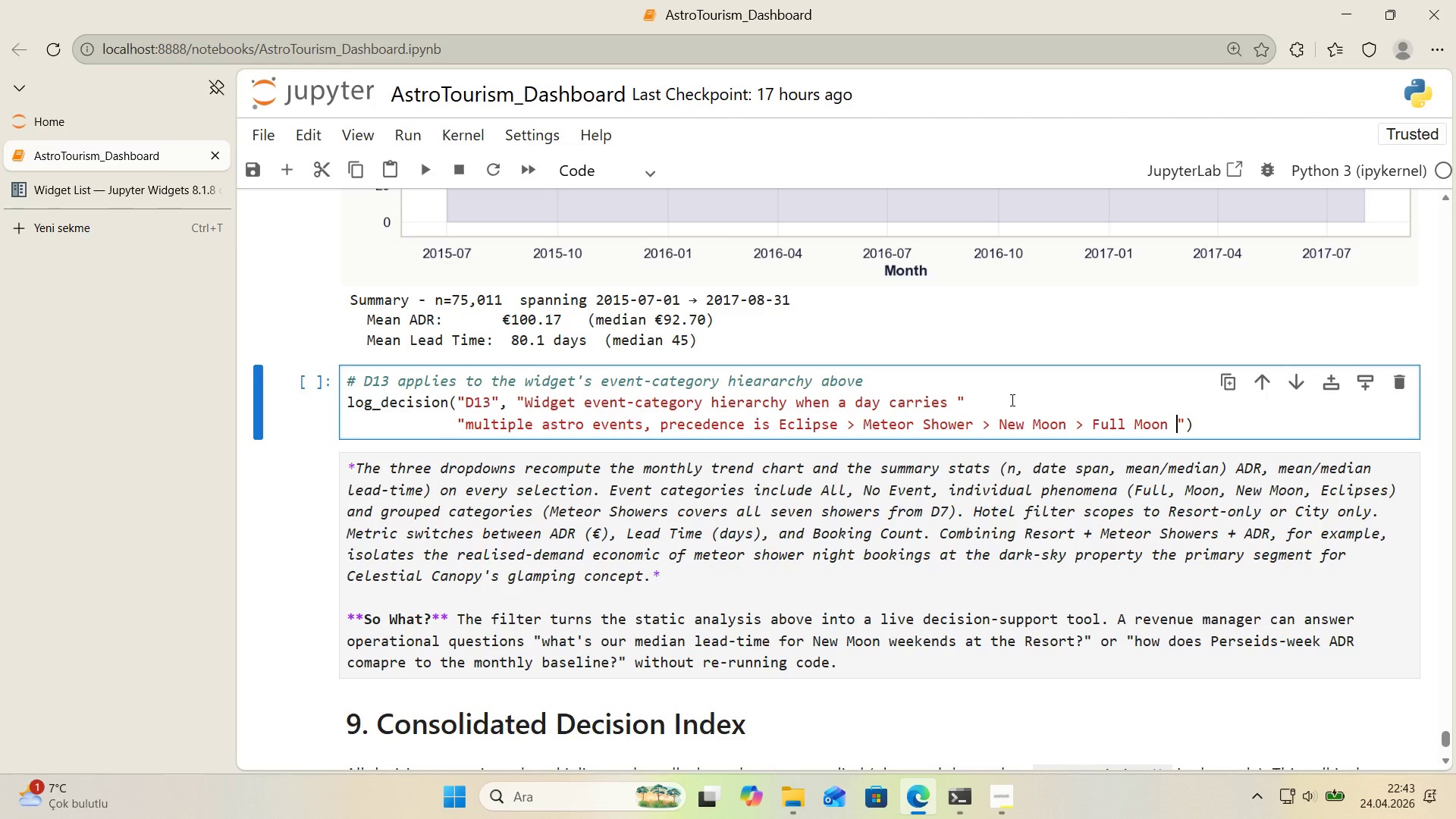 
key(ArrowLeft)
 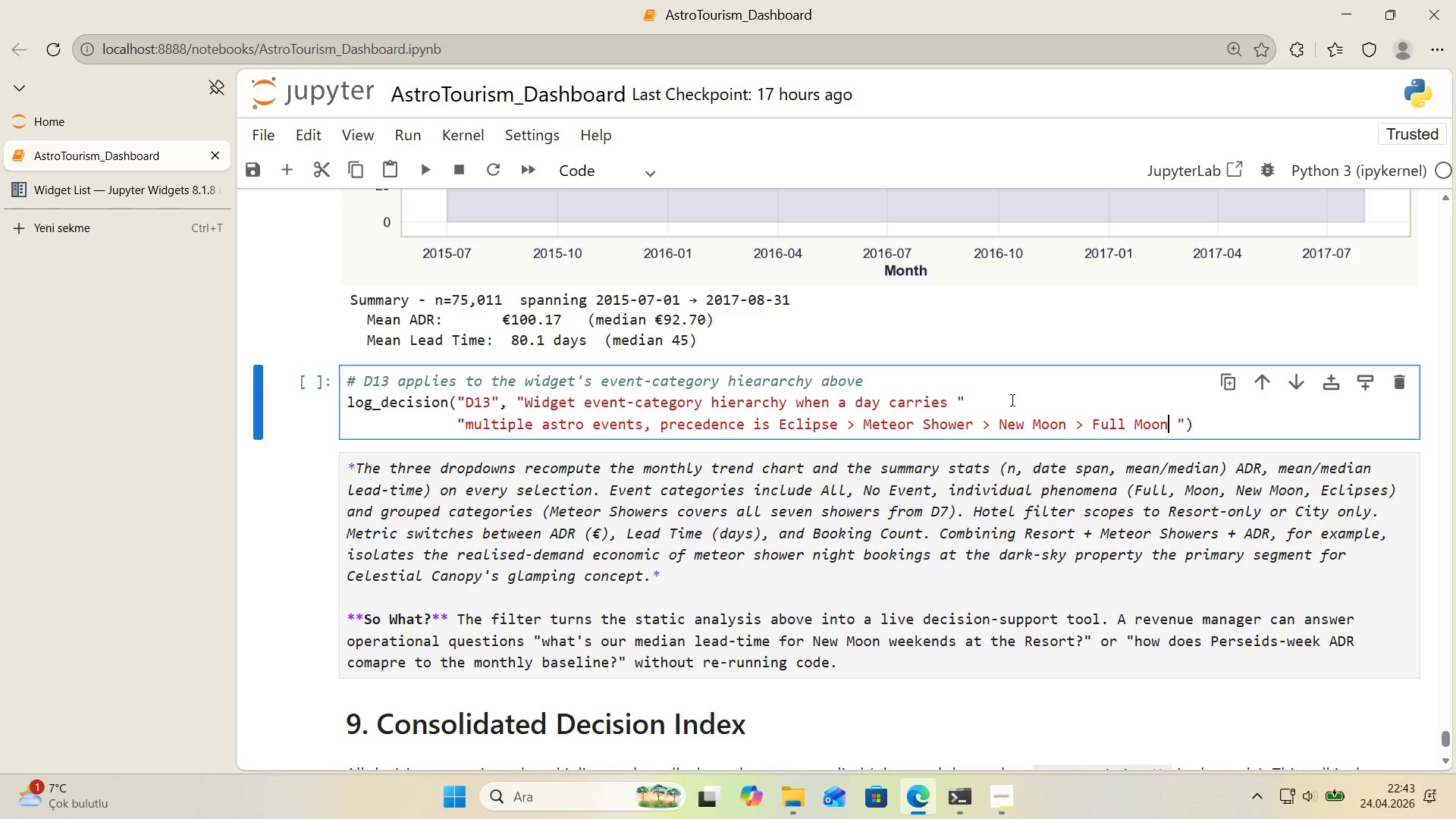 
type(*()
 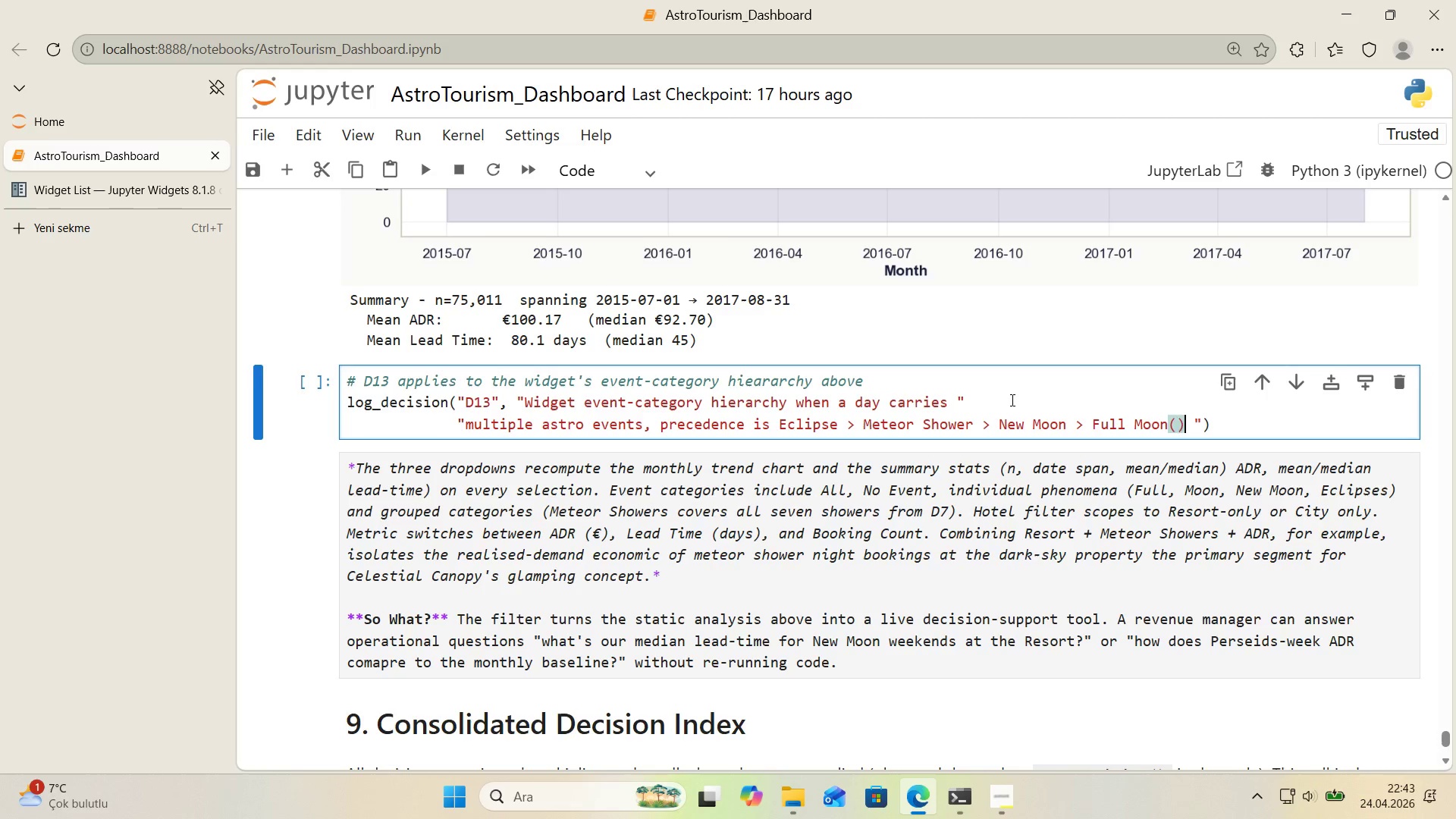 
key(ArrowLeft)
 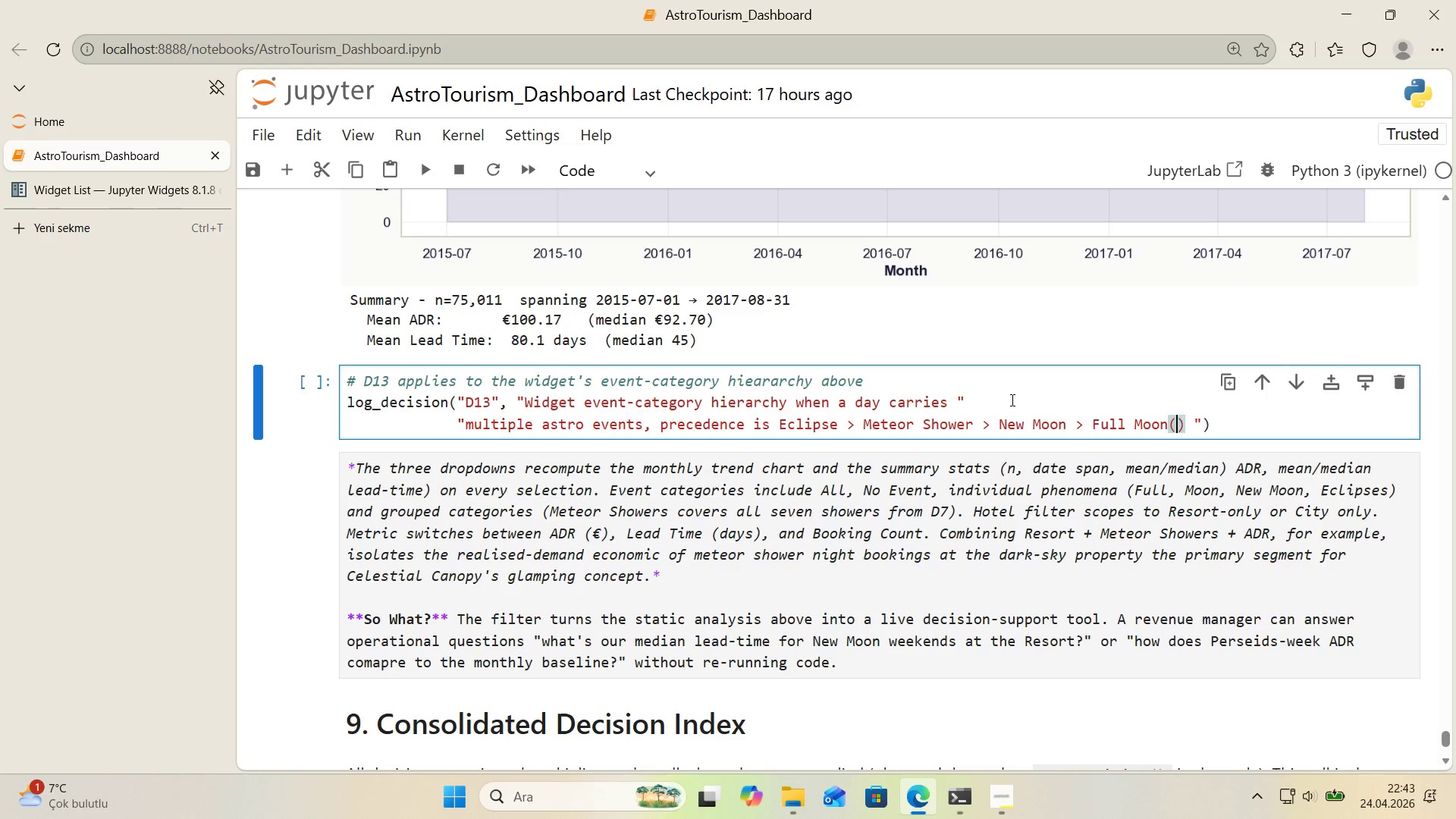 
type(rarest f'rst)
 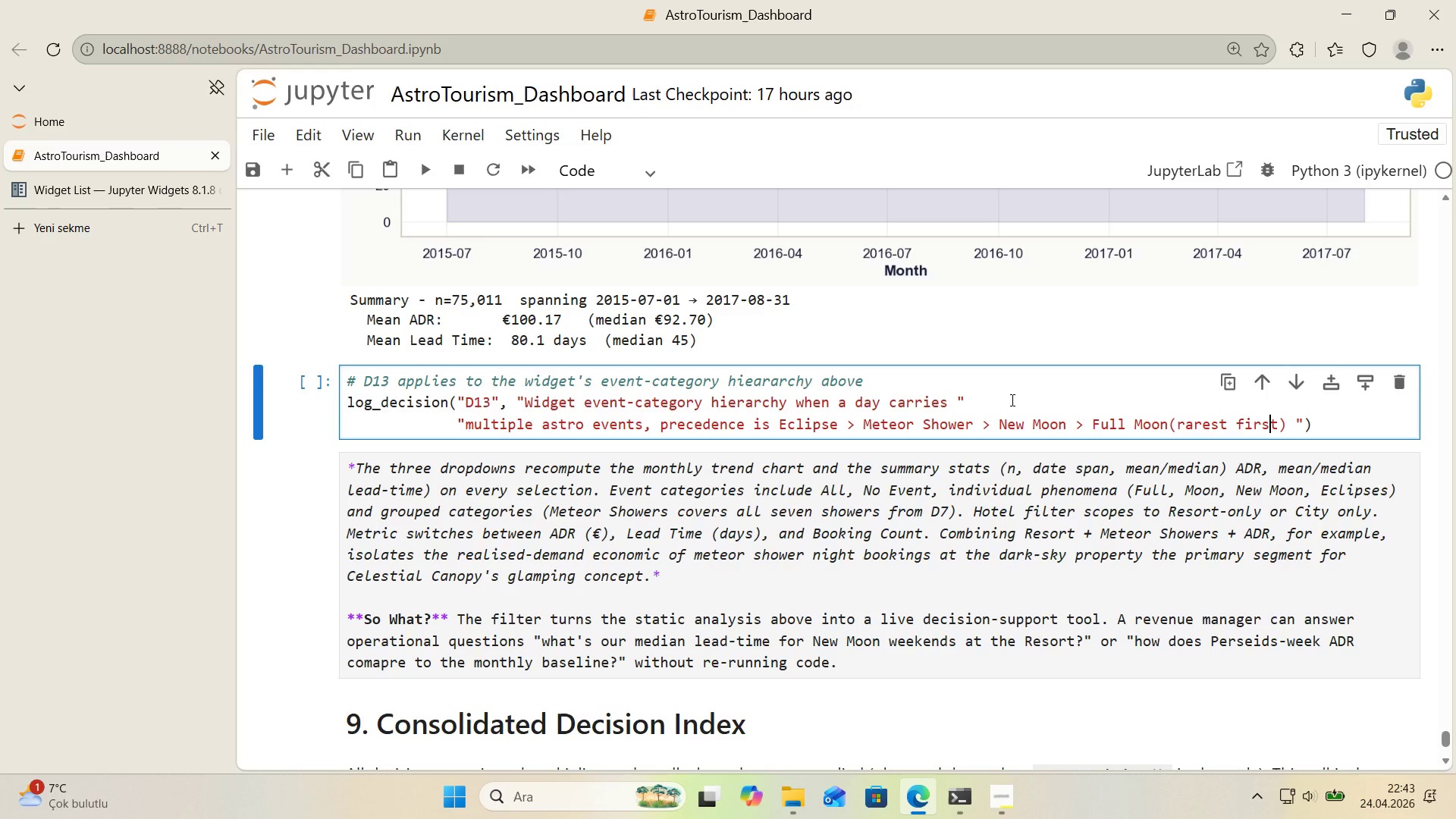 
key(ArrowLeft)
 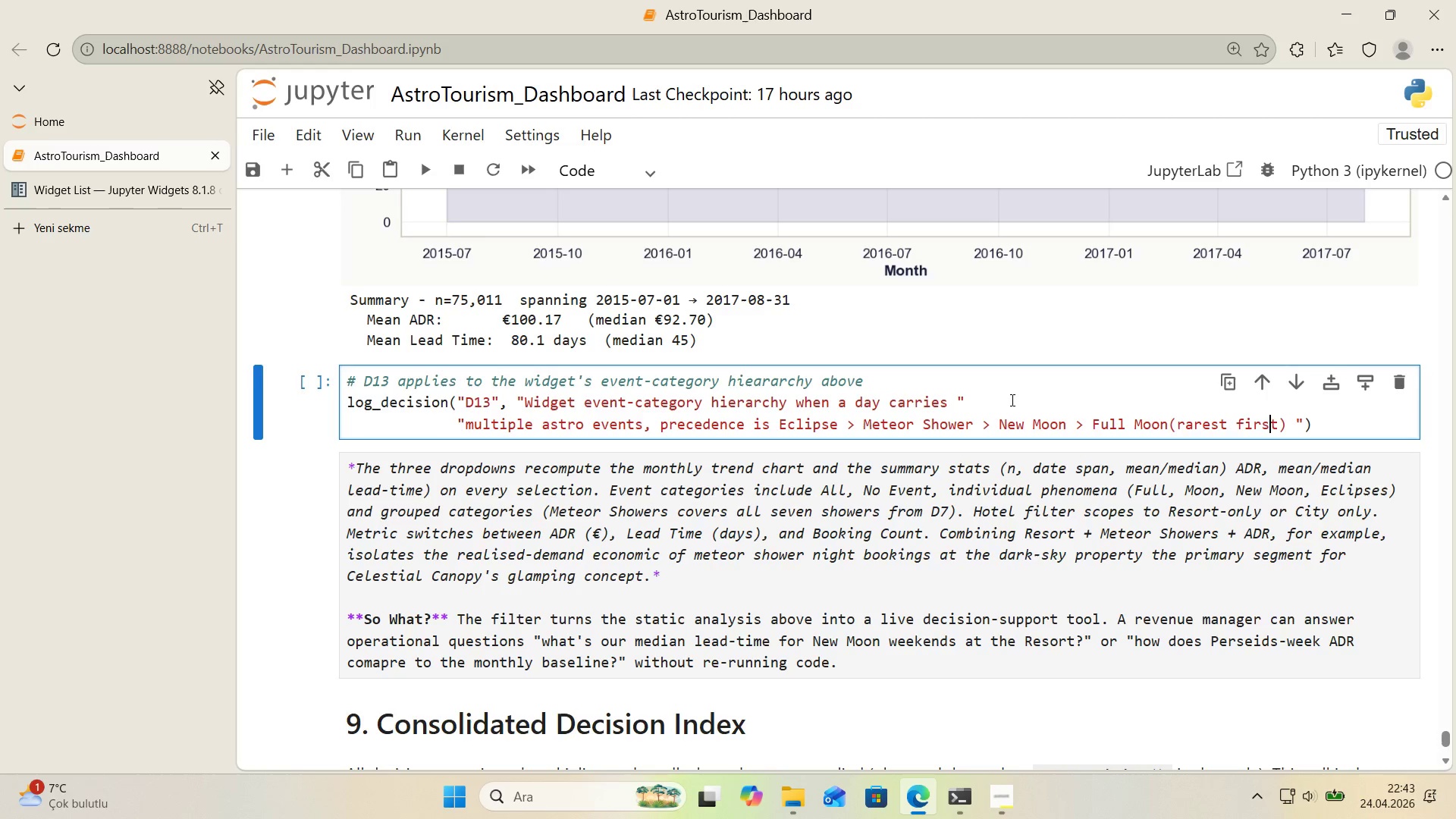 
key(ArrowLeft)
 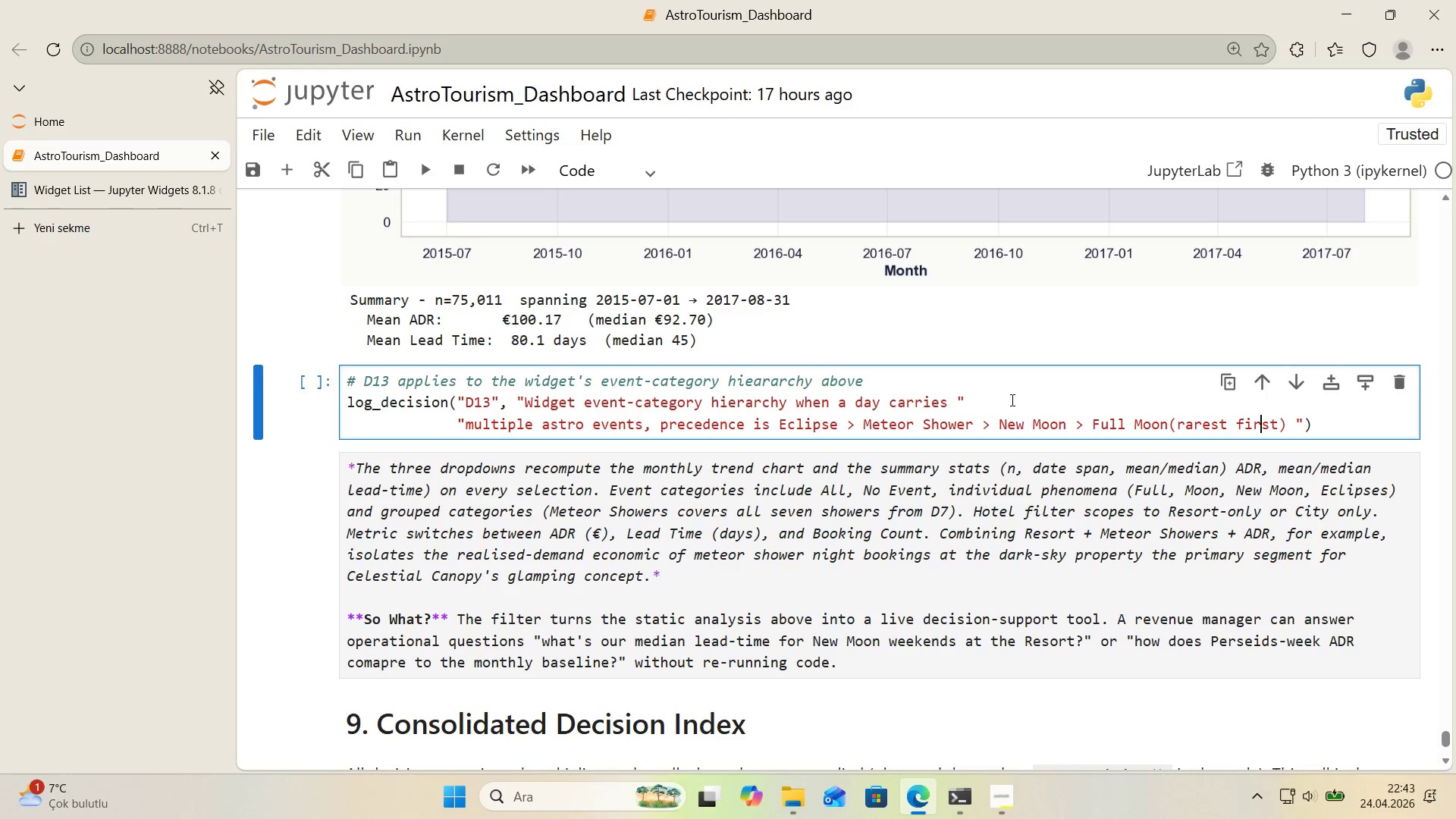 
key(ArrowLeft)
 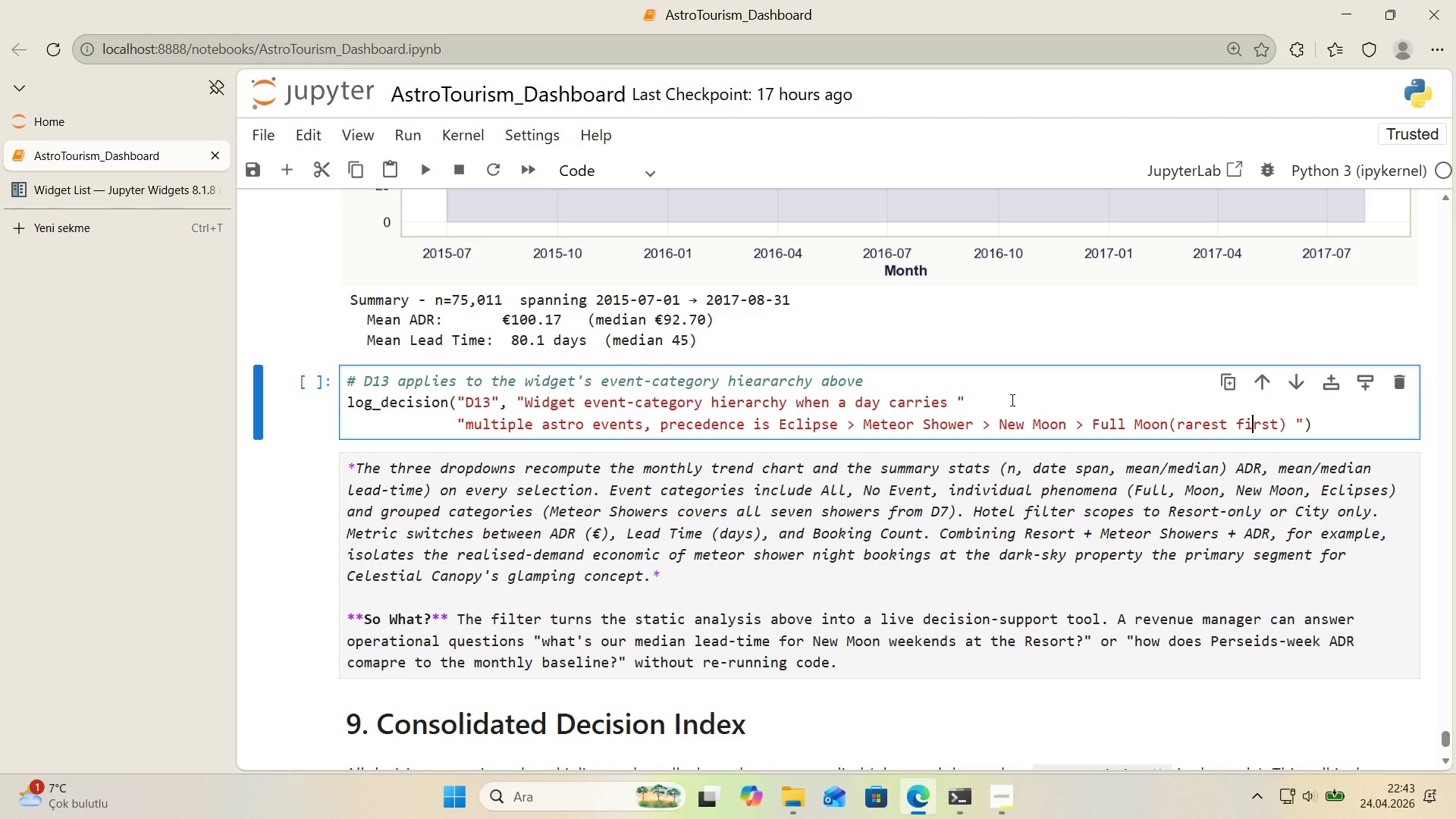 
key(ArrowLeft)
 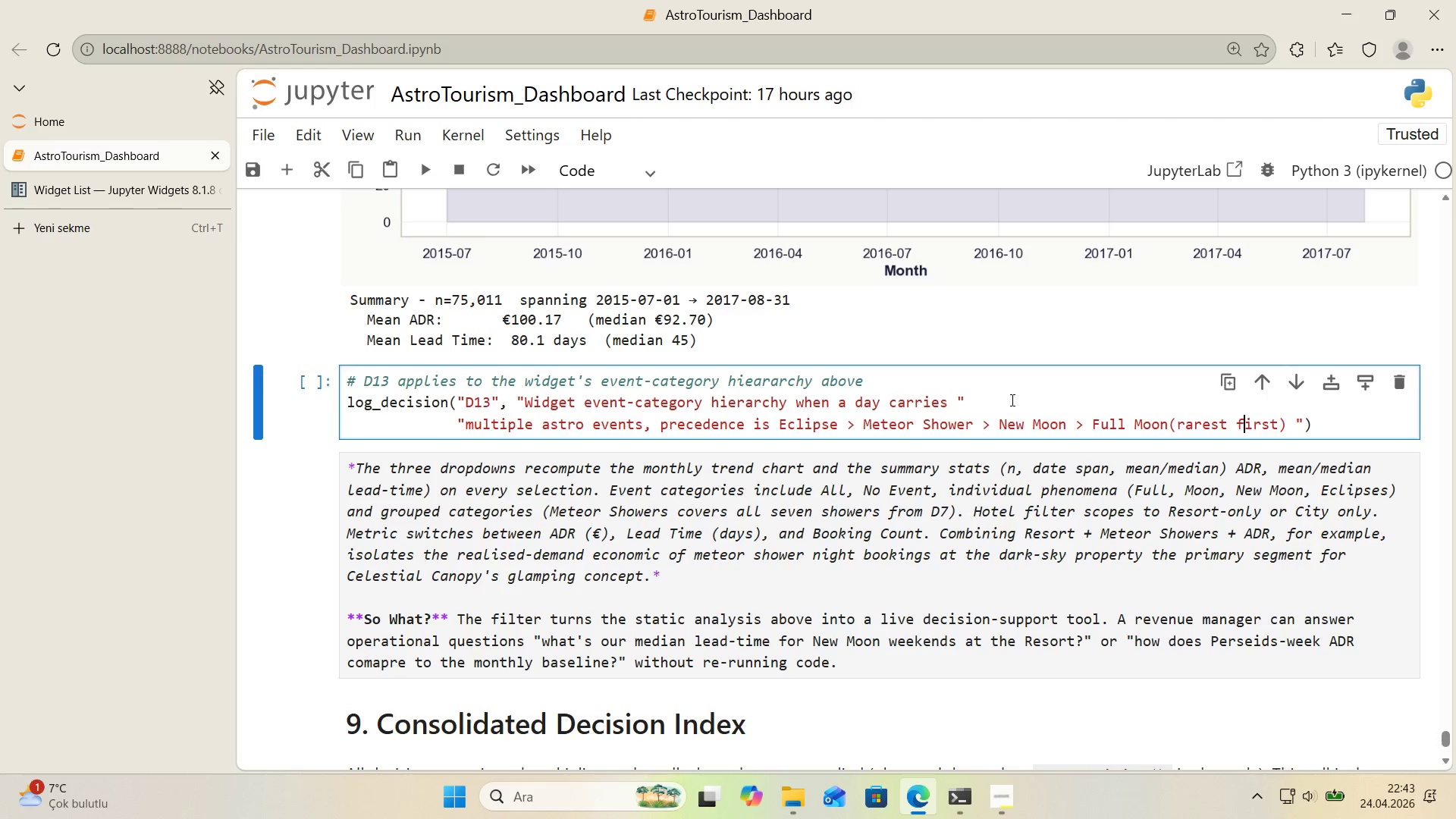 
key(ArrowLeft)
 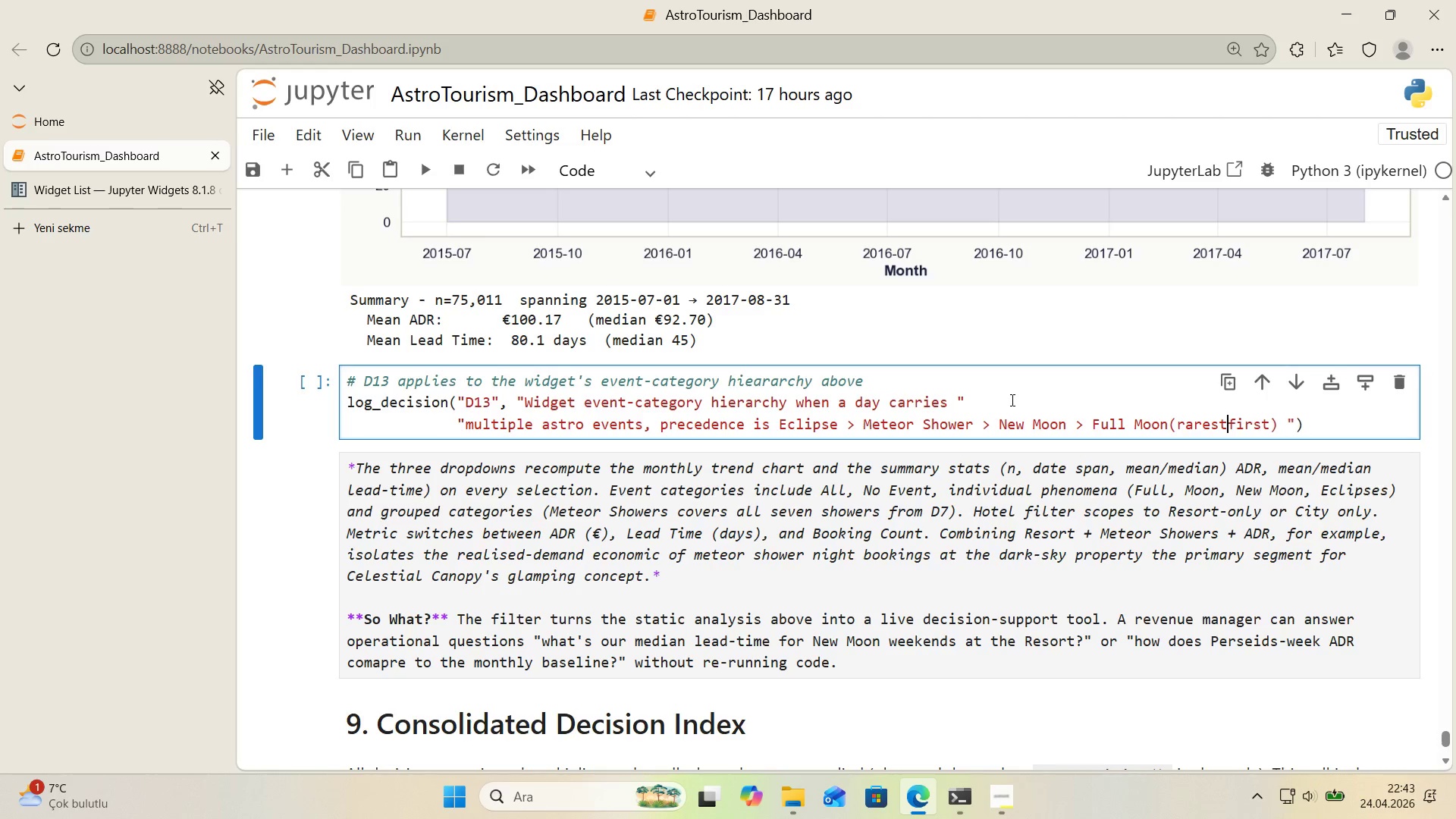 
key(Backspace)
 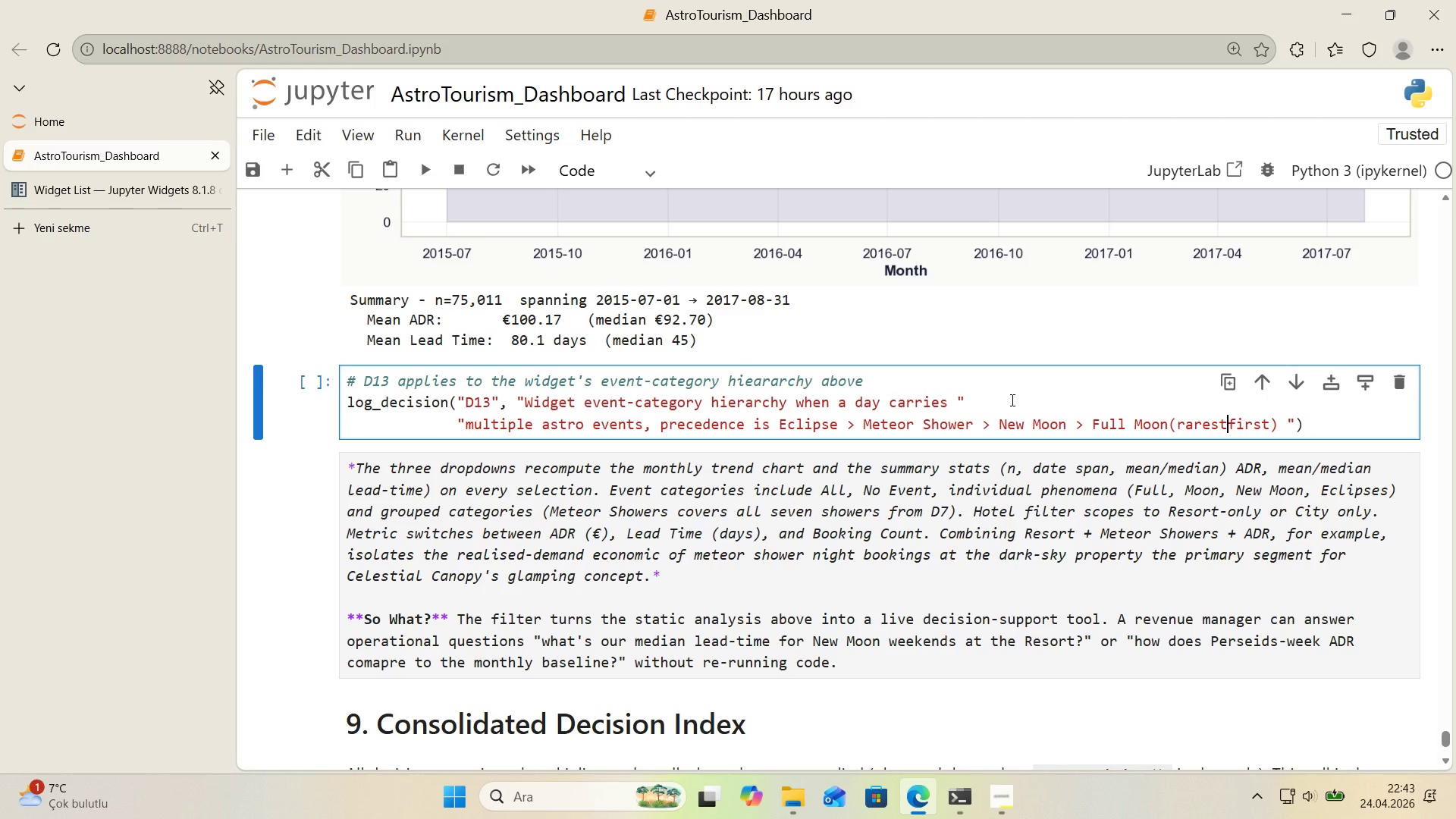 
key(NumpadSubtract)
 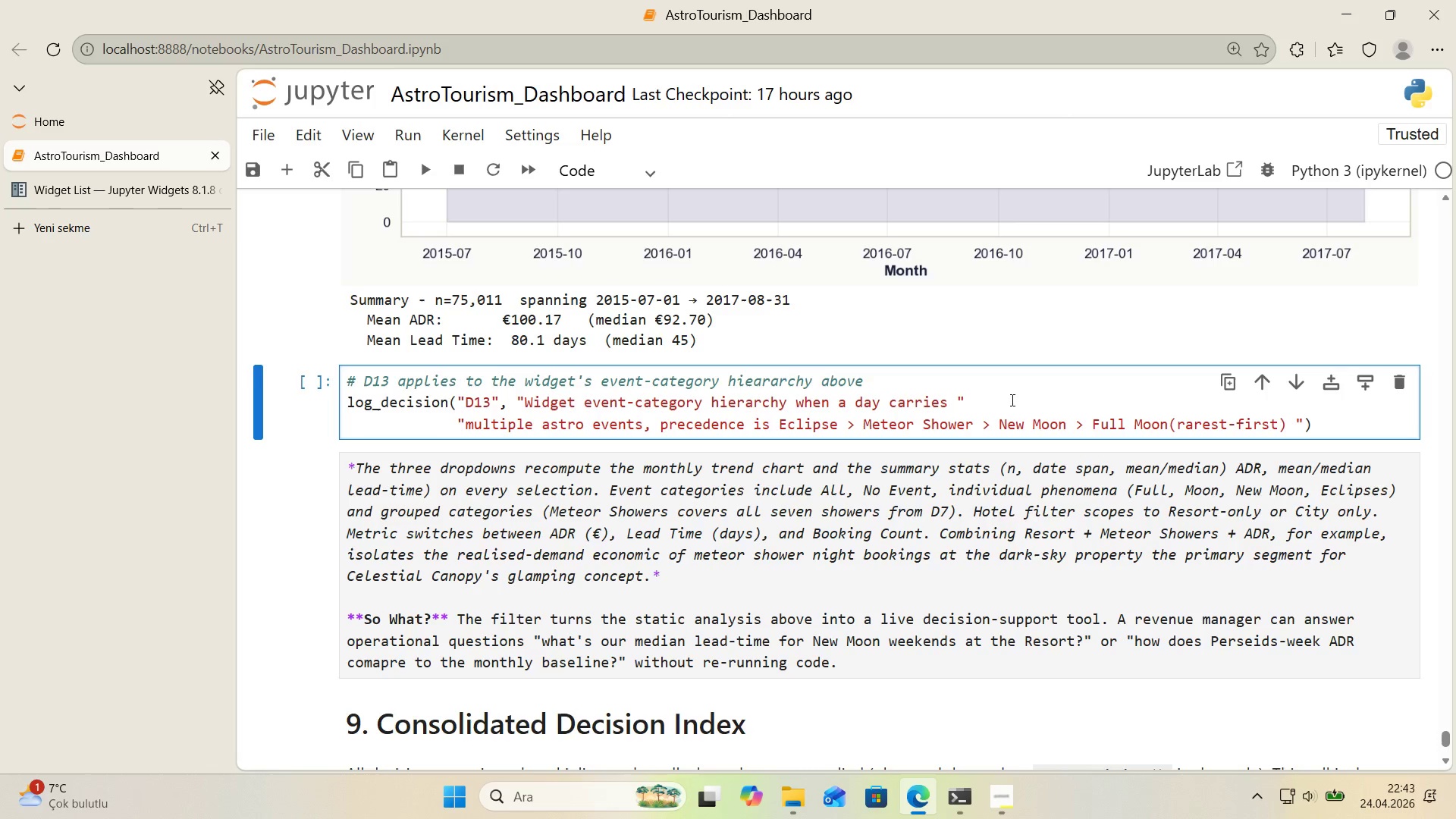 
left_click([1292, 422])
 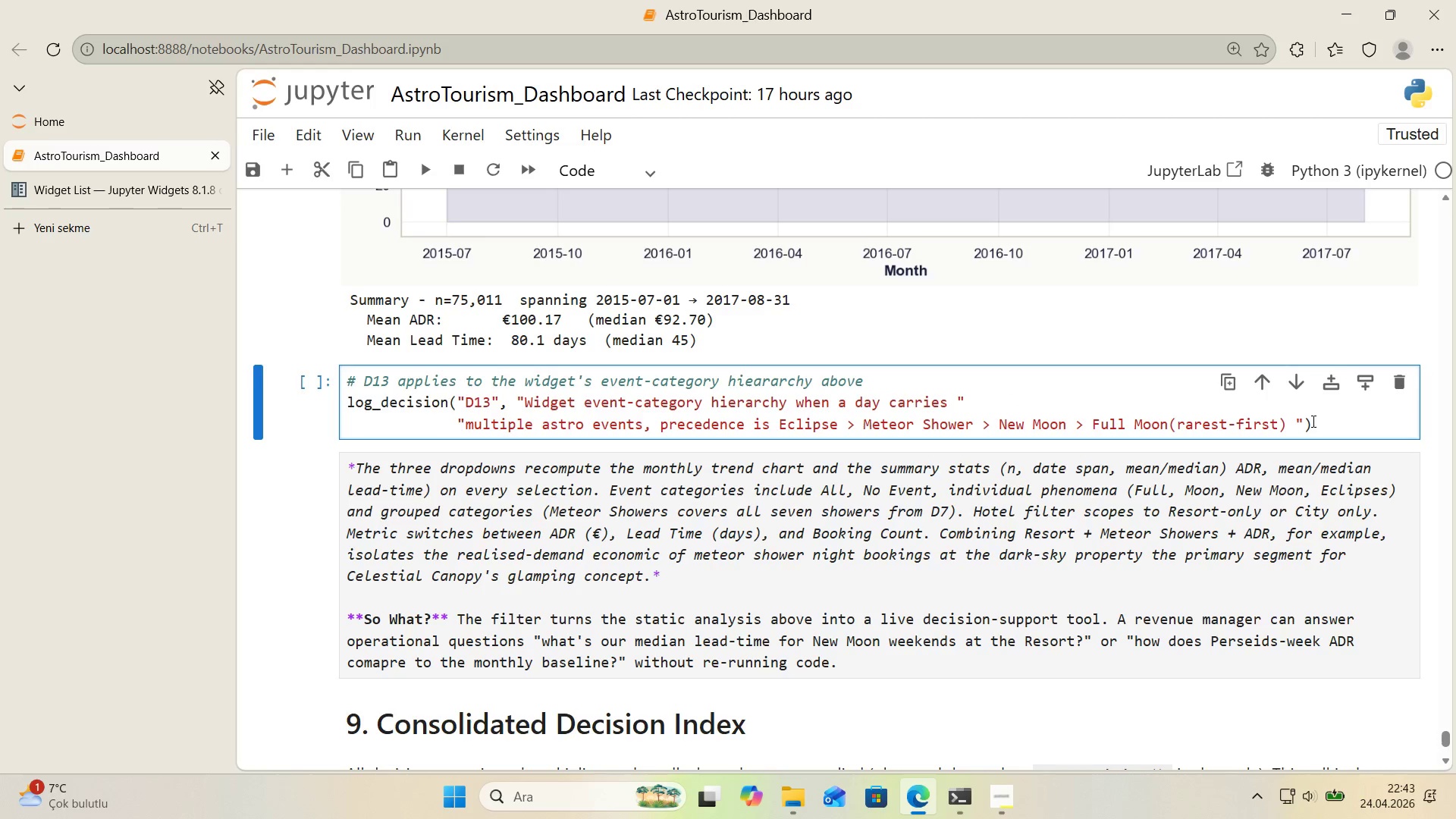 
key(ArrowLeft)
 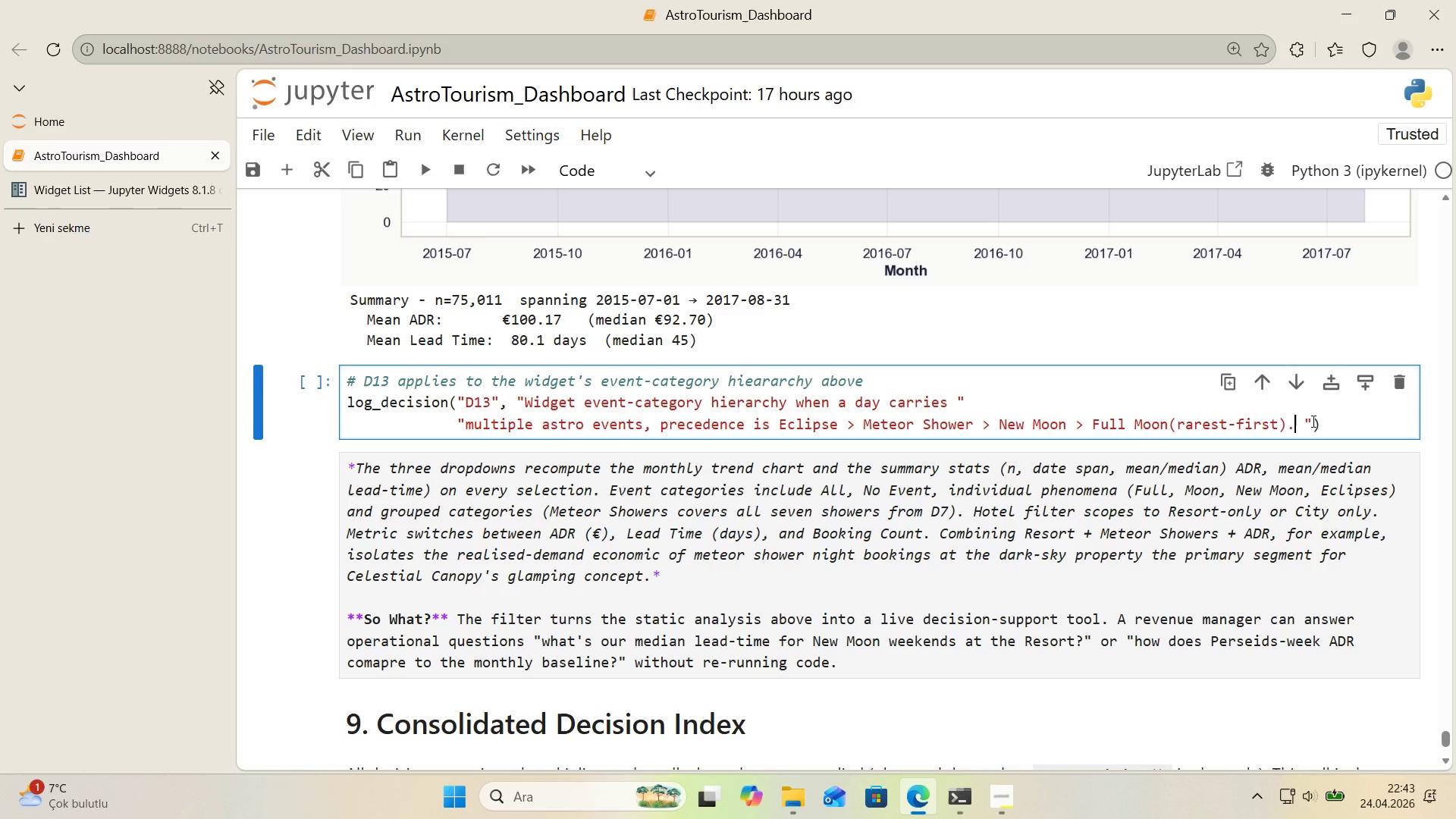 
key(Period)
 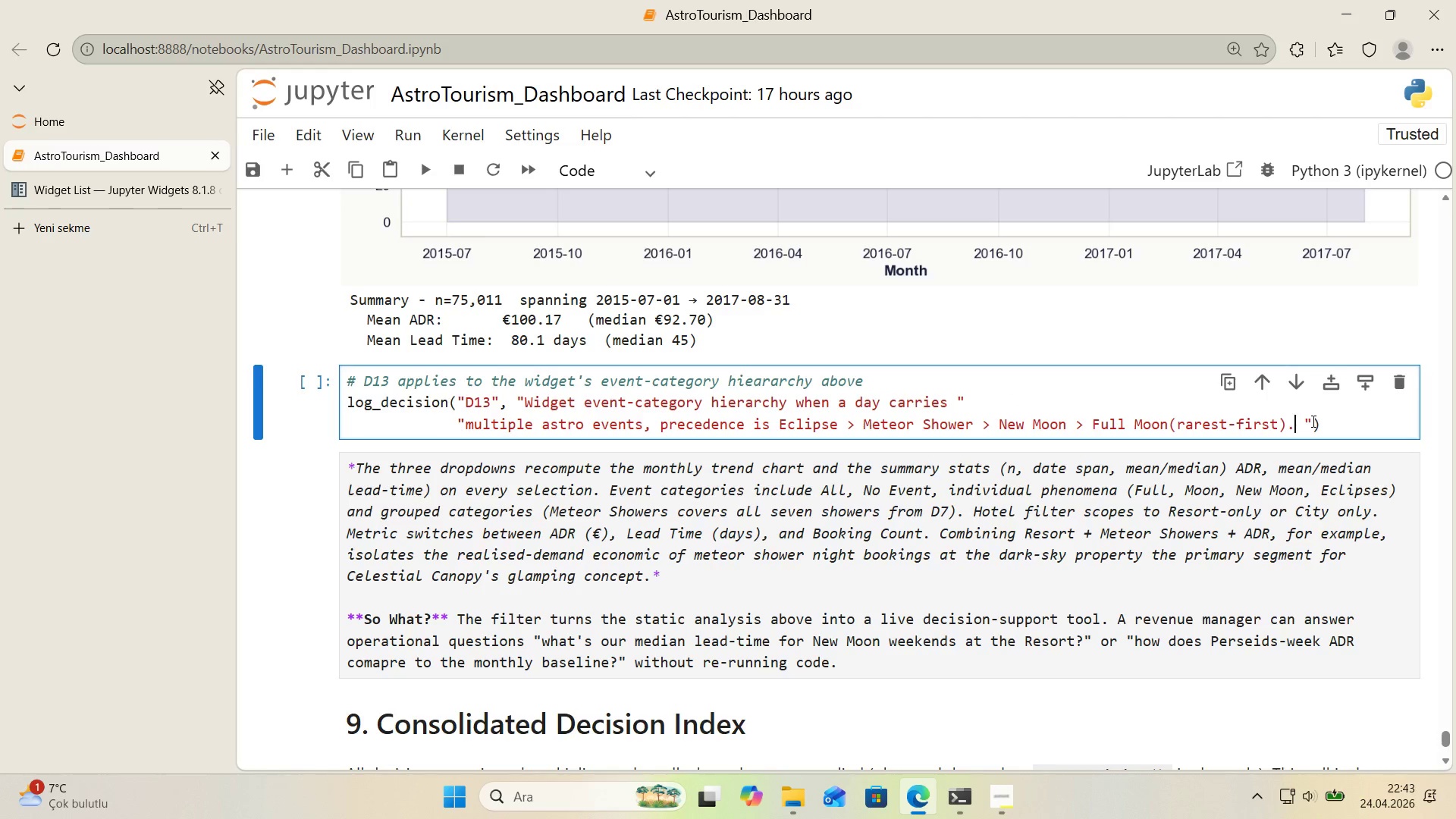 
key(ArrowRight)
 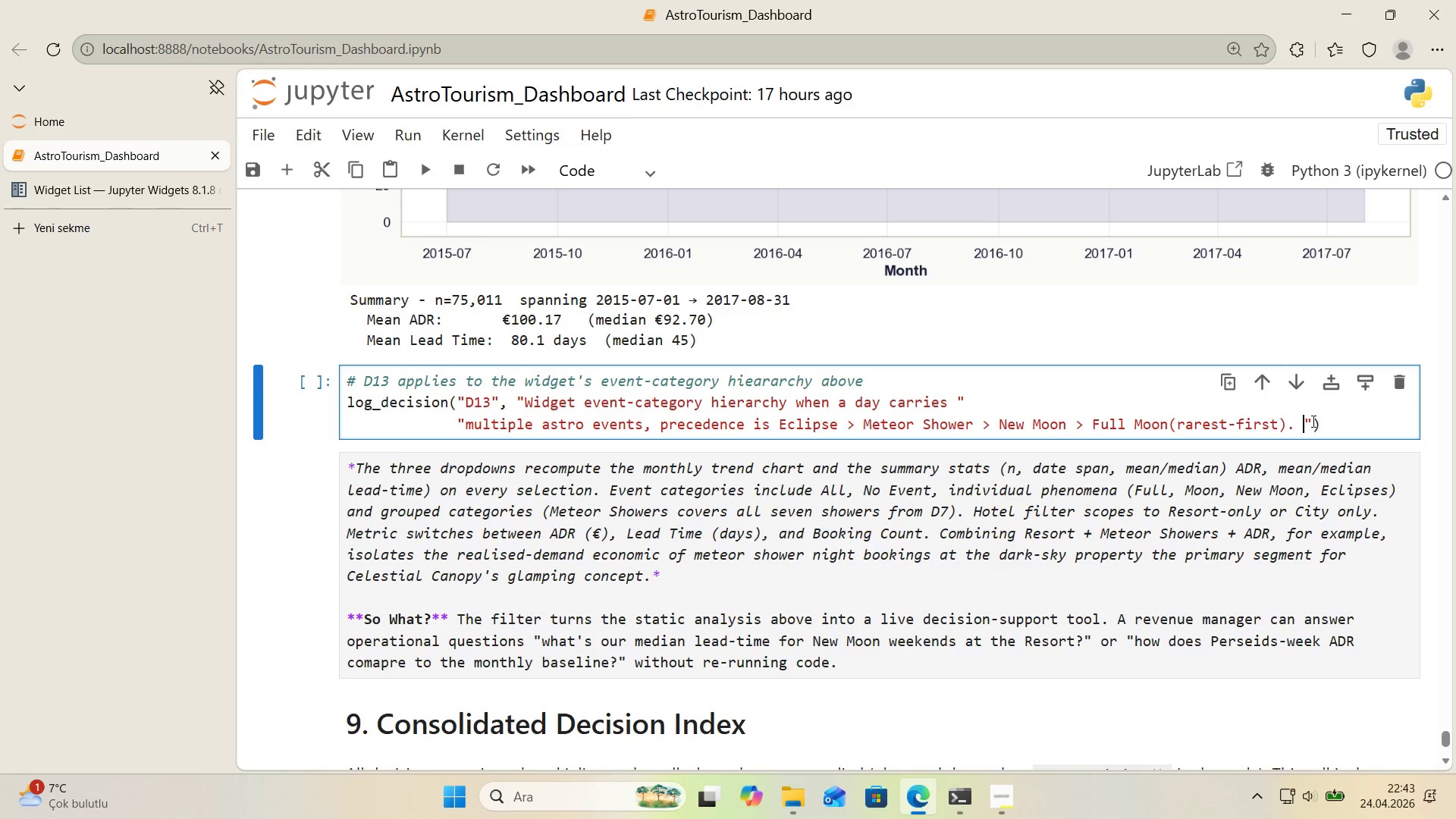 
key(Enter)
 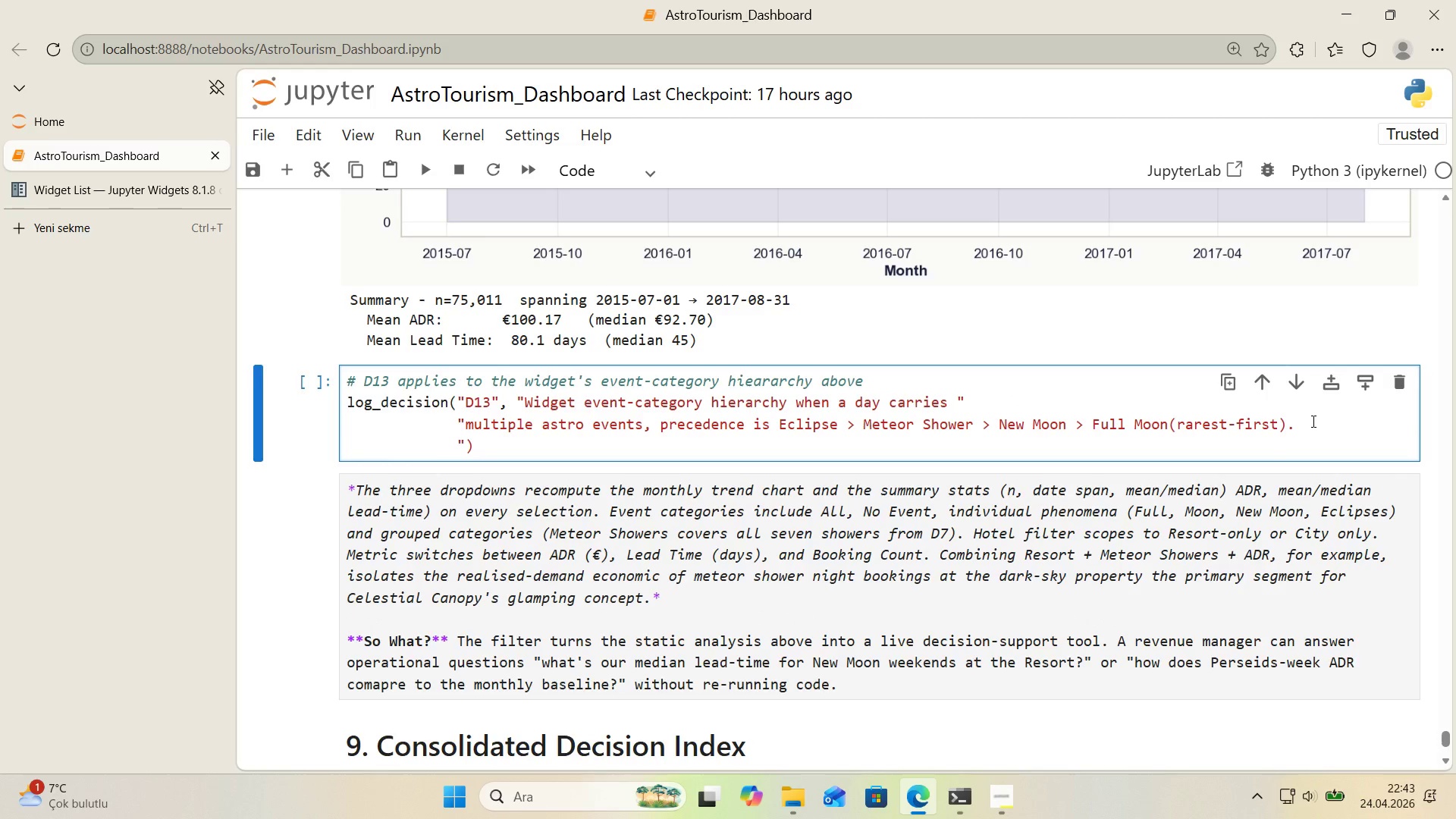 
key(ArrowRight)
 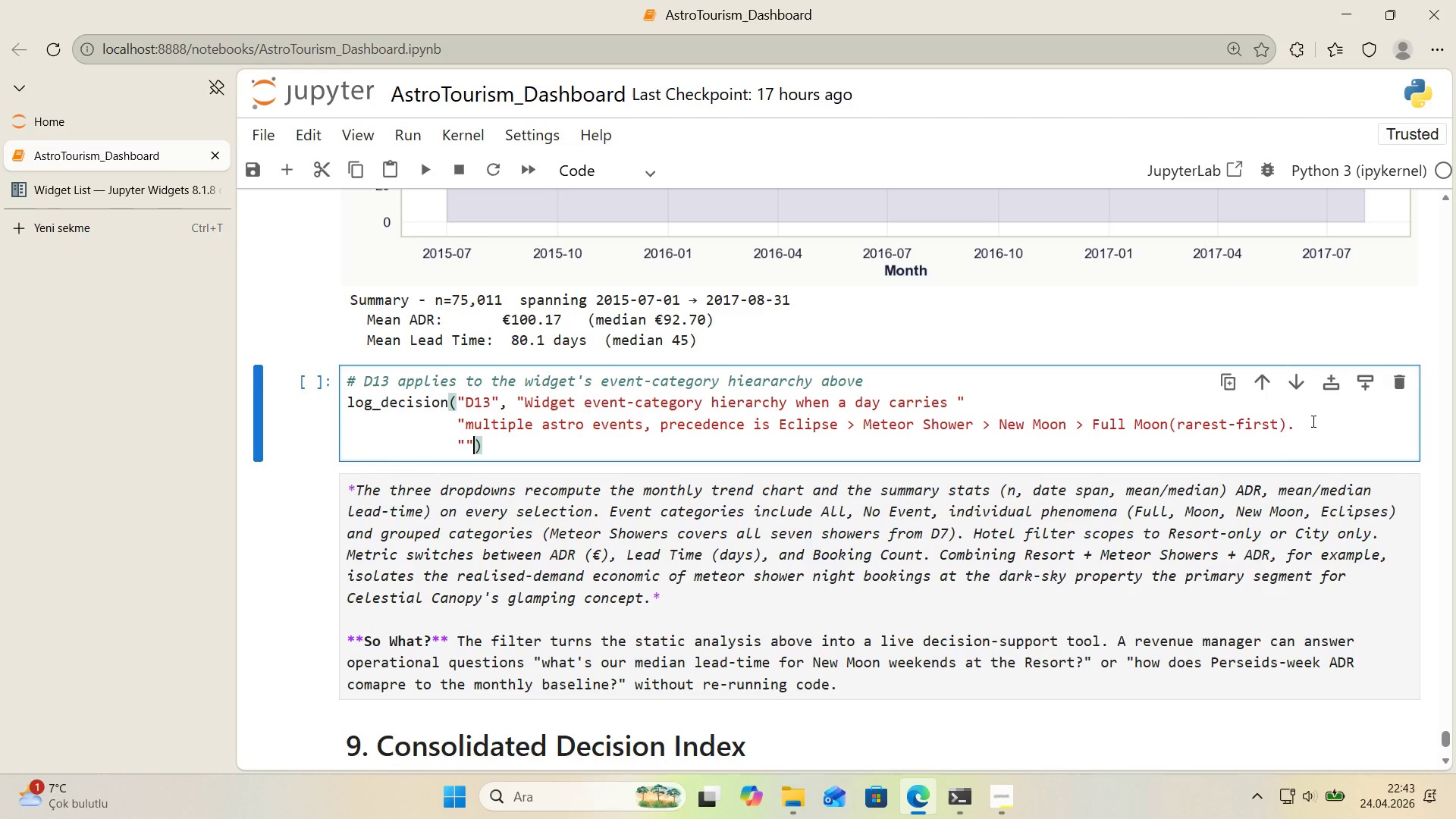 
key(Backquote)
 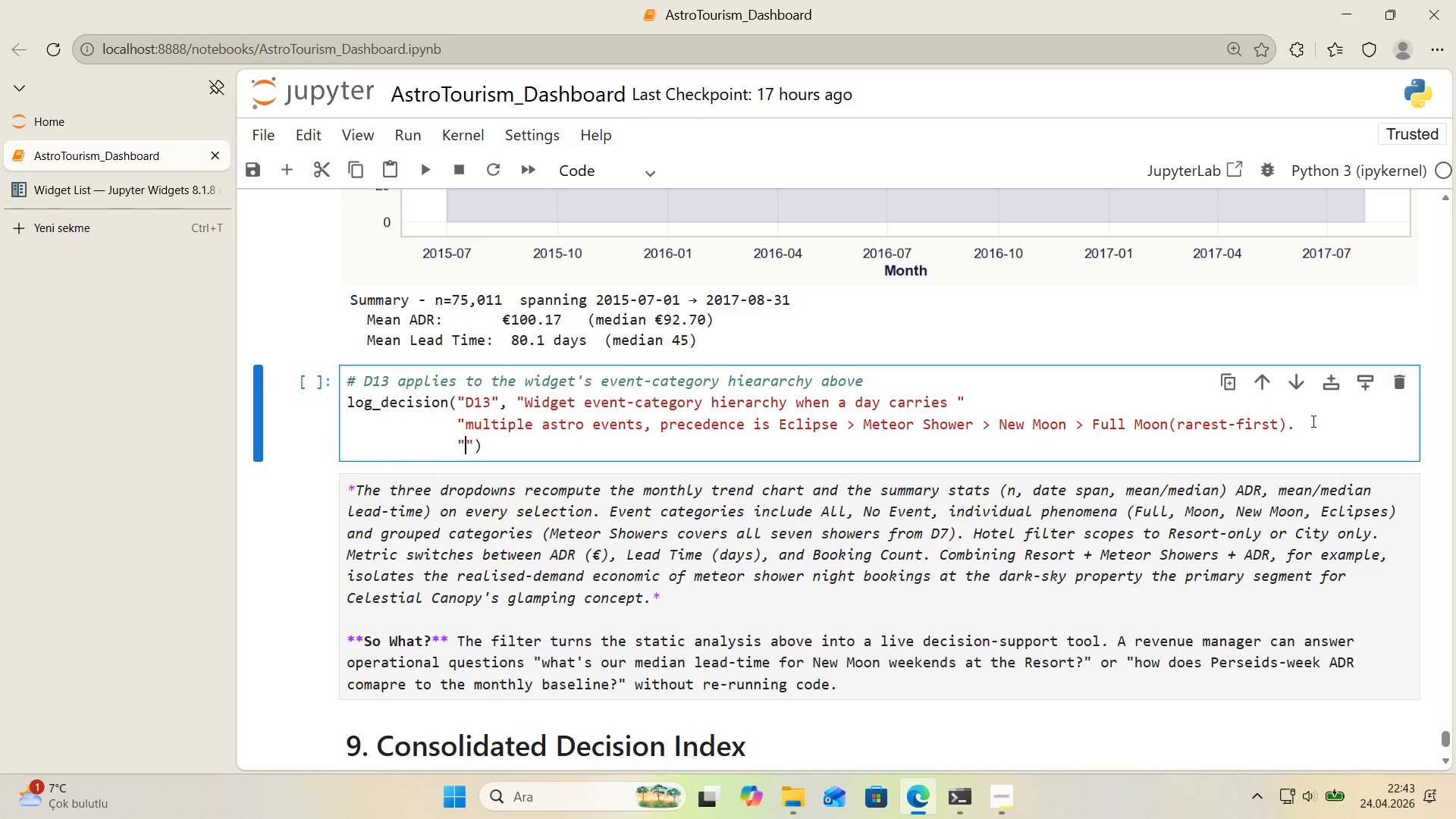 
key(ArrowLeft)
 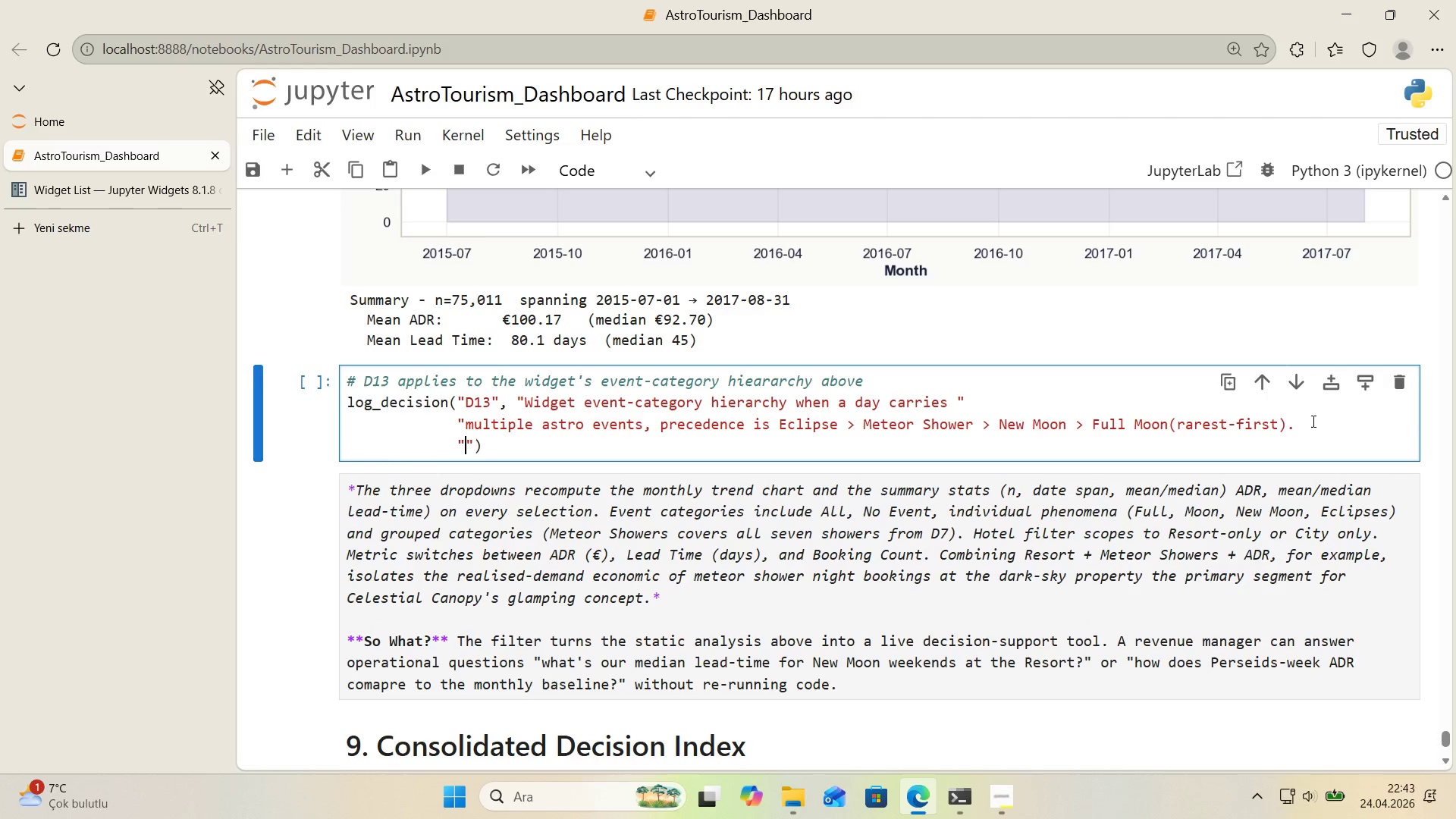 
key(Space)
 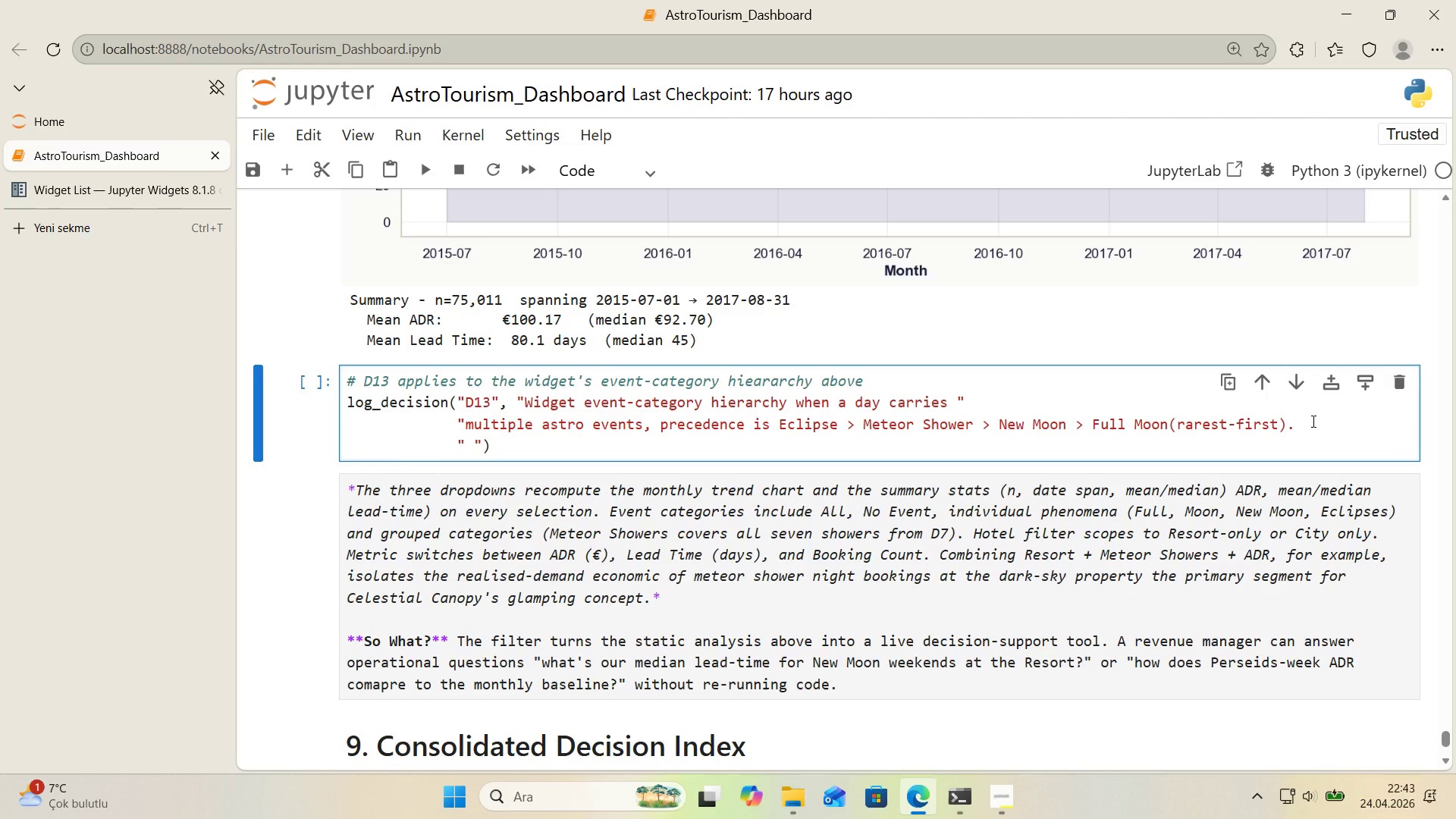 
key(Backspace)
type(Ensures each book'ng 's tagged w'th 'ts mostsal'ent event)
 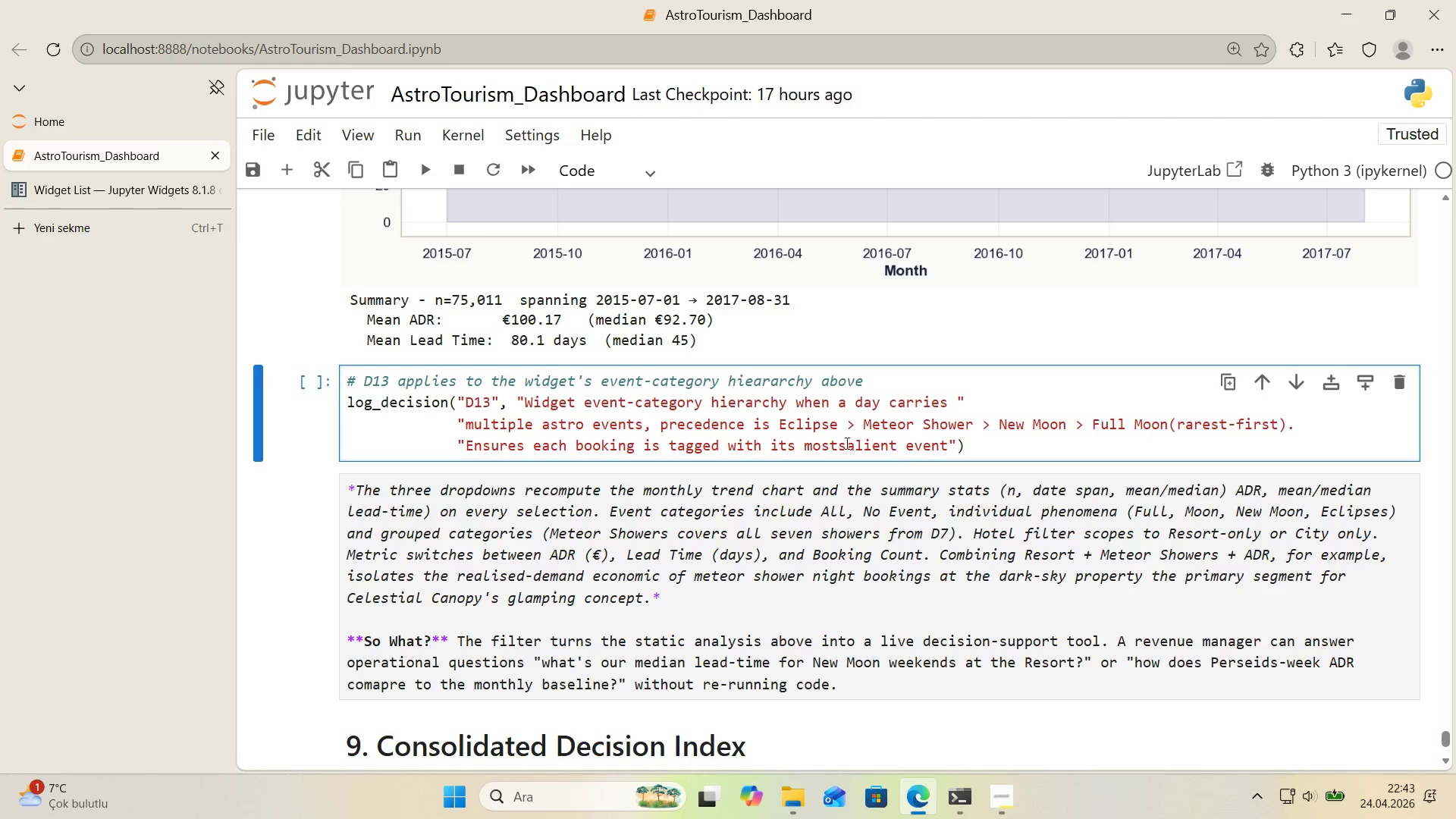 
left_click([838, 447])
 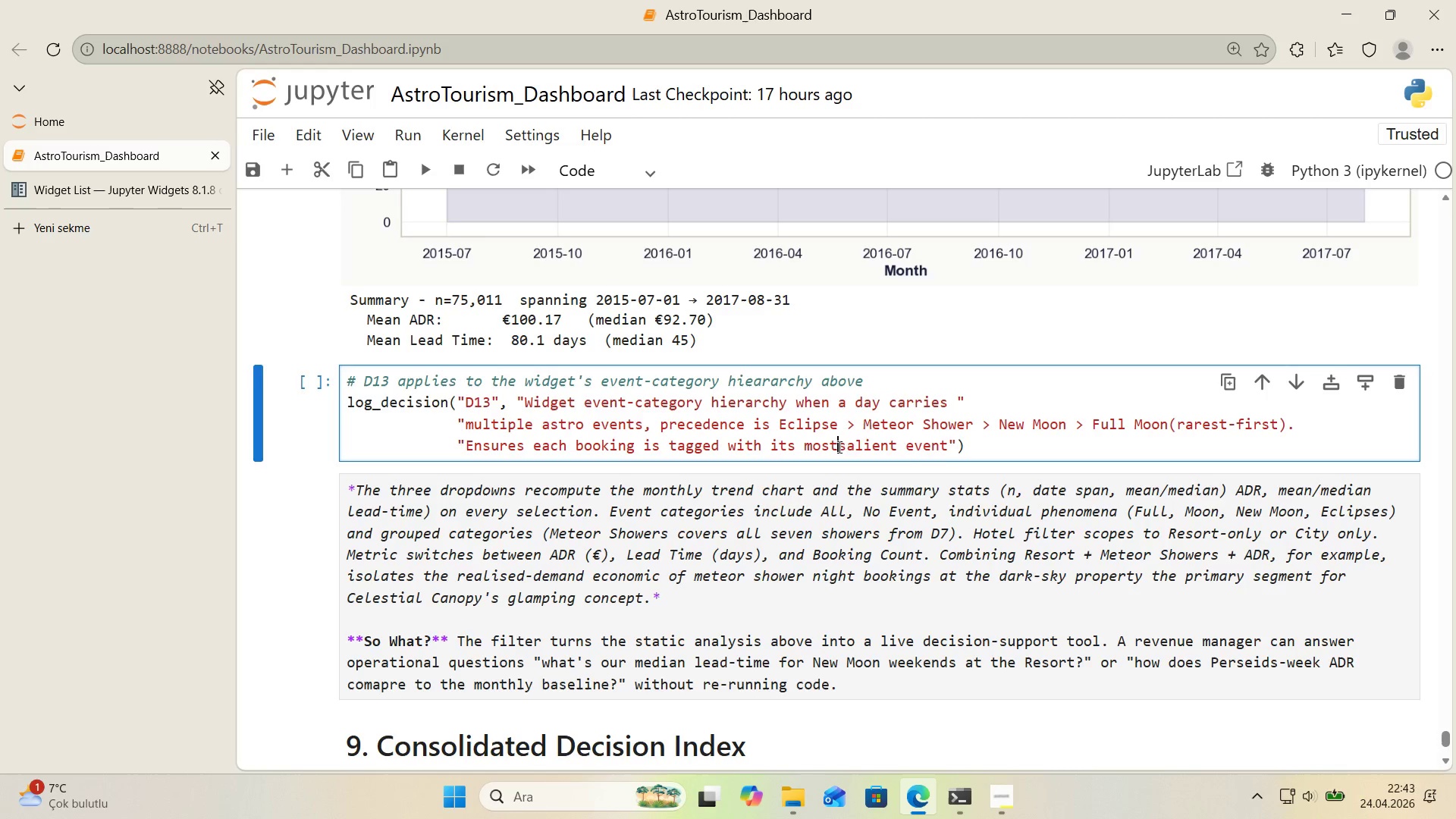 
key(Space)
 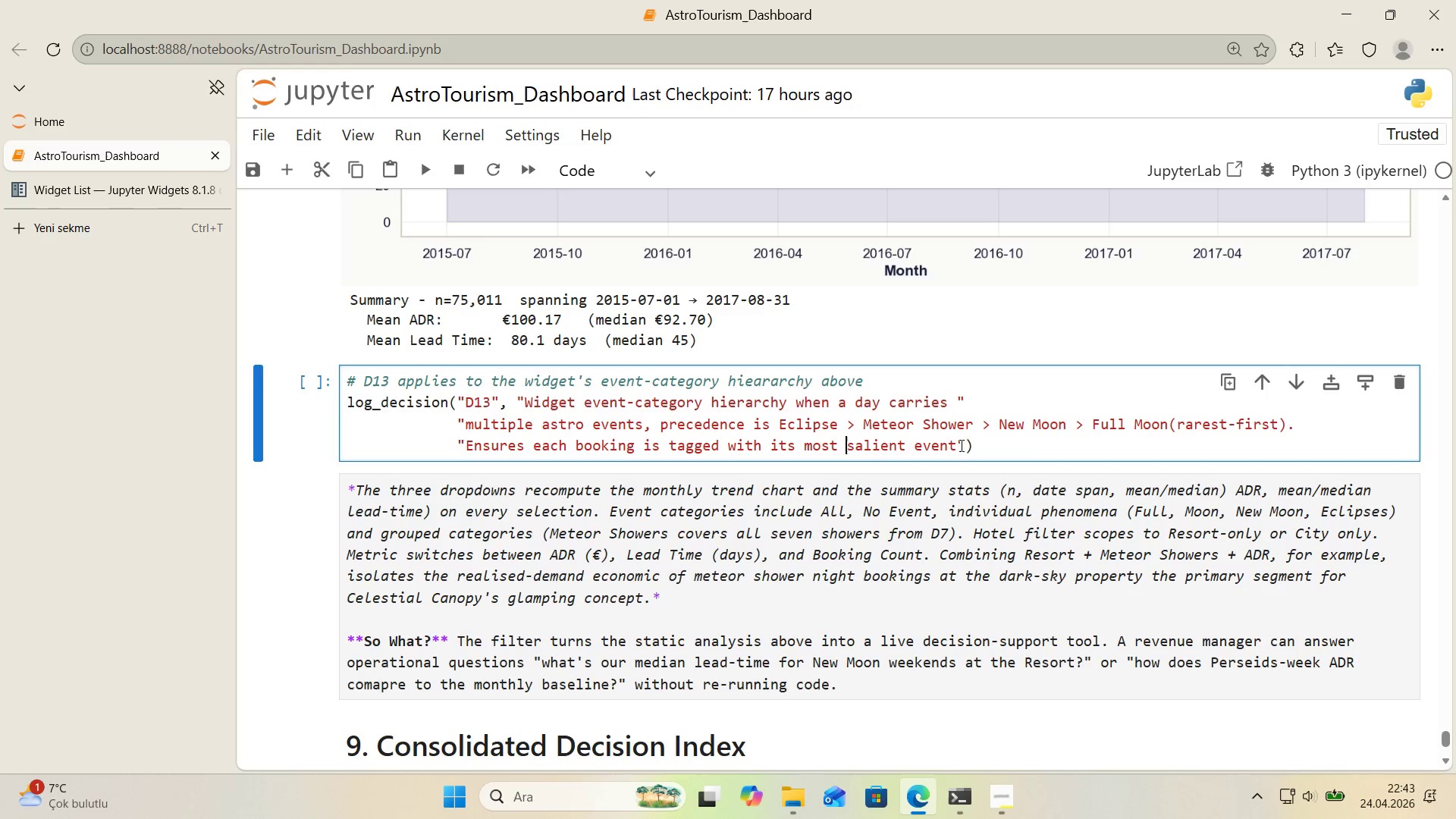 
left_click([960, 445])
 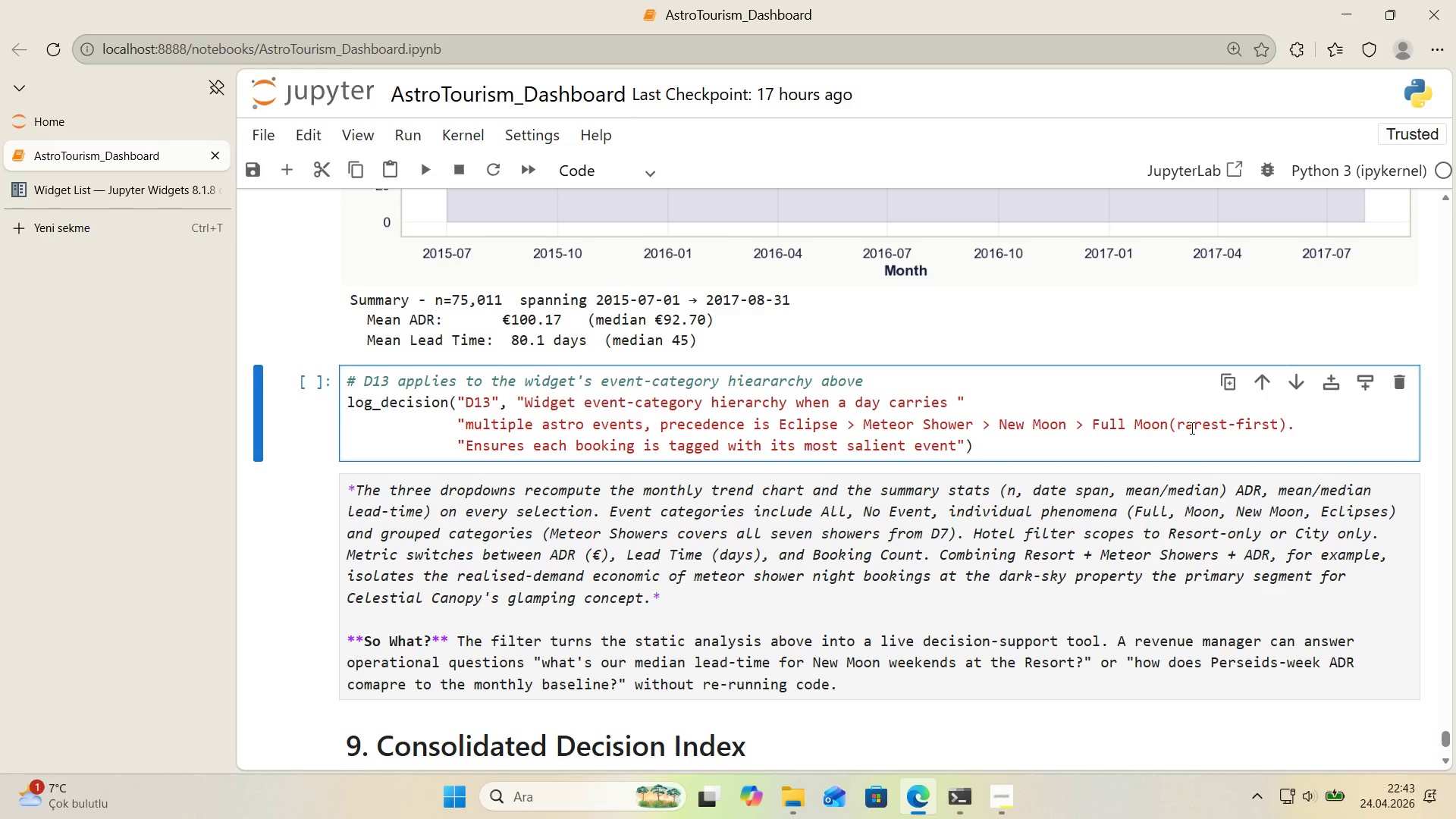 
type( 'n the f'lter.)
 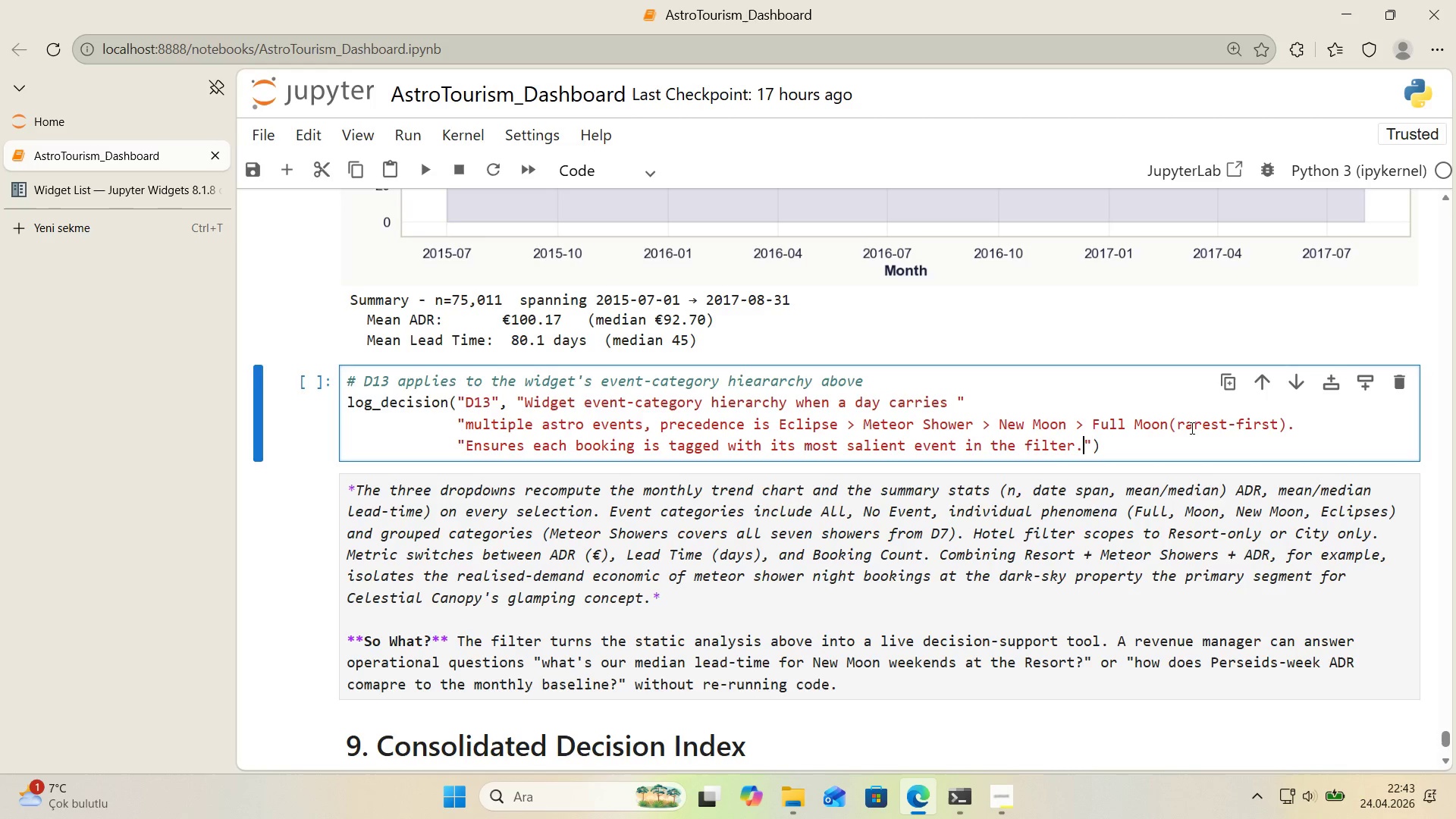 
wait(5.33)
 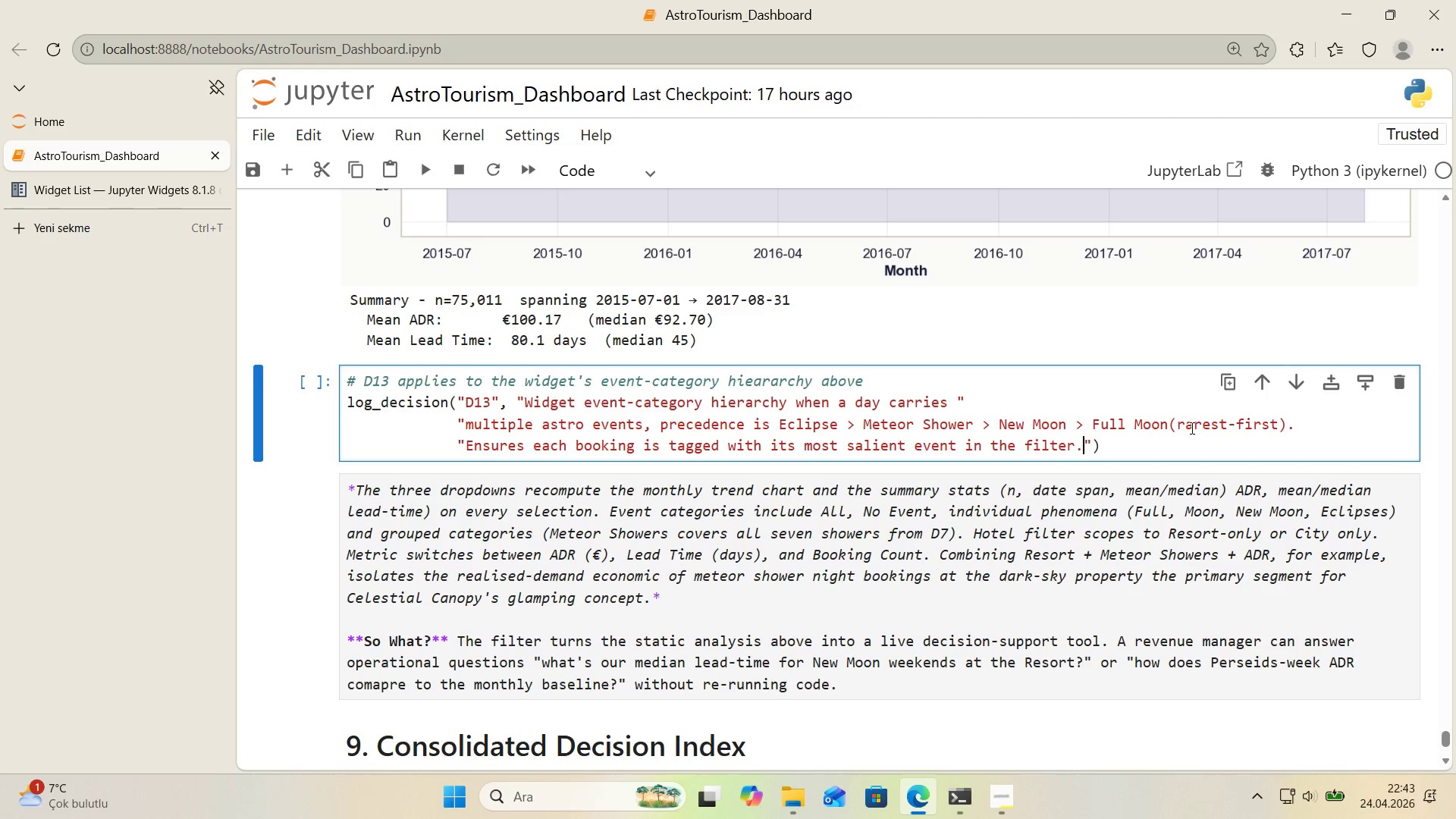 
key(Shift+Enter)
 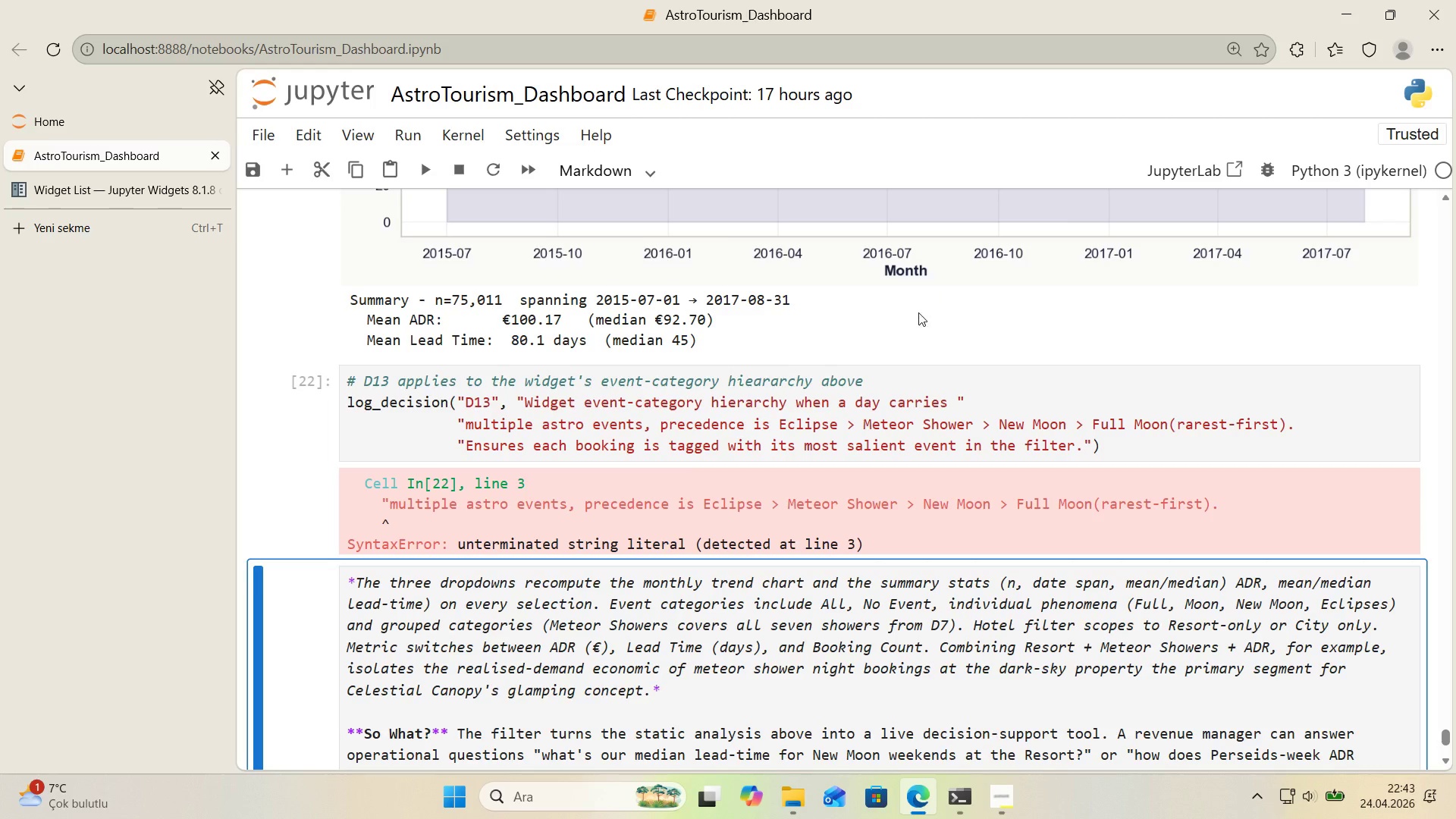 
wait(7.12)
 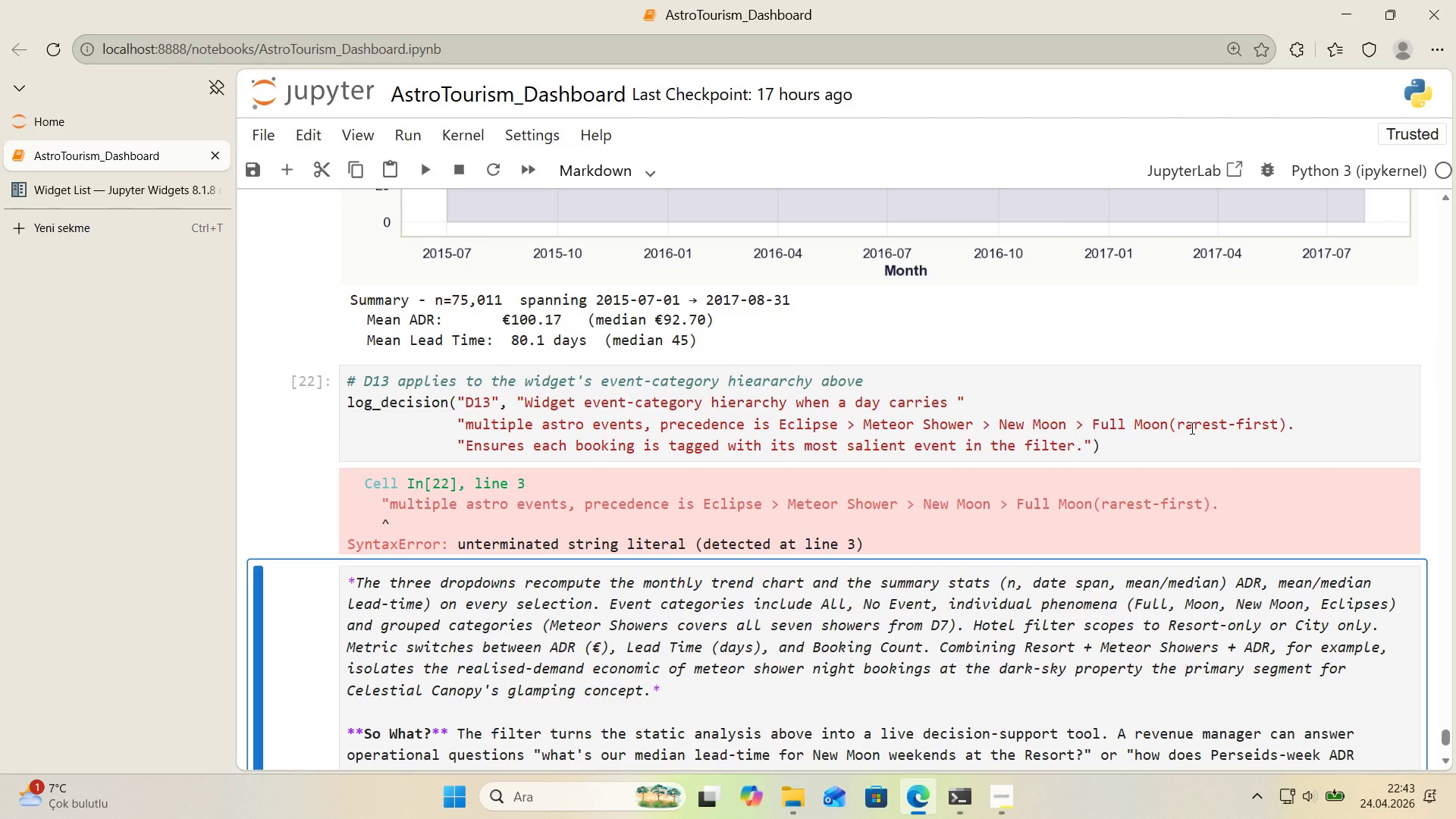 
left_click([956, 404])
 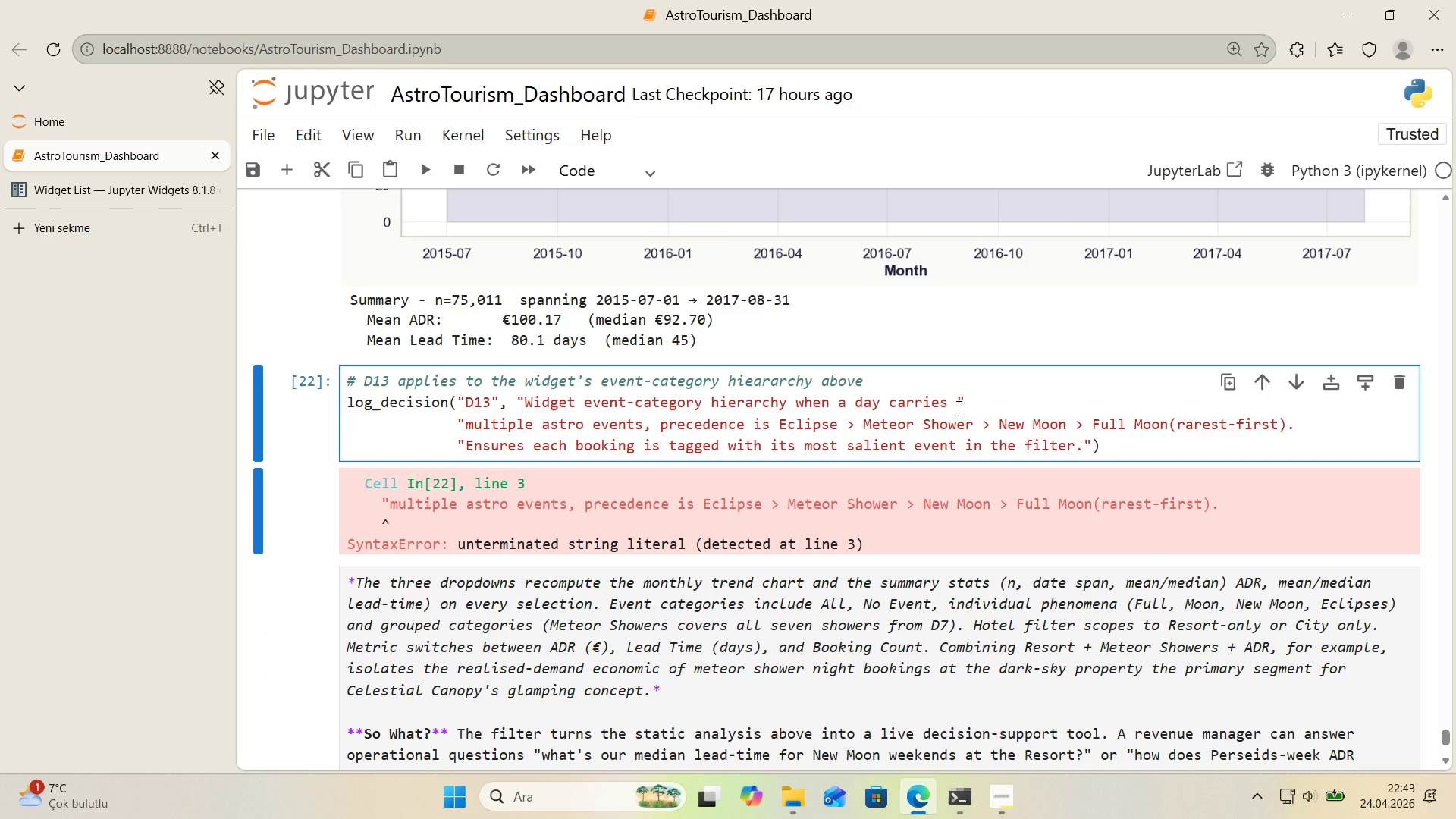 
key(Backspace)
 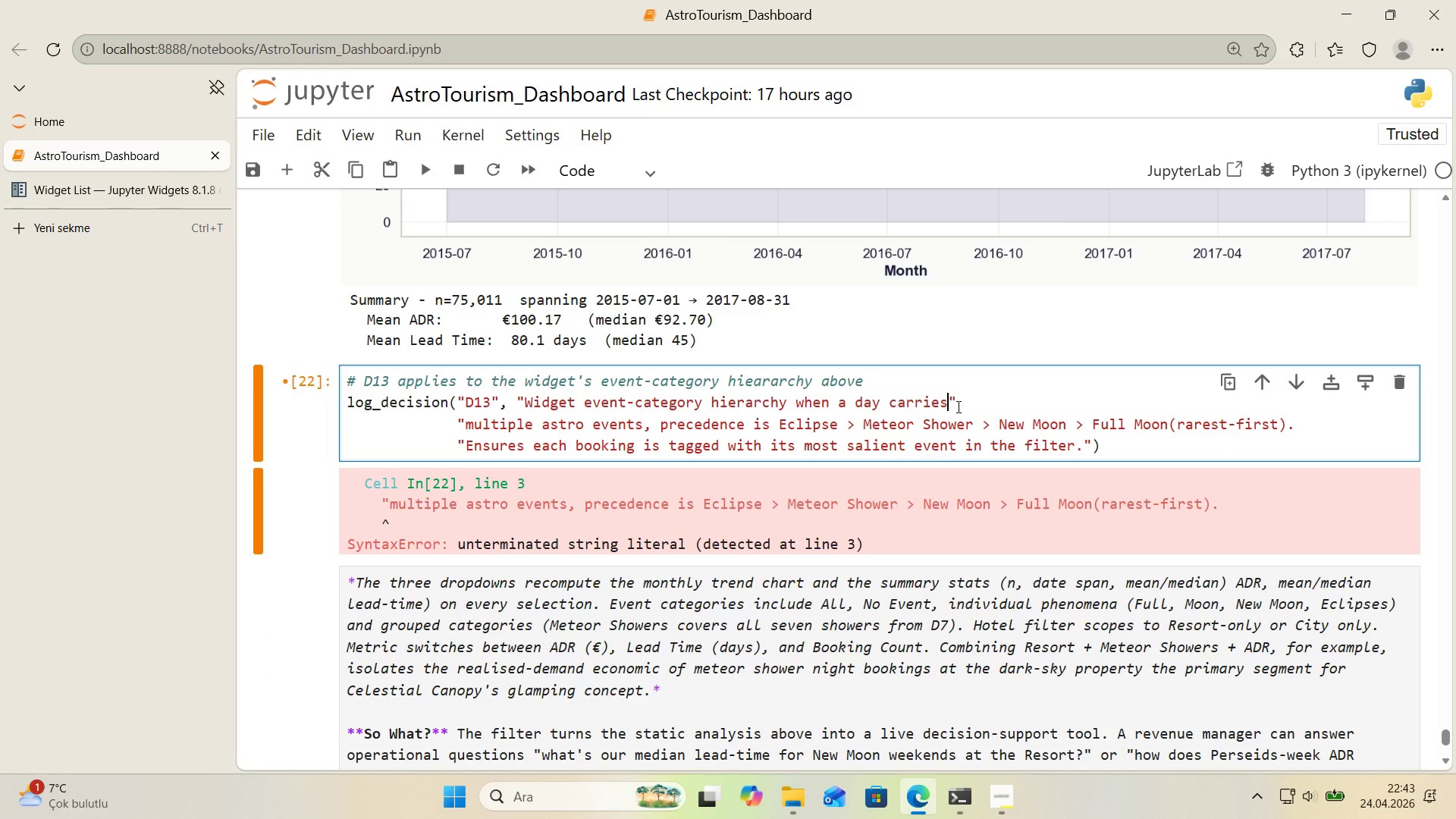 
key(Space)
 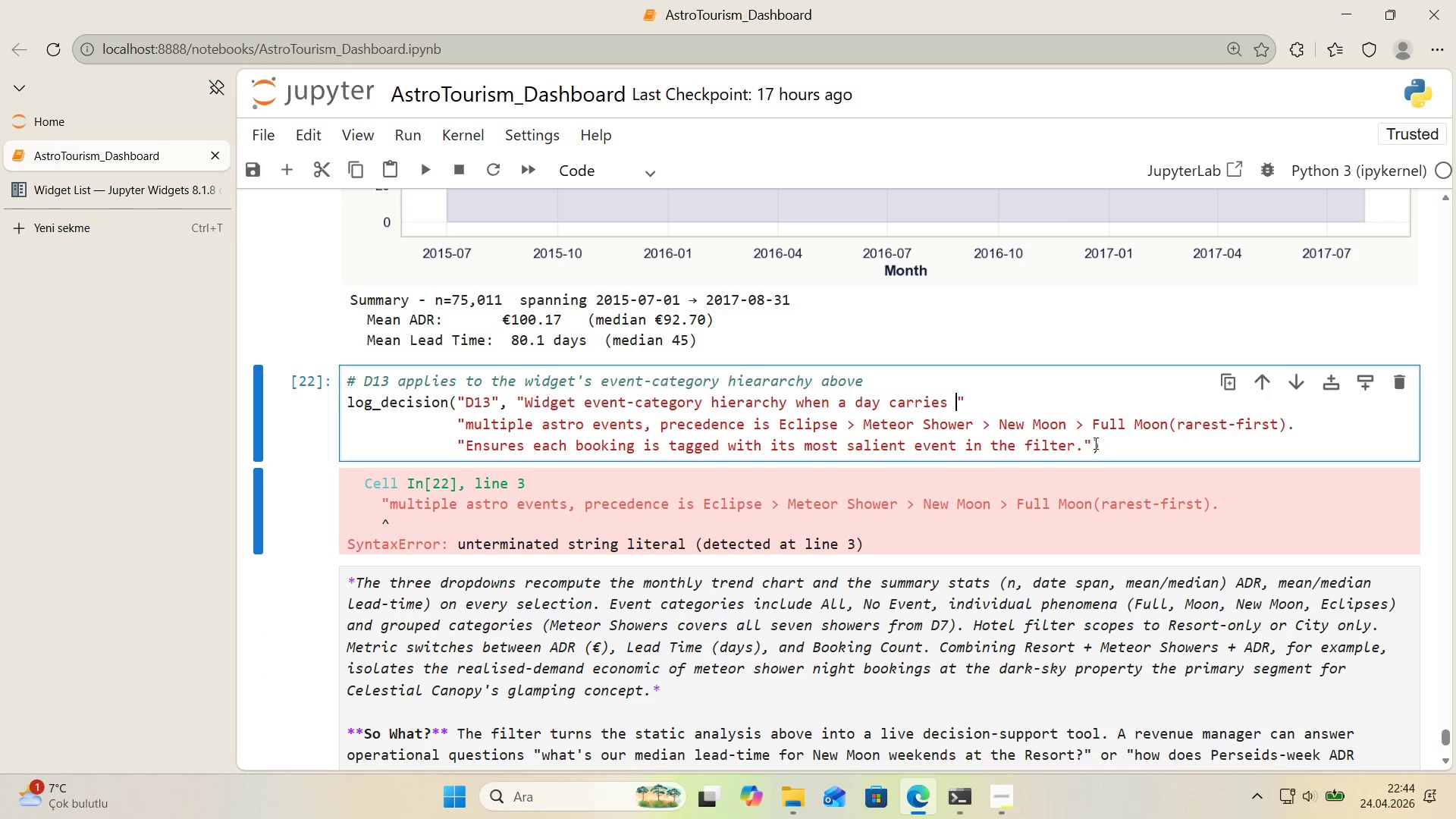 
double_click([1084, 448])
 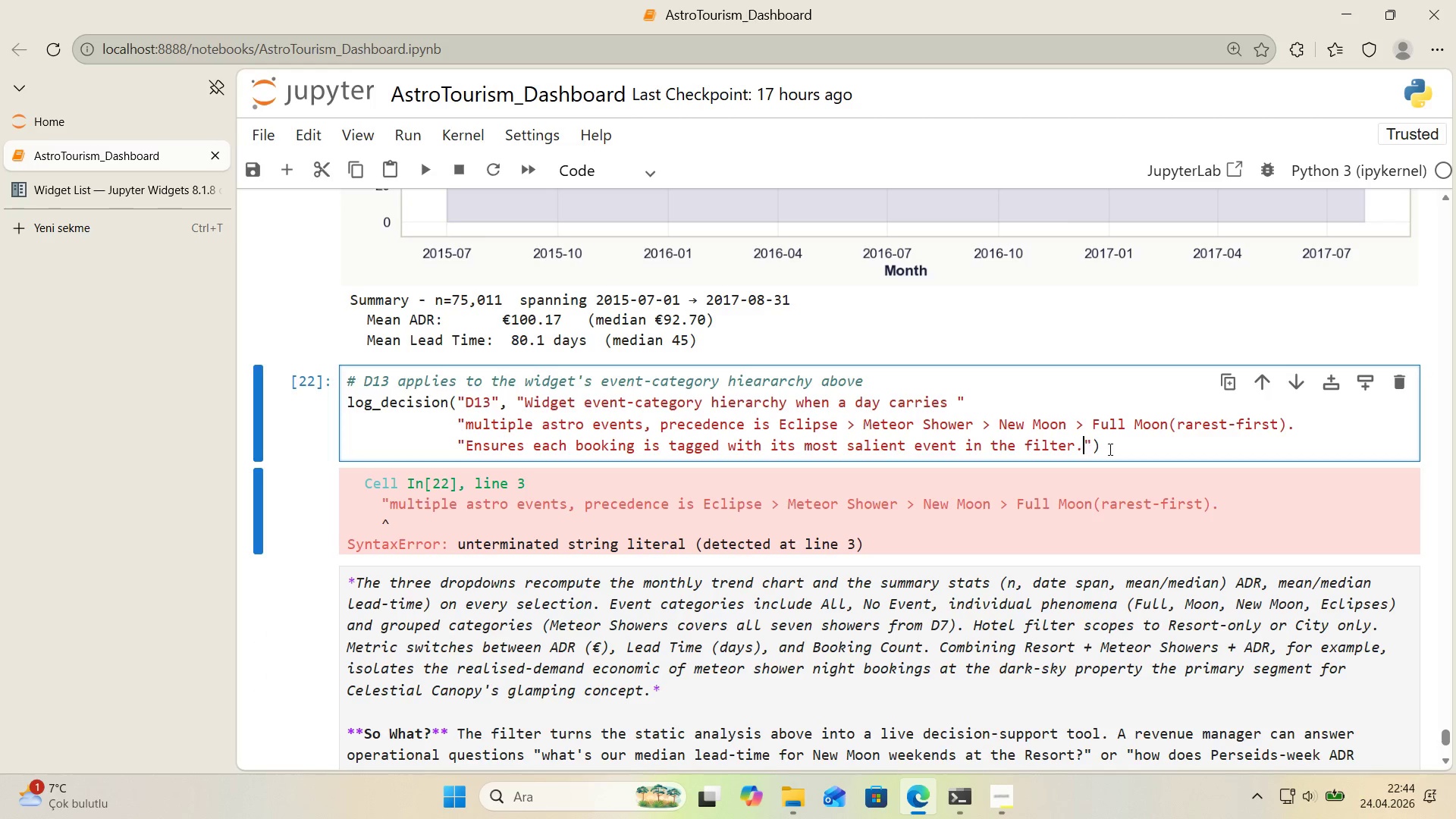 
triple_click([1116, 449])
 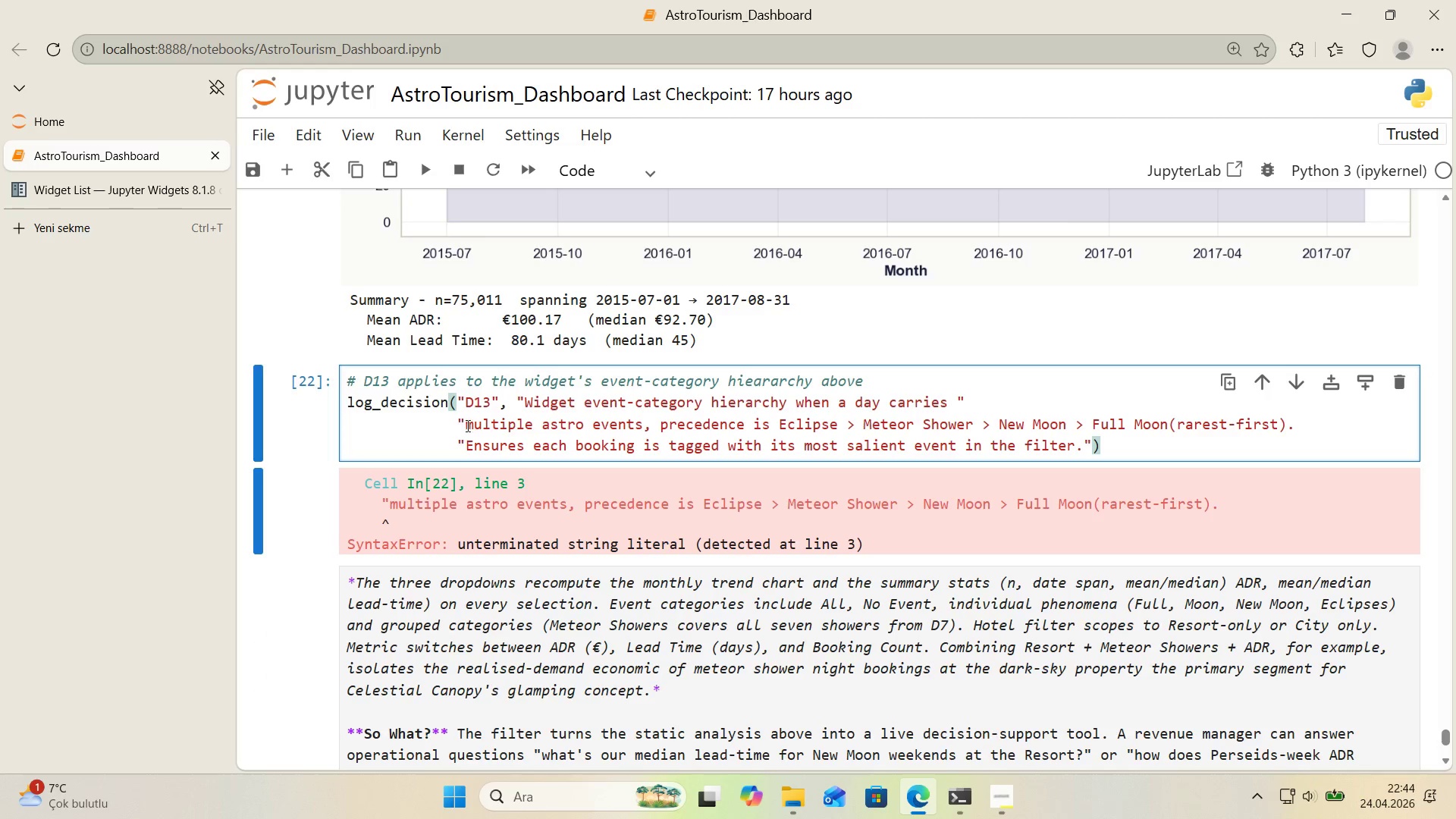 
left_click([470, 429])
 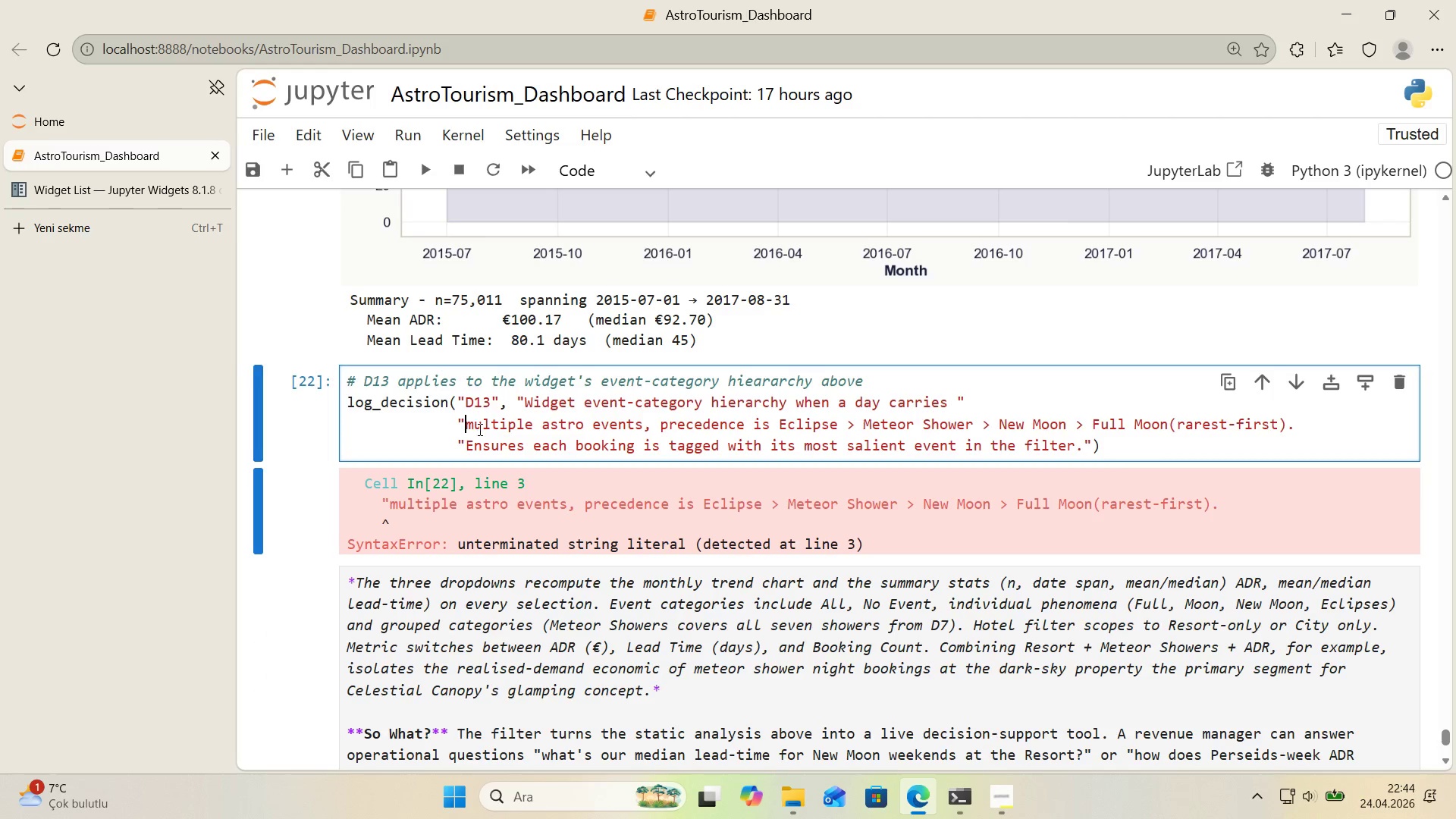 
key(Space)
 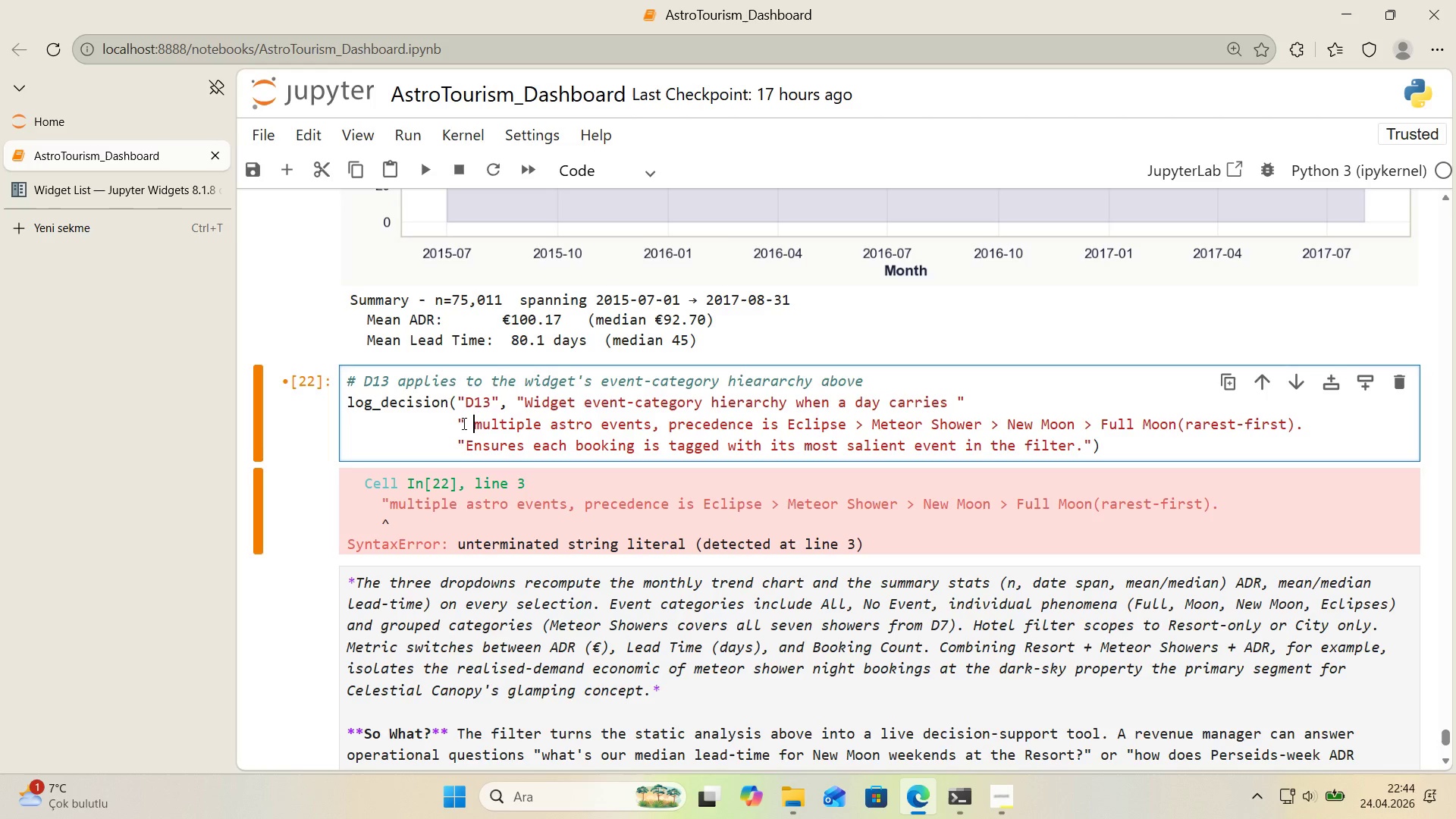 
scroll: coordinate [463, 423], scroll_direction: down, amount: 1.0
 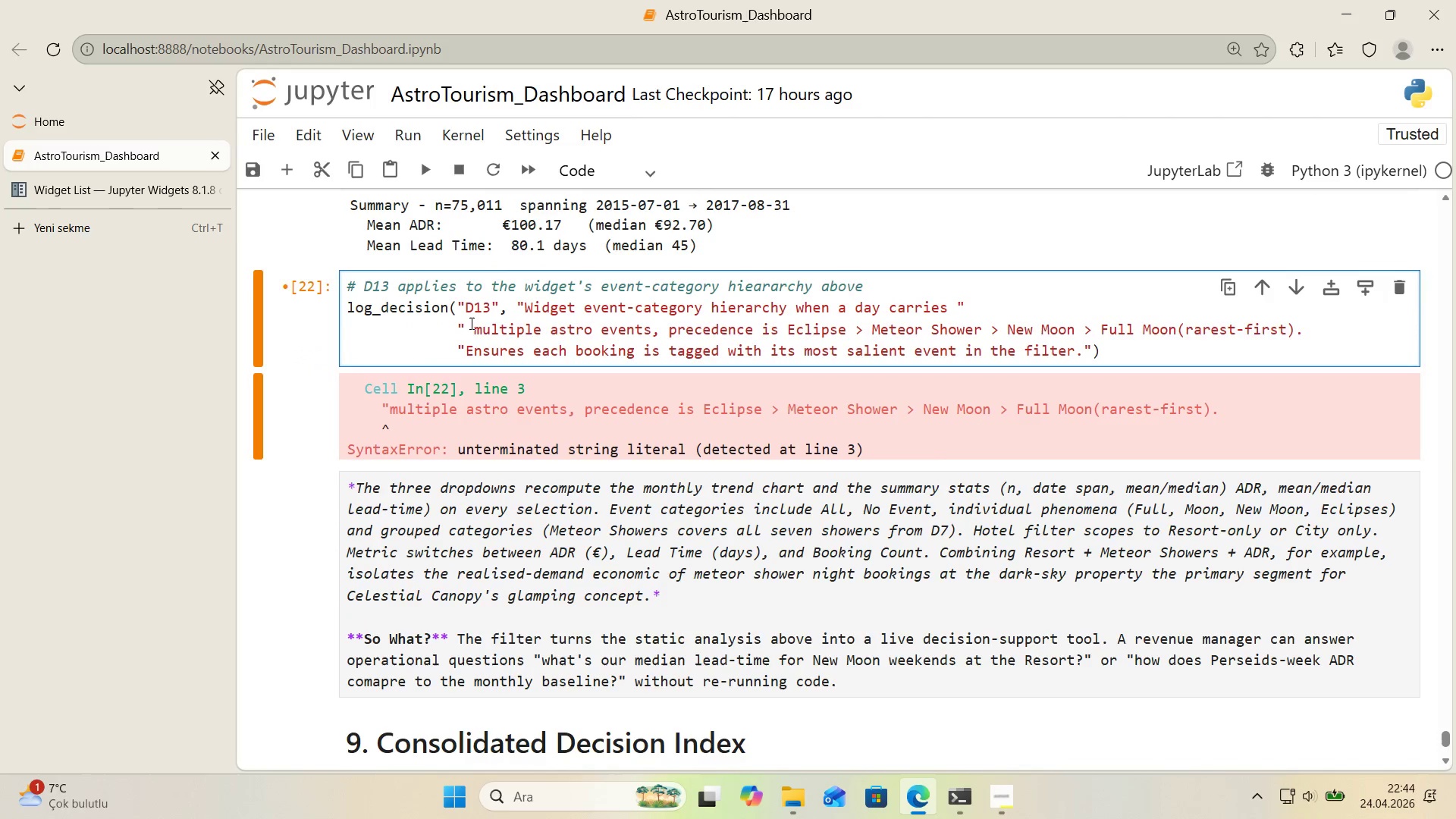 
key(Backspace)
 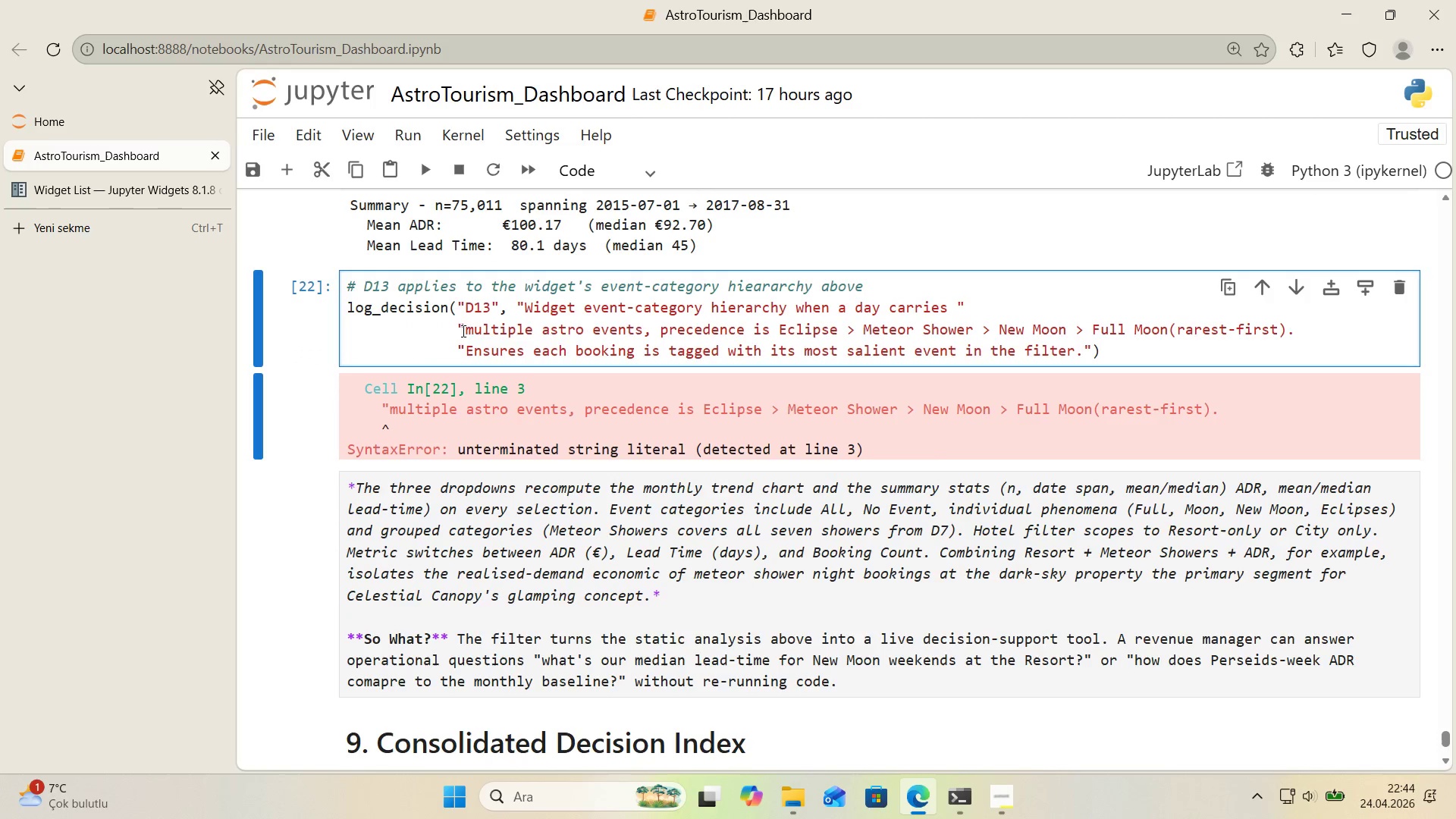 
double_click([455, 331])
 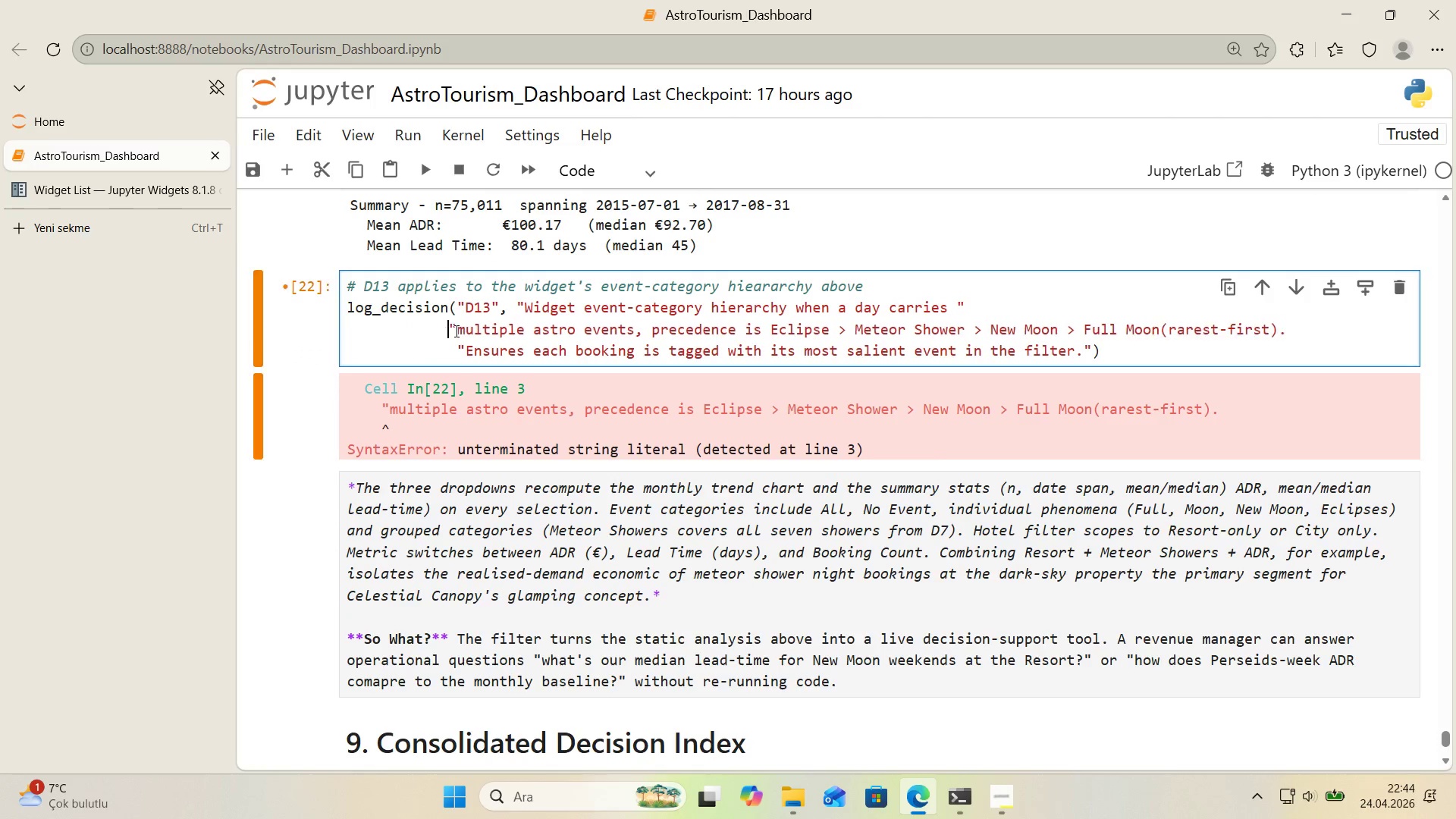 
key(Backspace)
 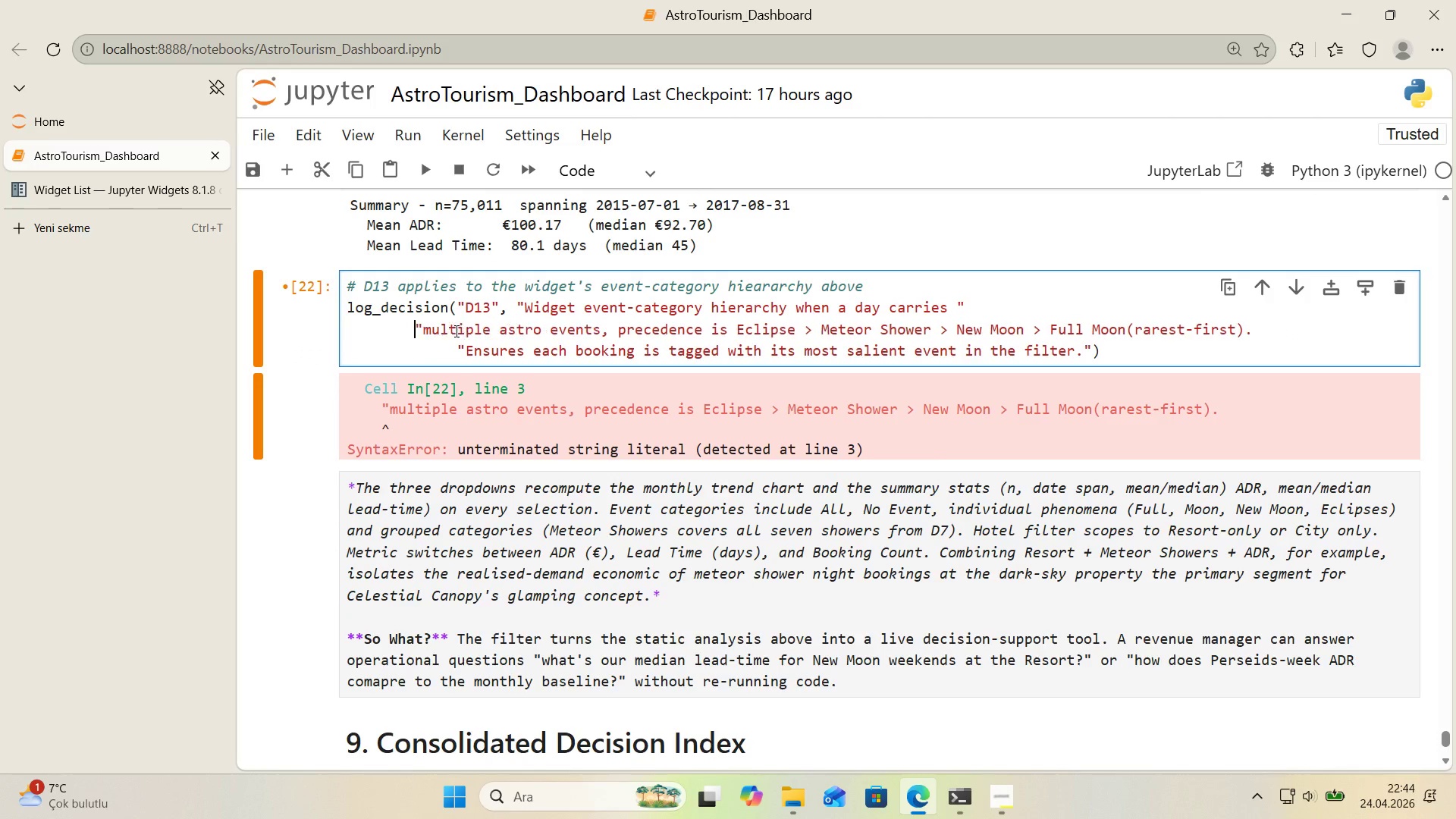 
key(Backspace)
 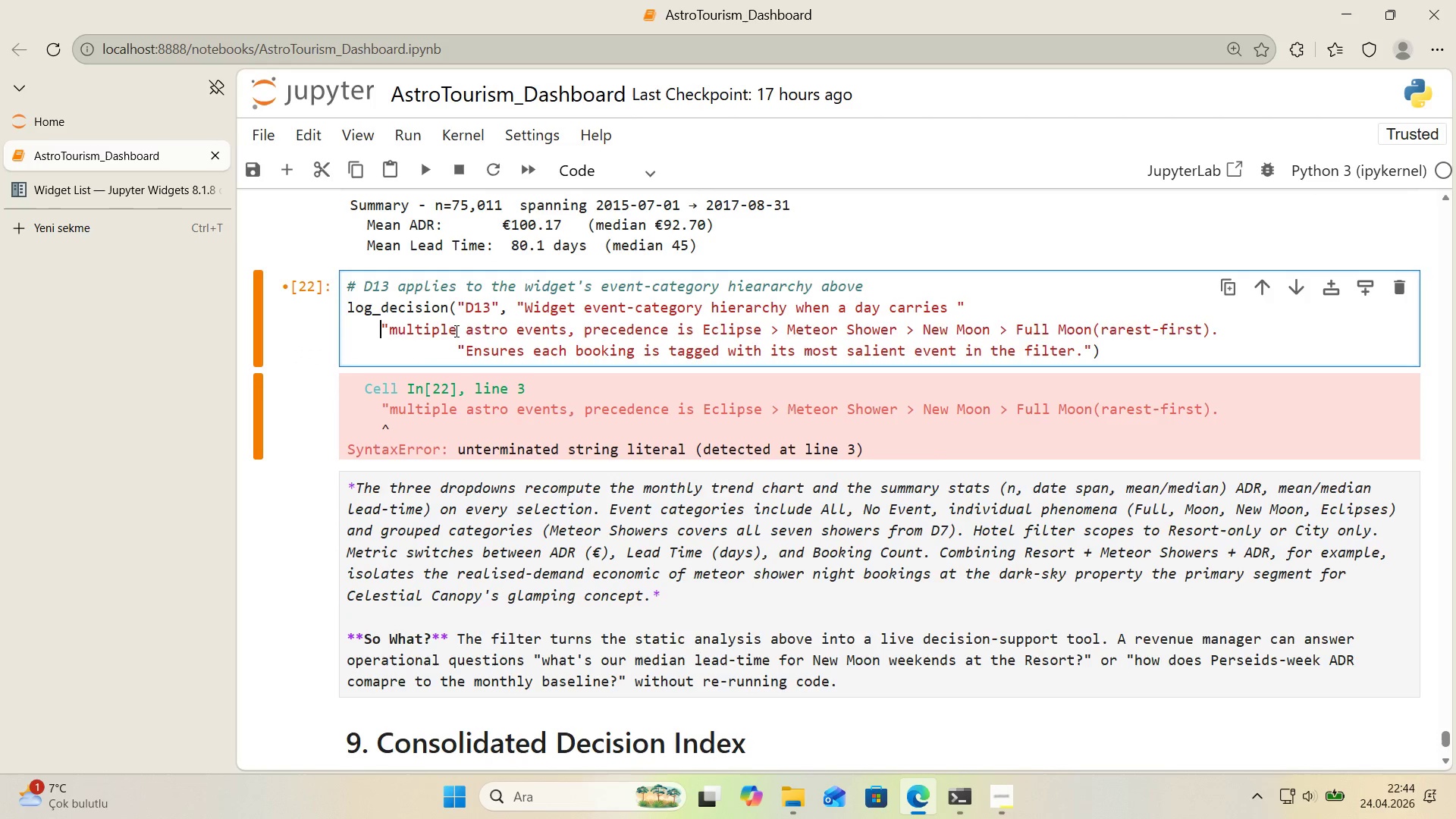 
key(Backspace)
 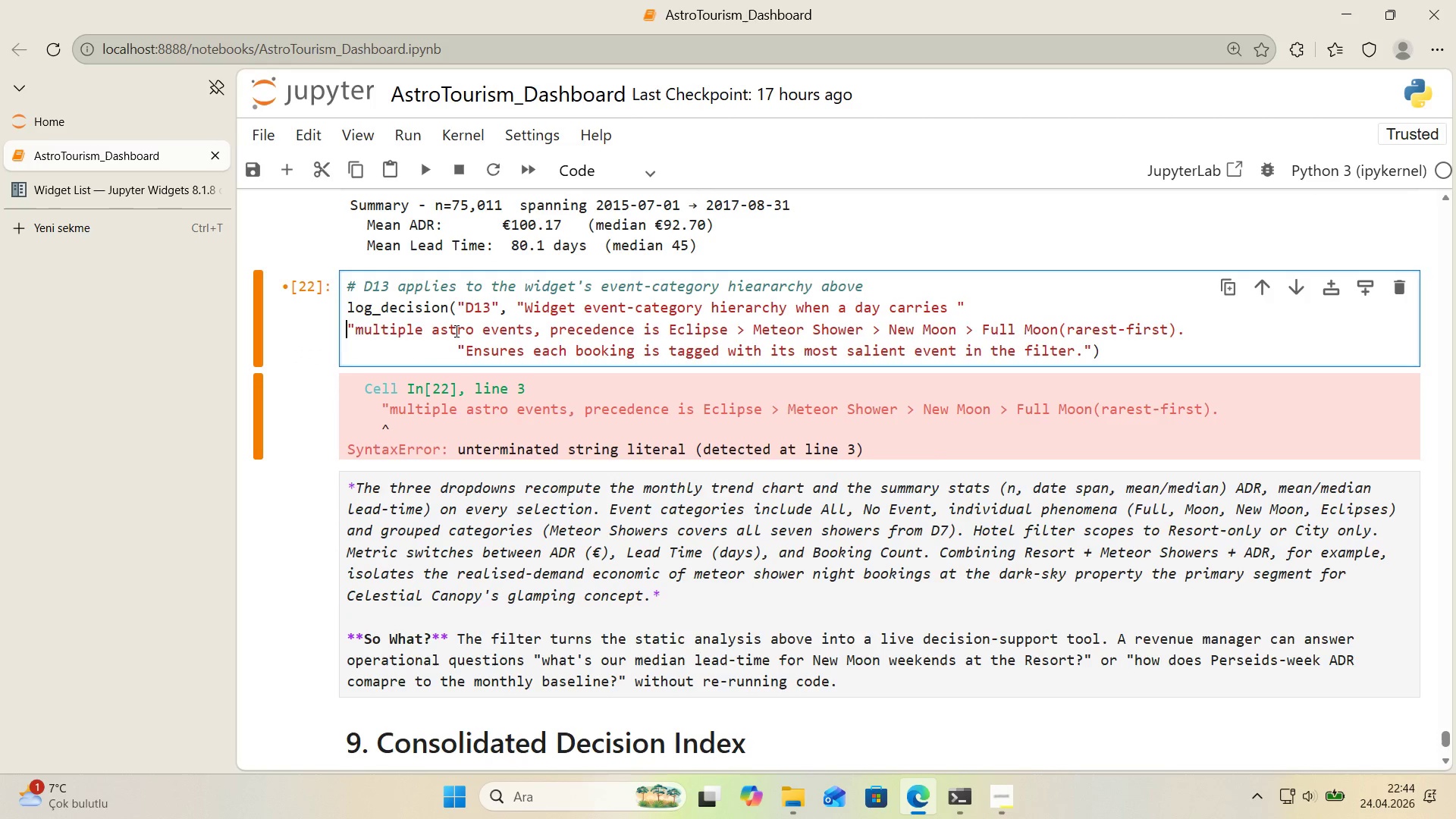 
key(Backspace)
 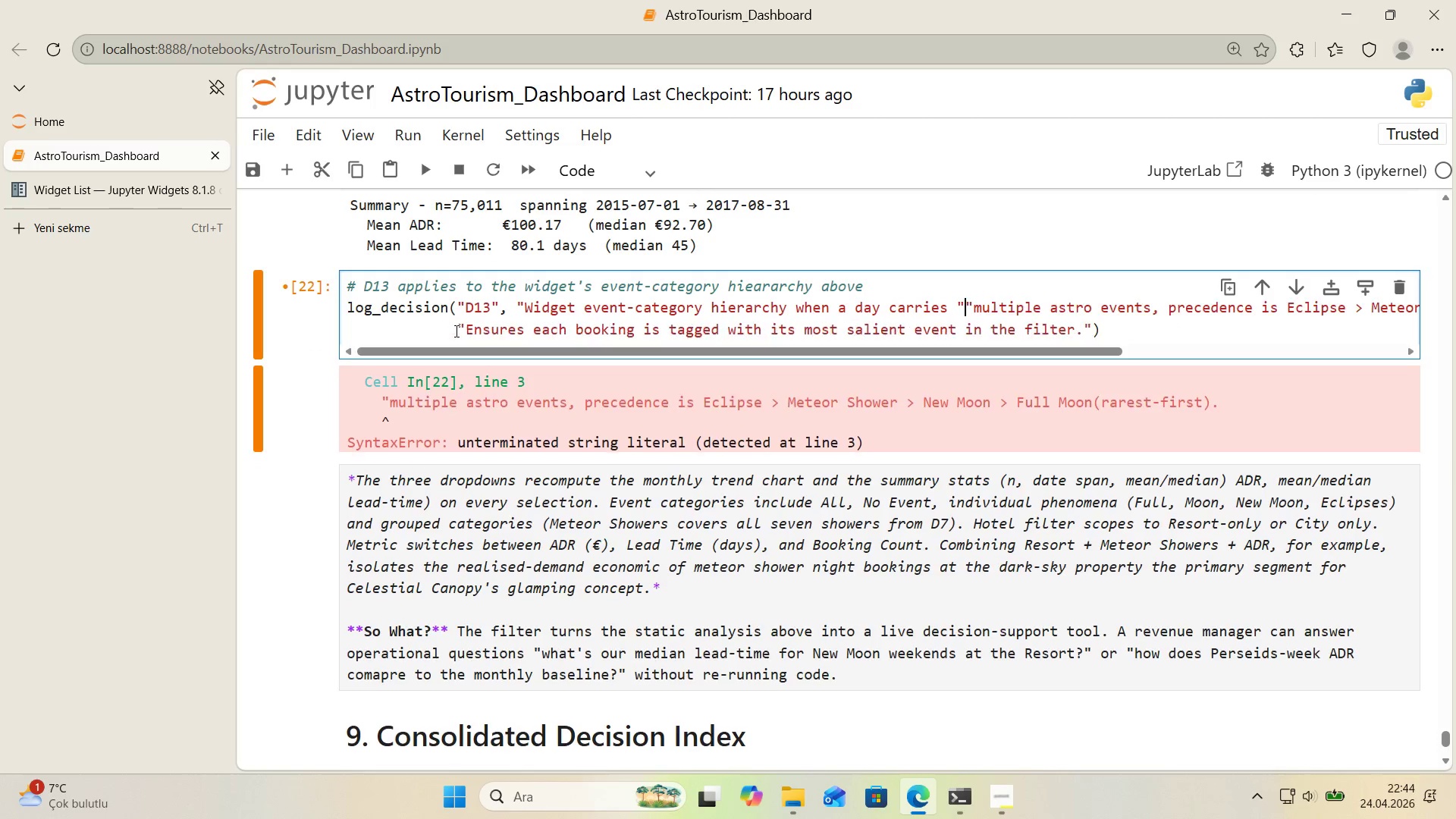 
key(Backspace)
 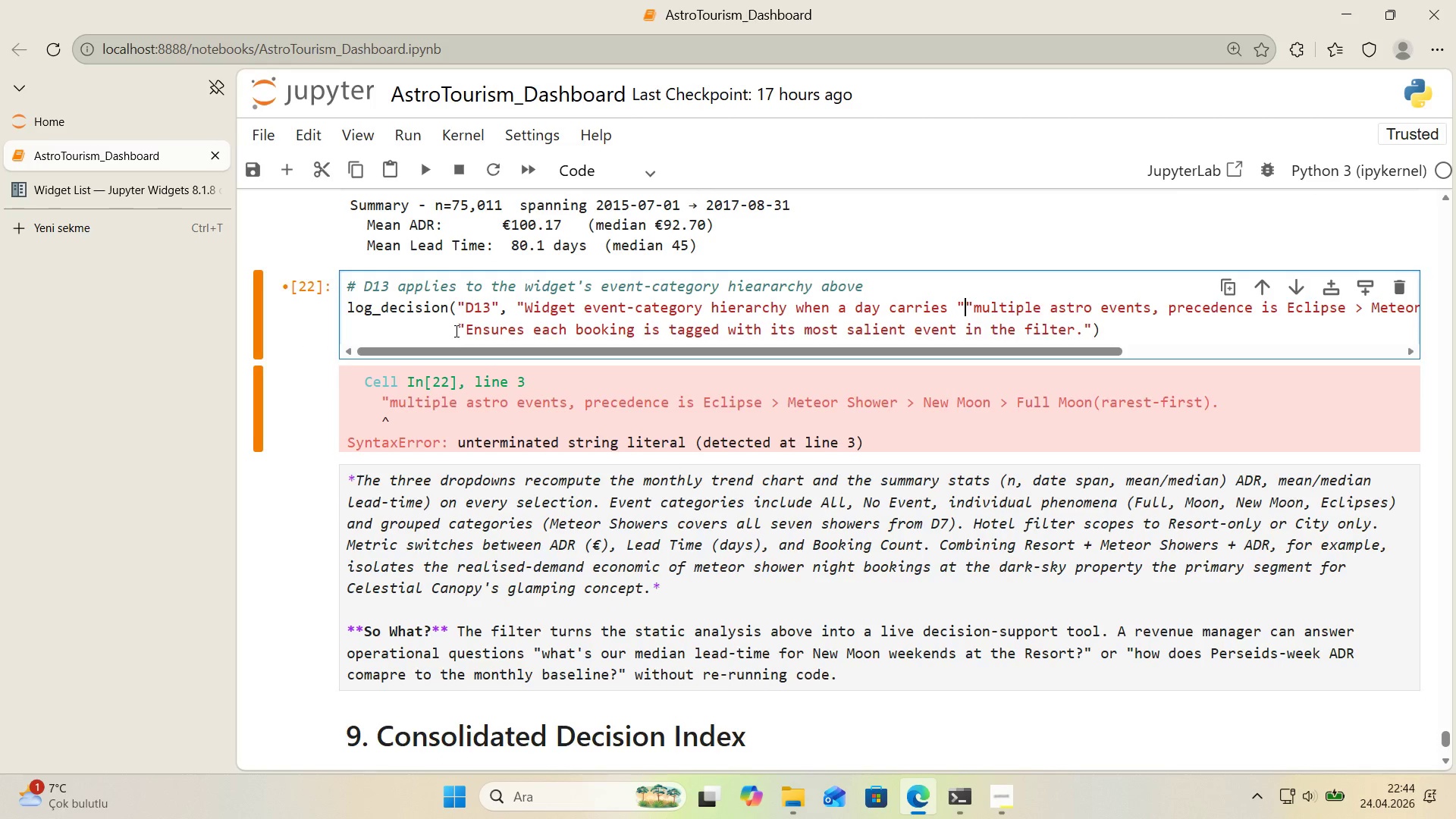 
key(Enter)
 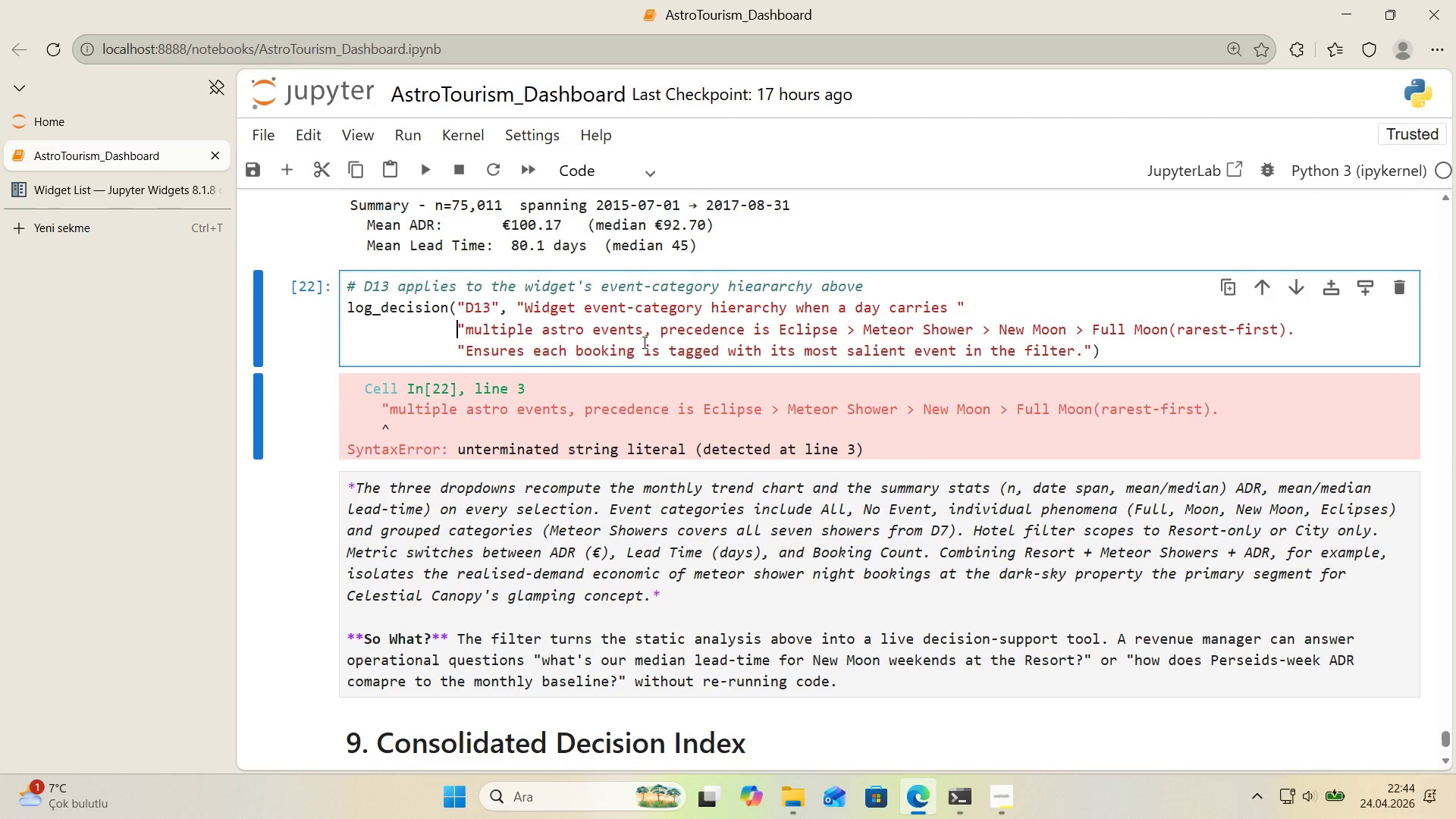 
wait(6.7)
 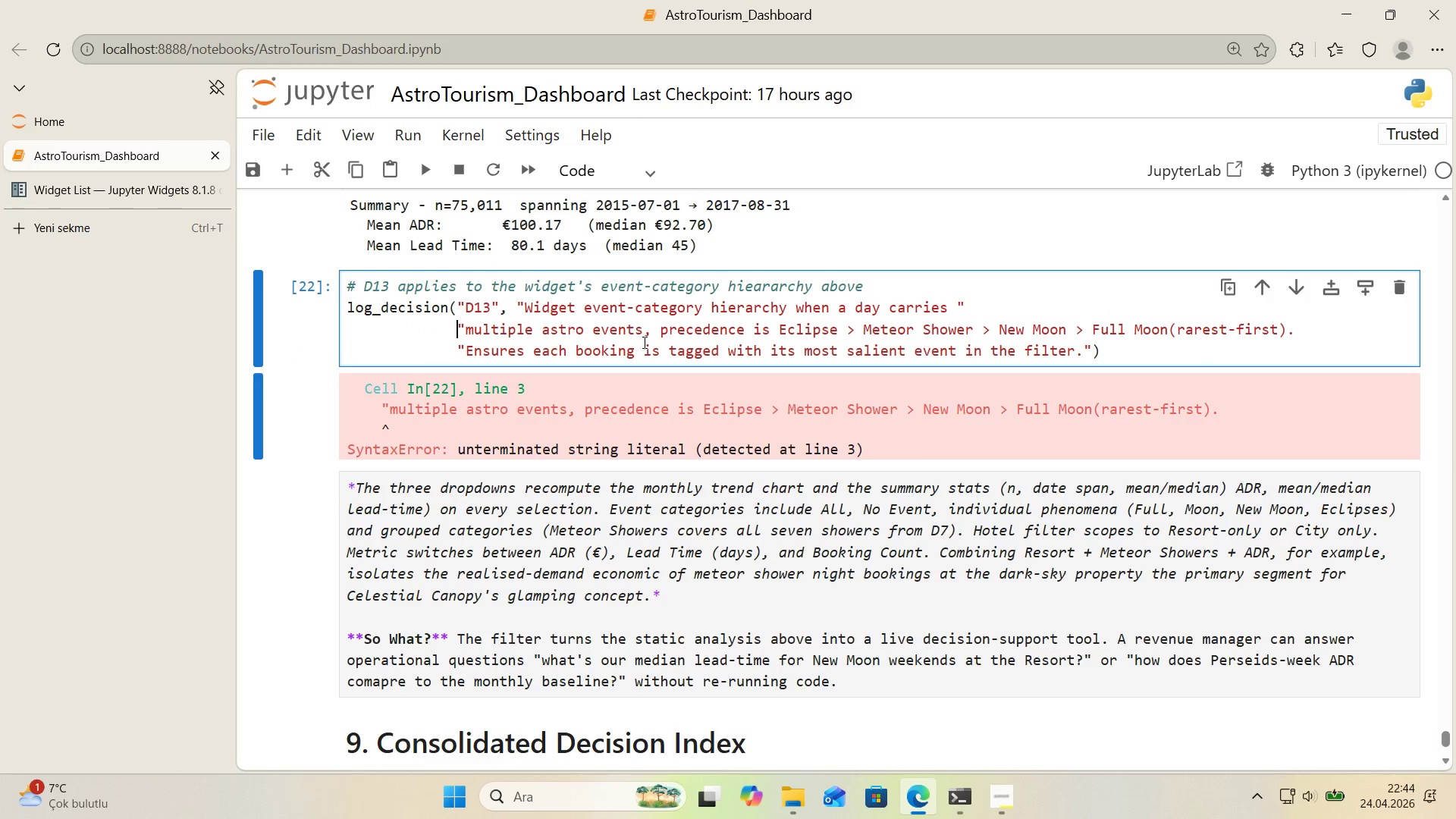 
left_click([1295, 329])
 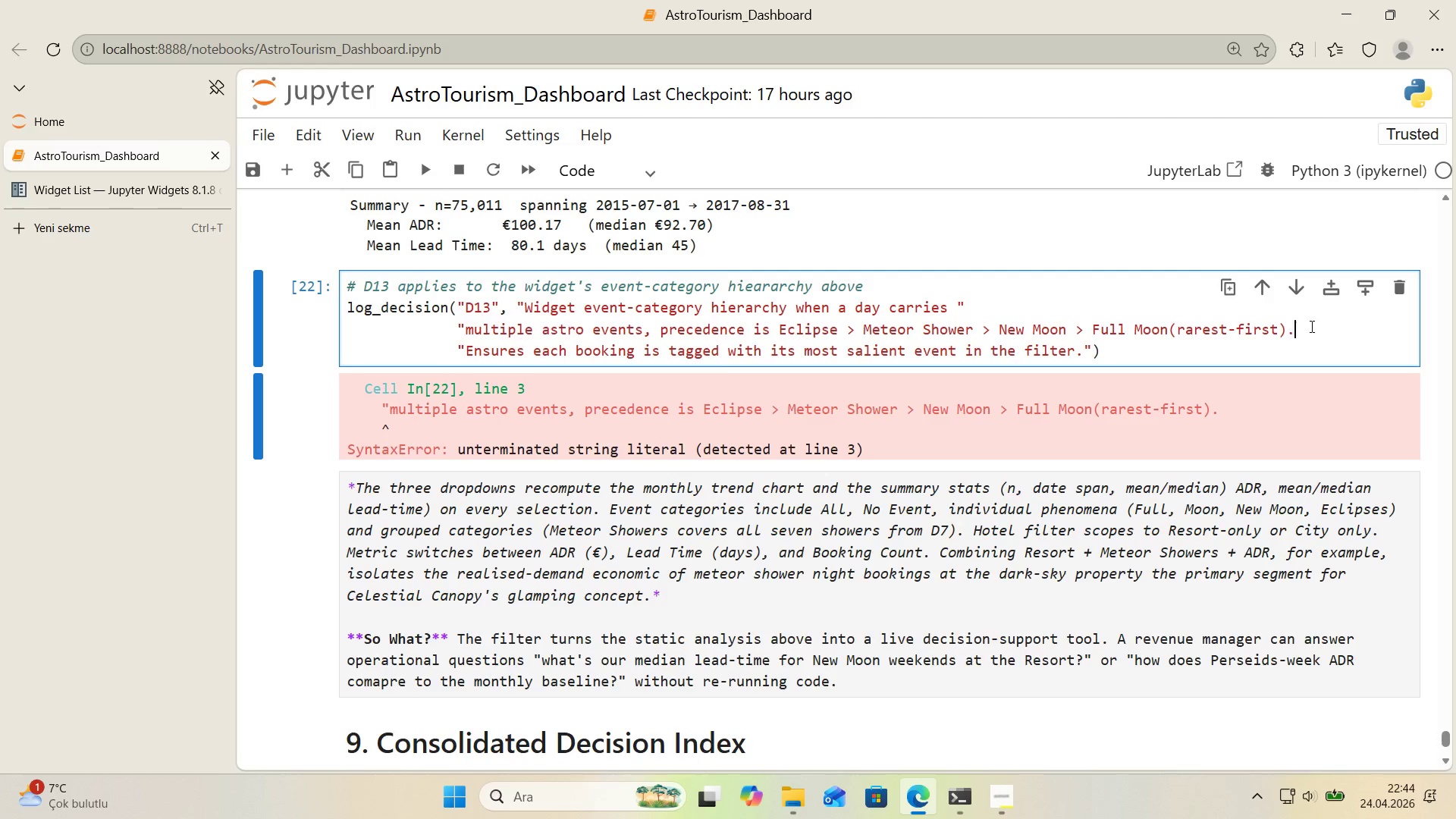 
key(Backquote)
 